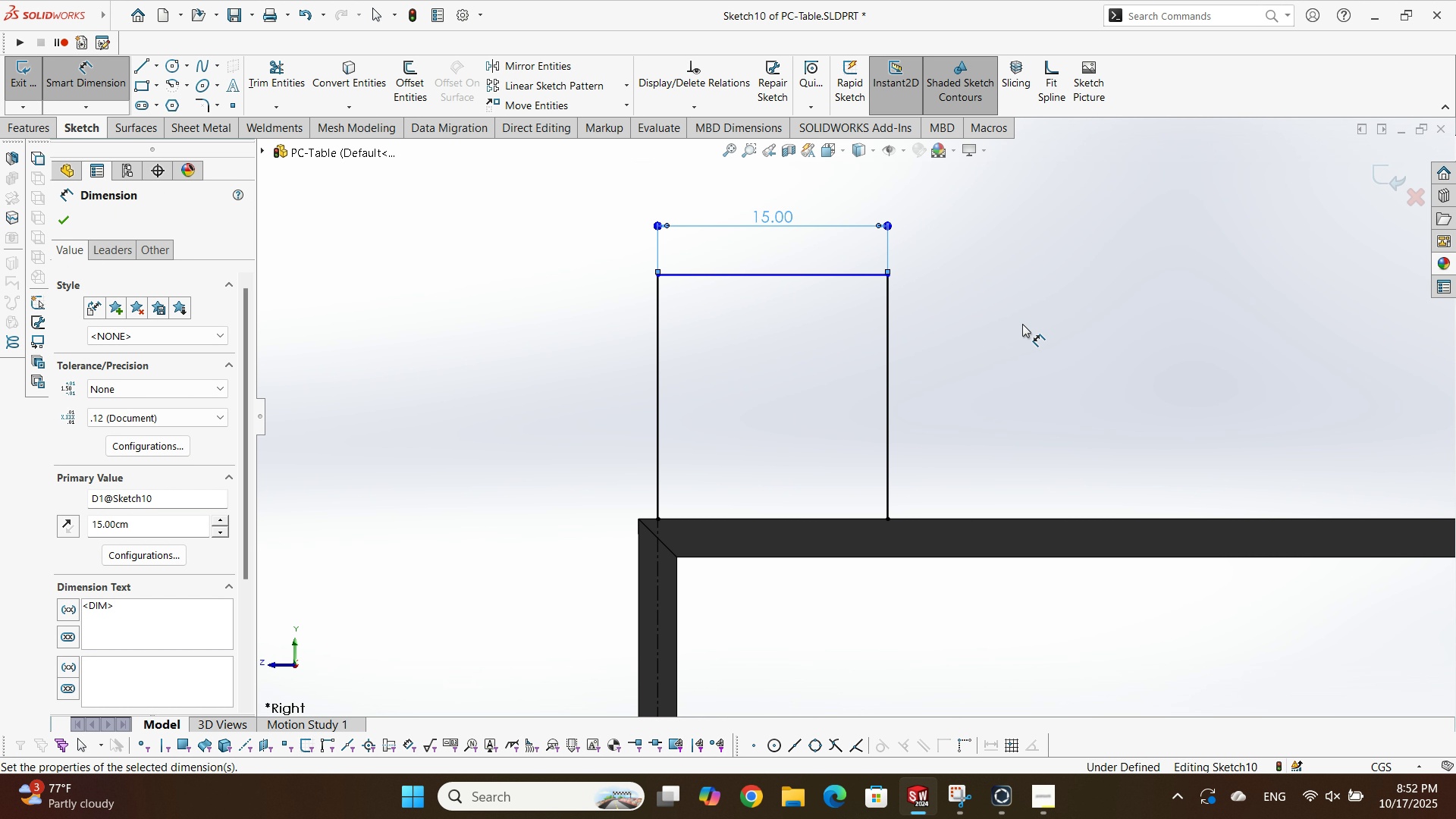 
scroll: coordinate [1050, 343], scroll_direction: up, amount: 5.0
 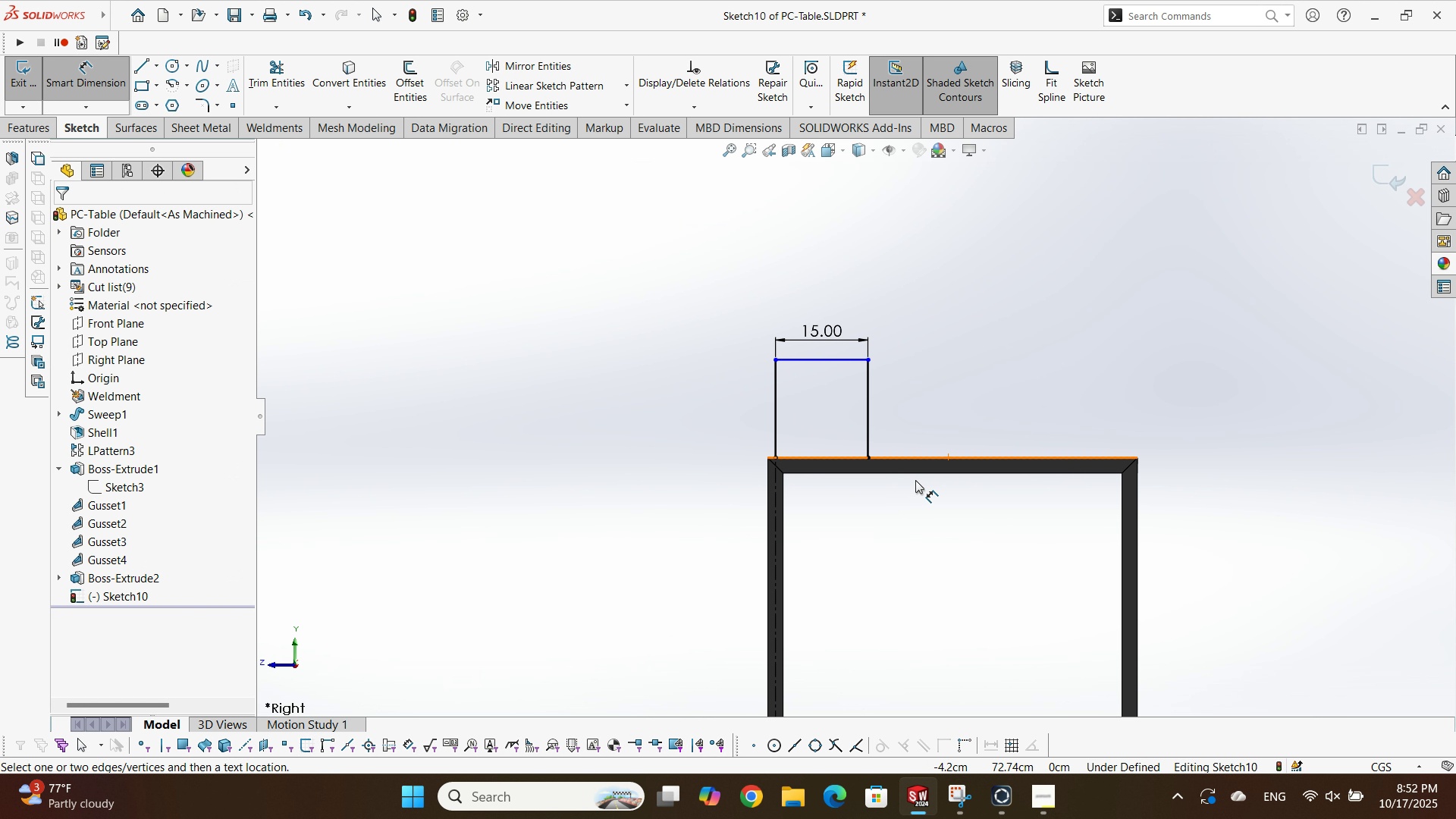 
scroll: coordinate [993, 362], scroll_direction: down, amount: 4.0
 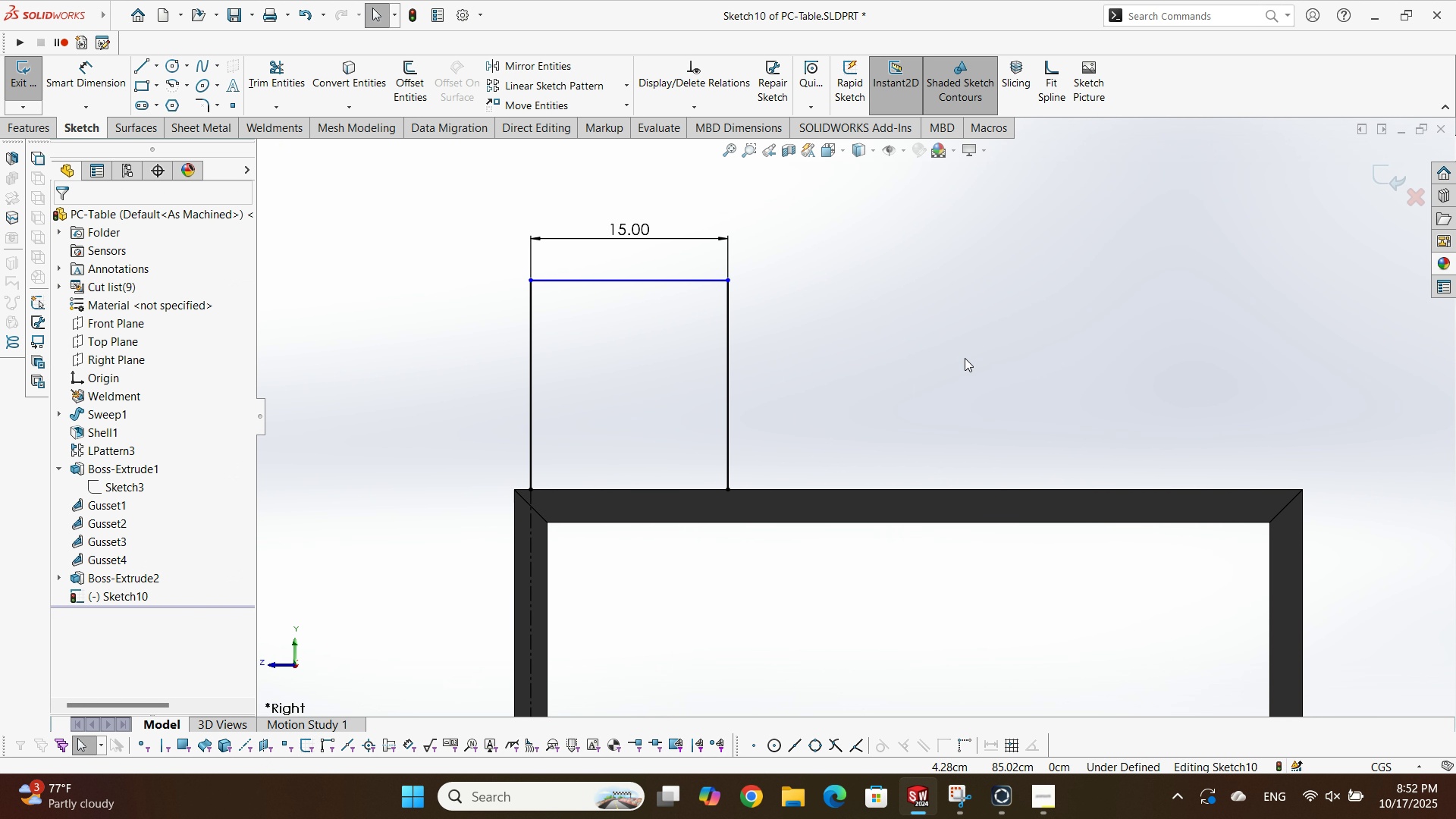 
double_click([491, 368])
 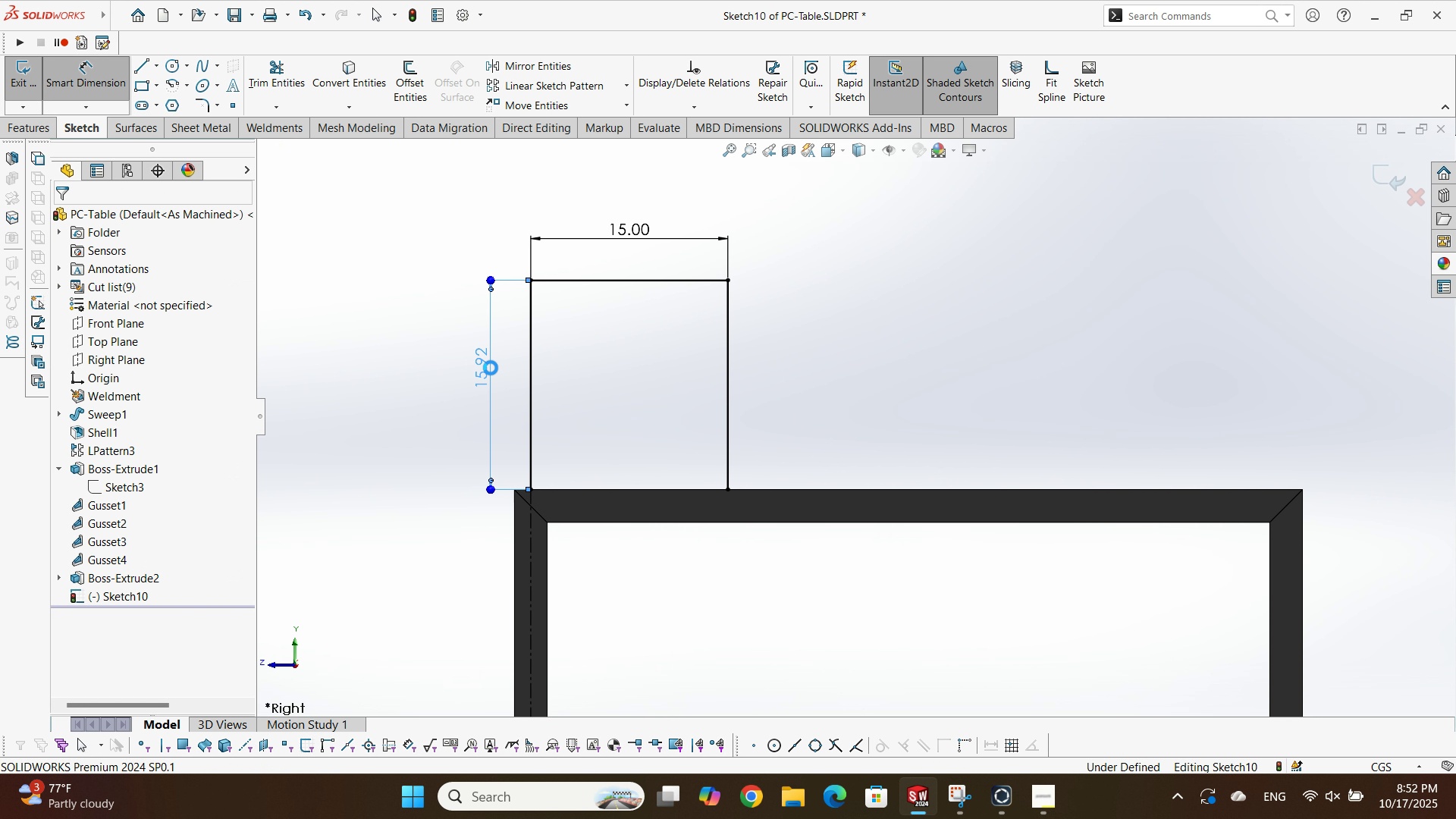 
triple_click([491, 368])
 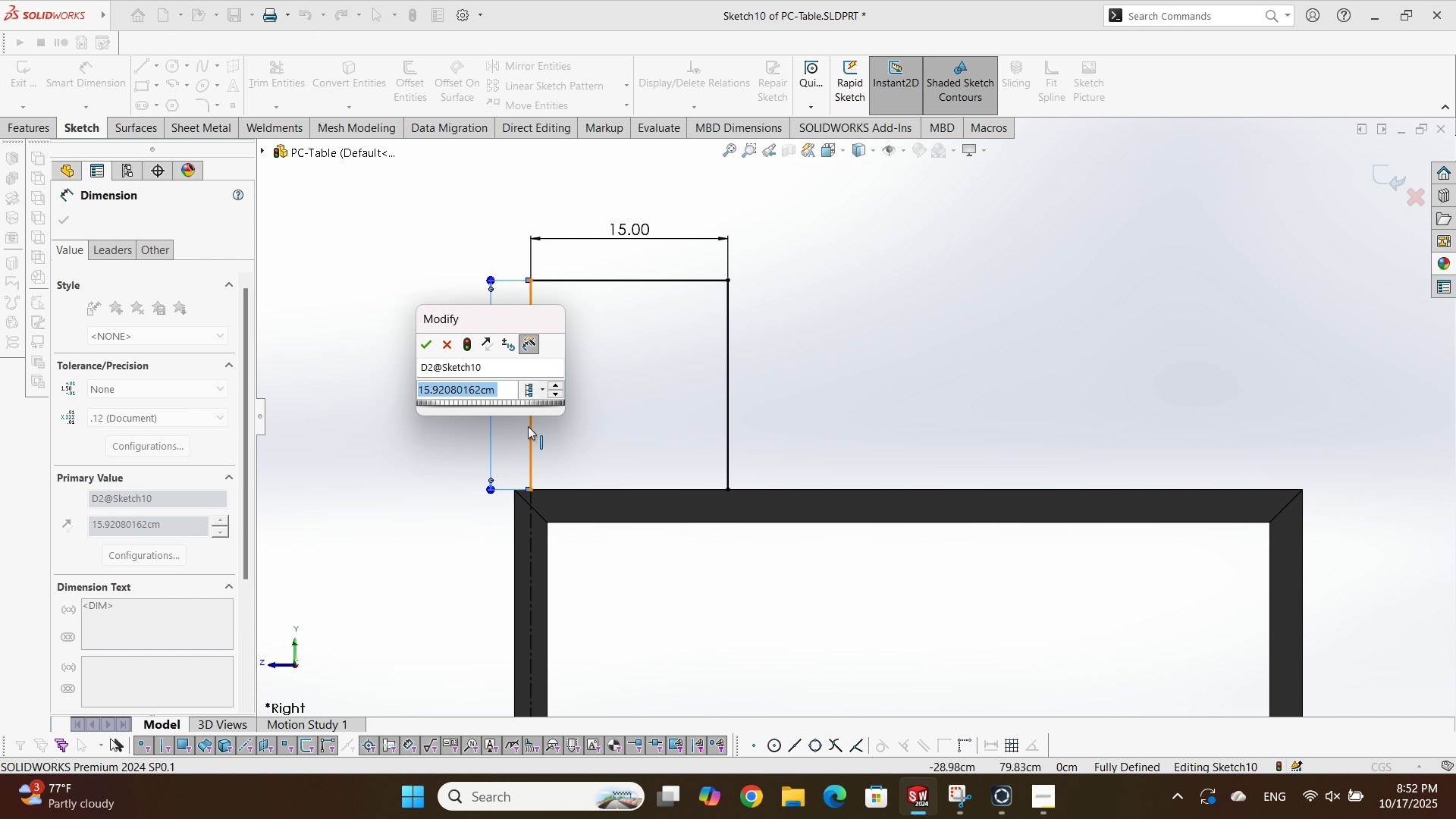 
key(Numpad1)
 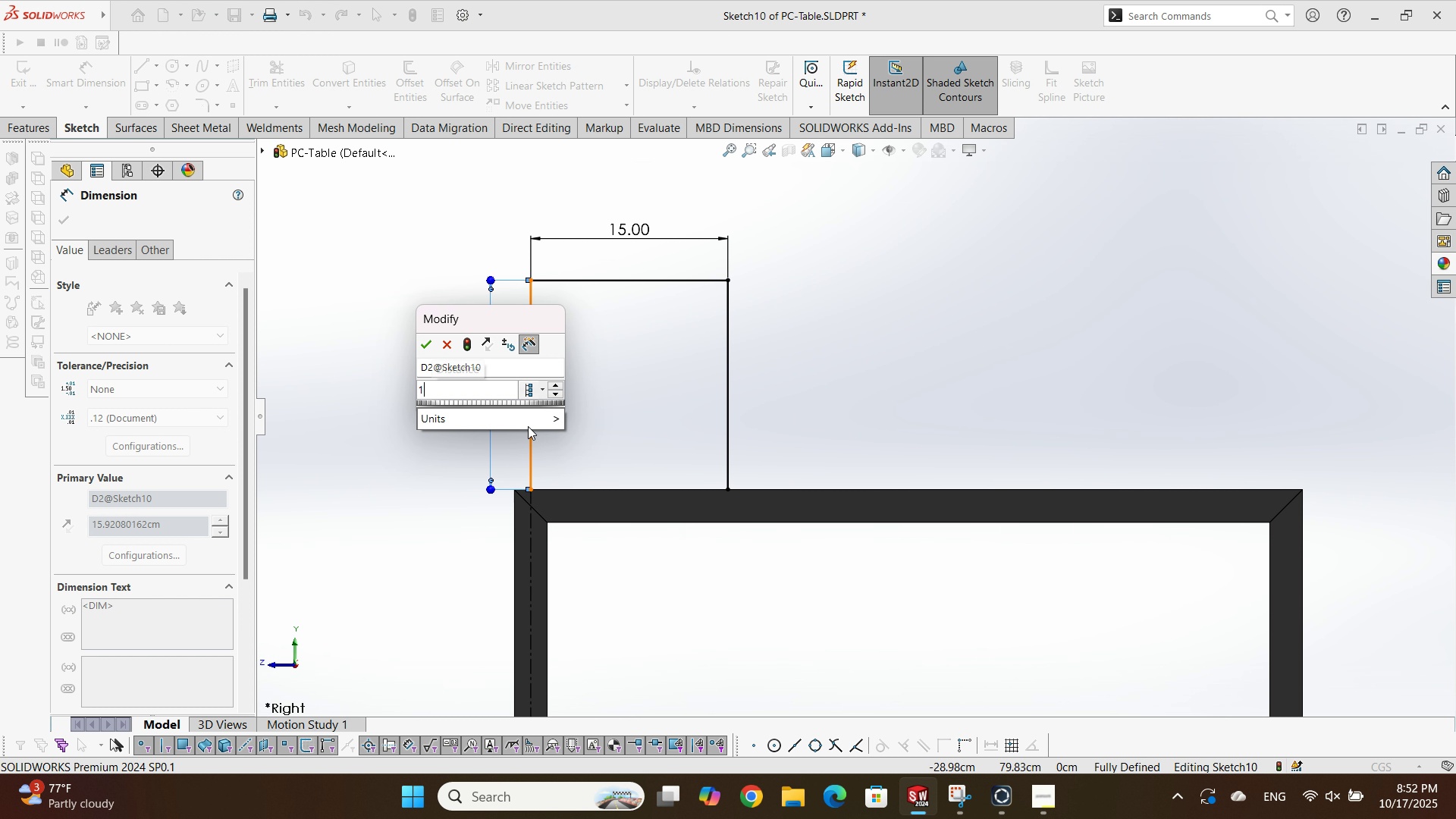 
key(Numpad5)
 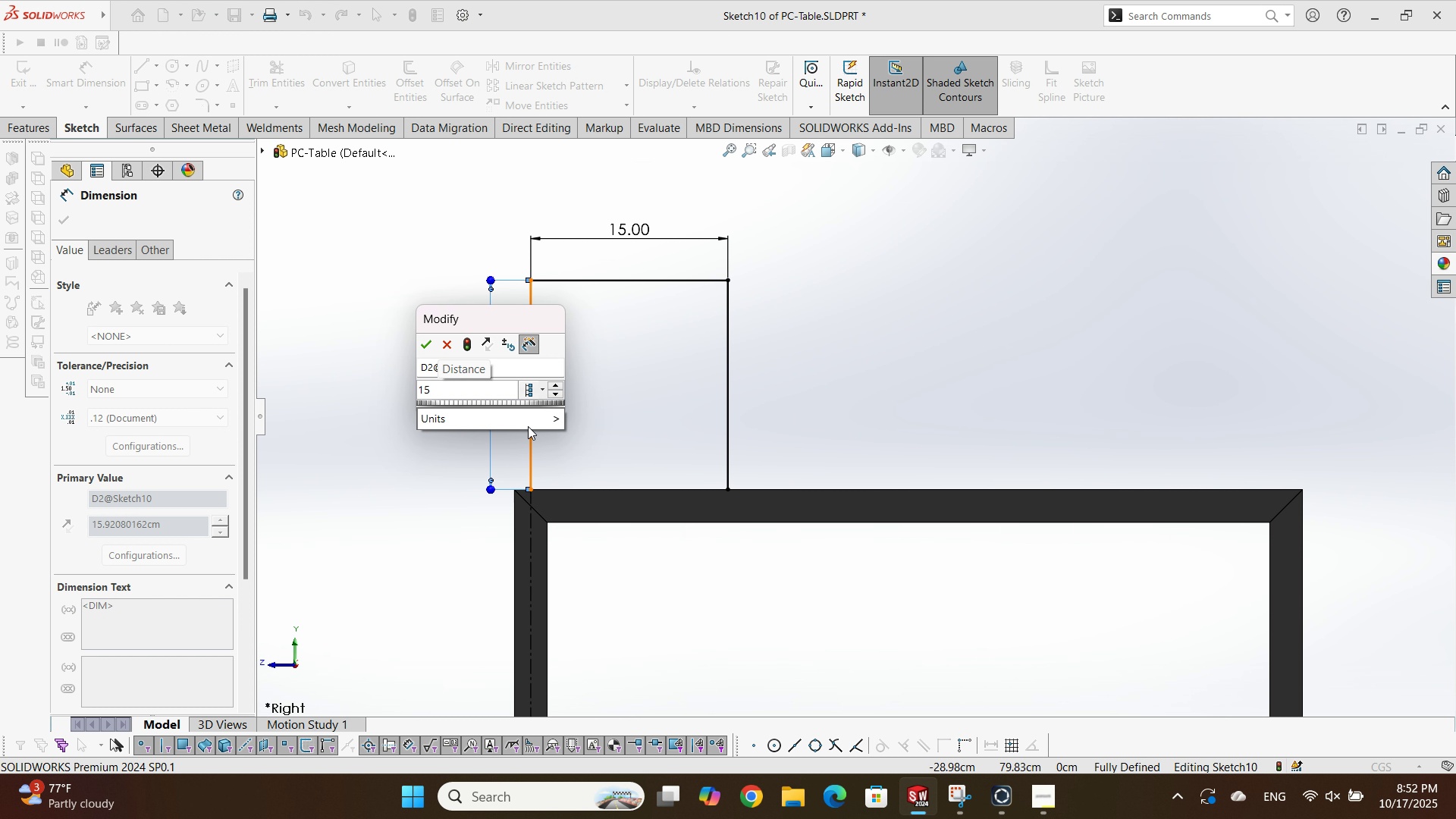 
key(NumpadSubtract)
 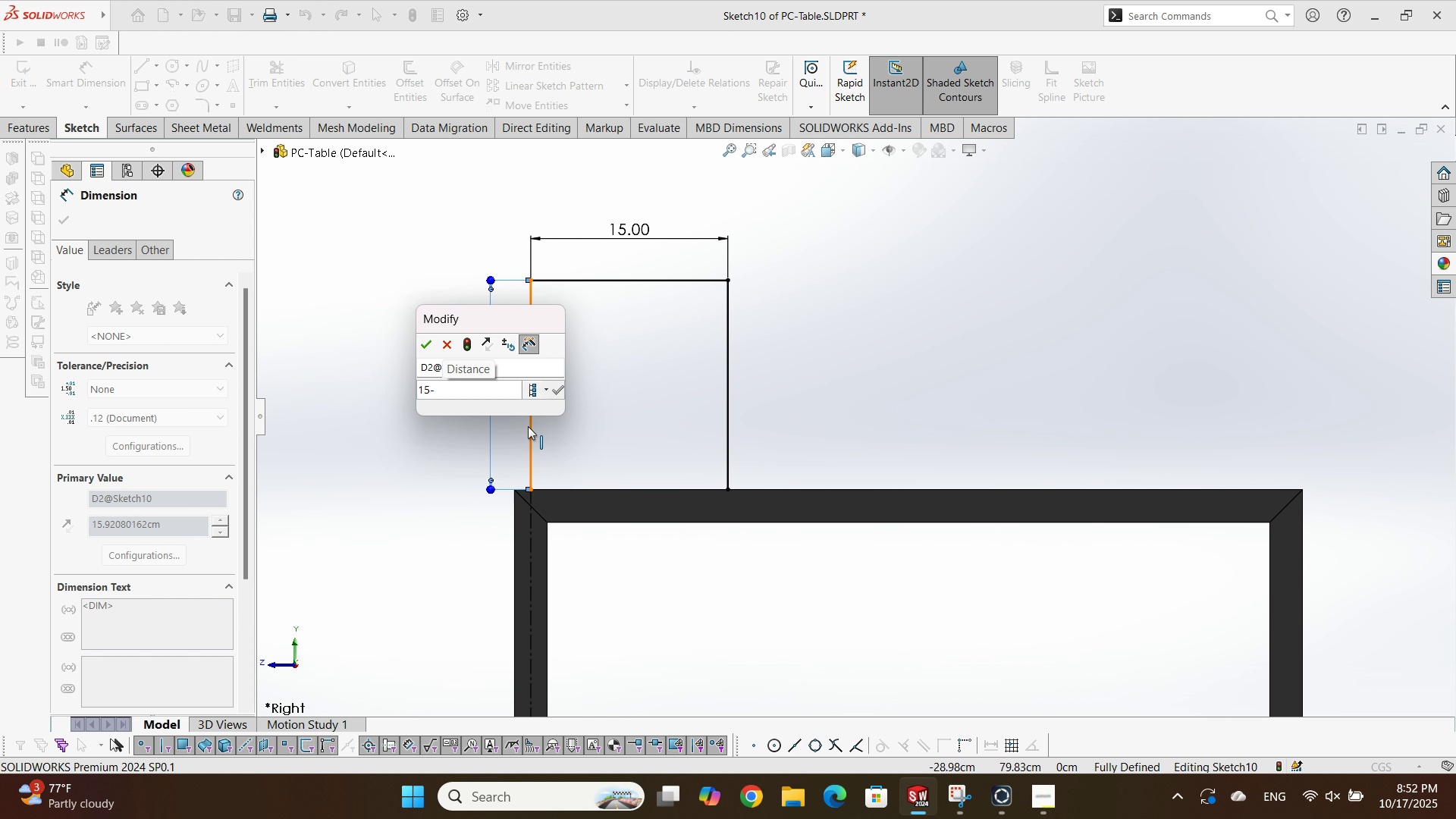 
key(Numpad1)
 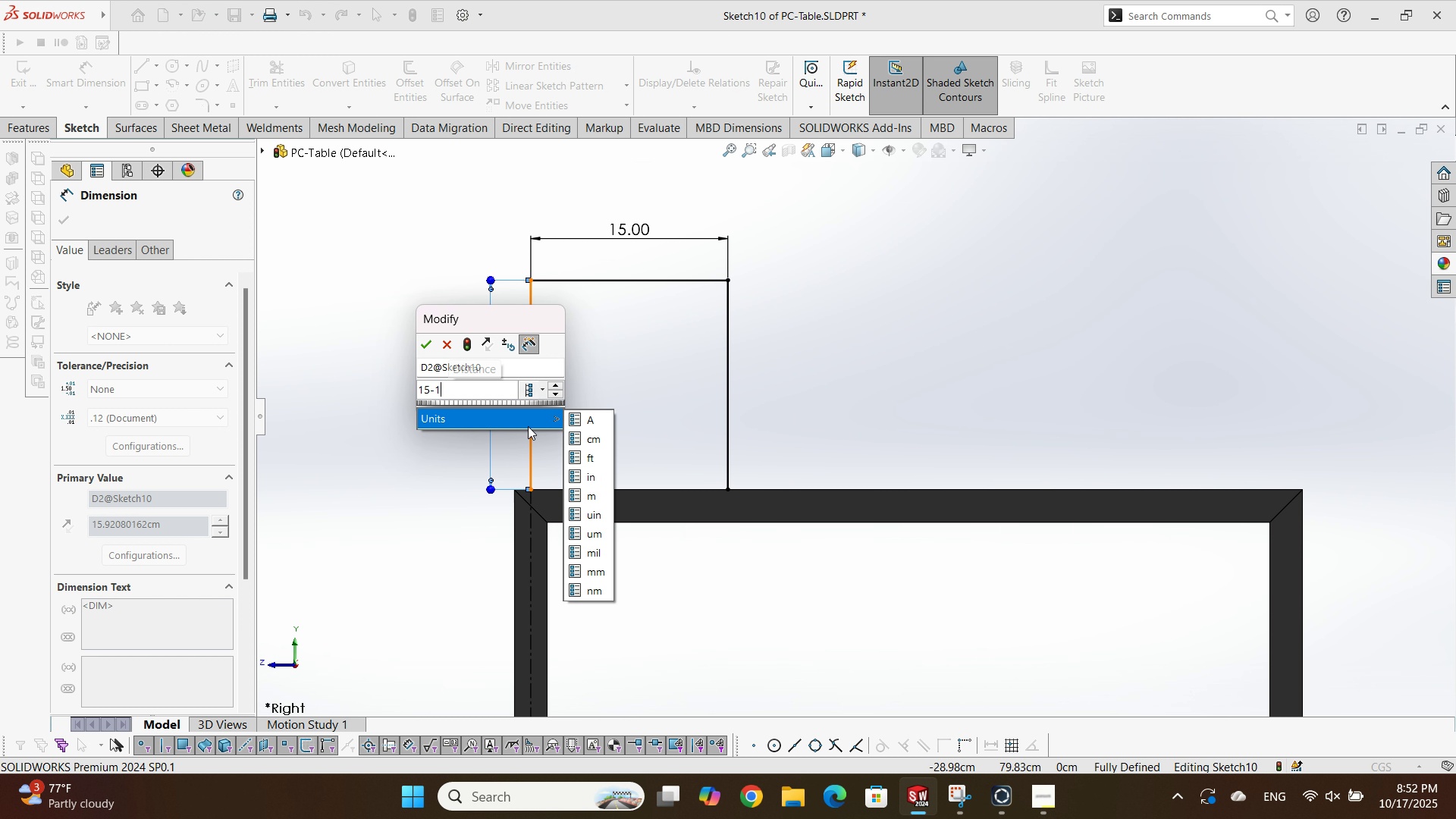 
key(NumpadDecimal)
 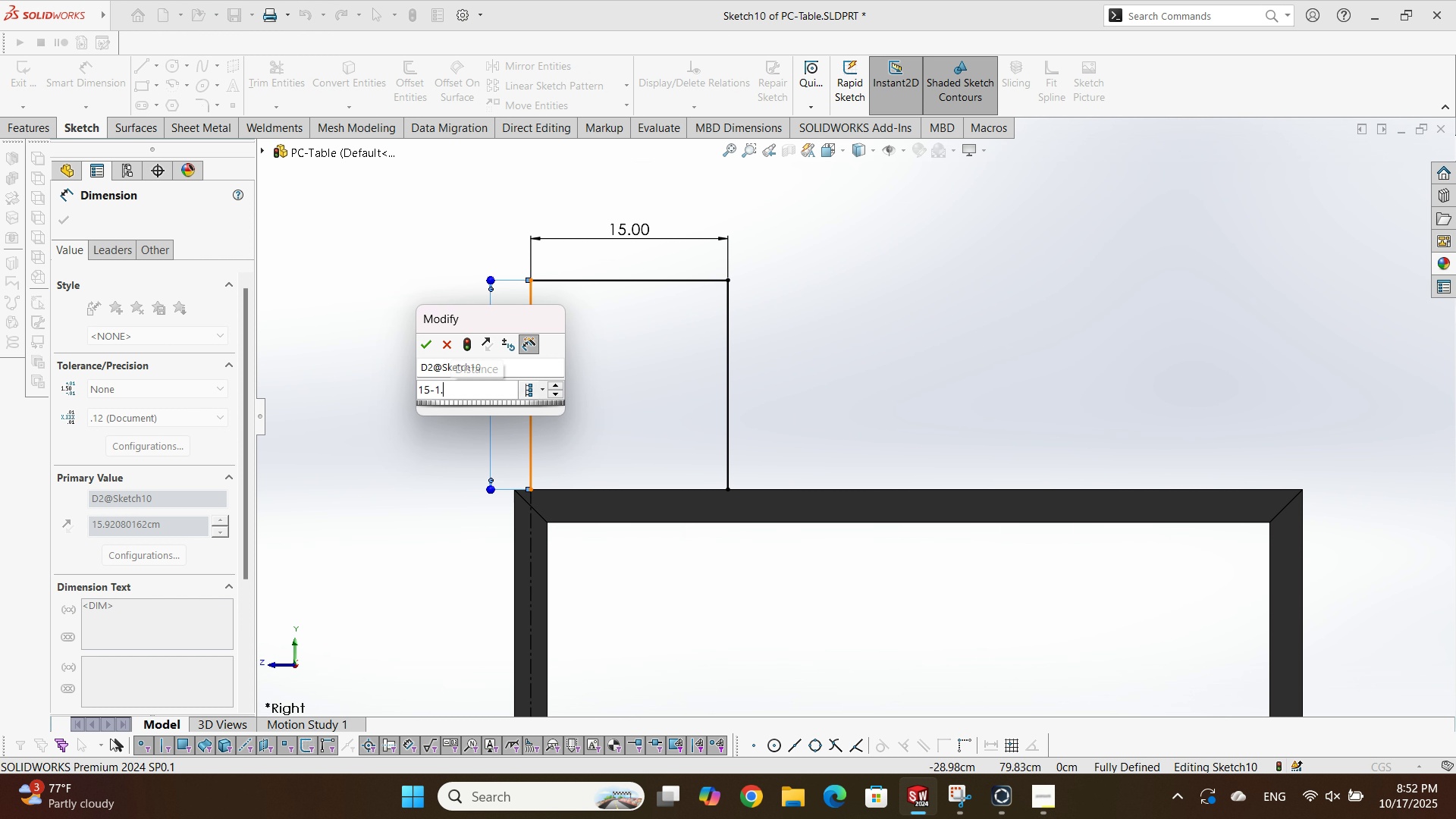 
key(Numpad2)
 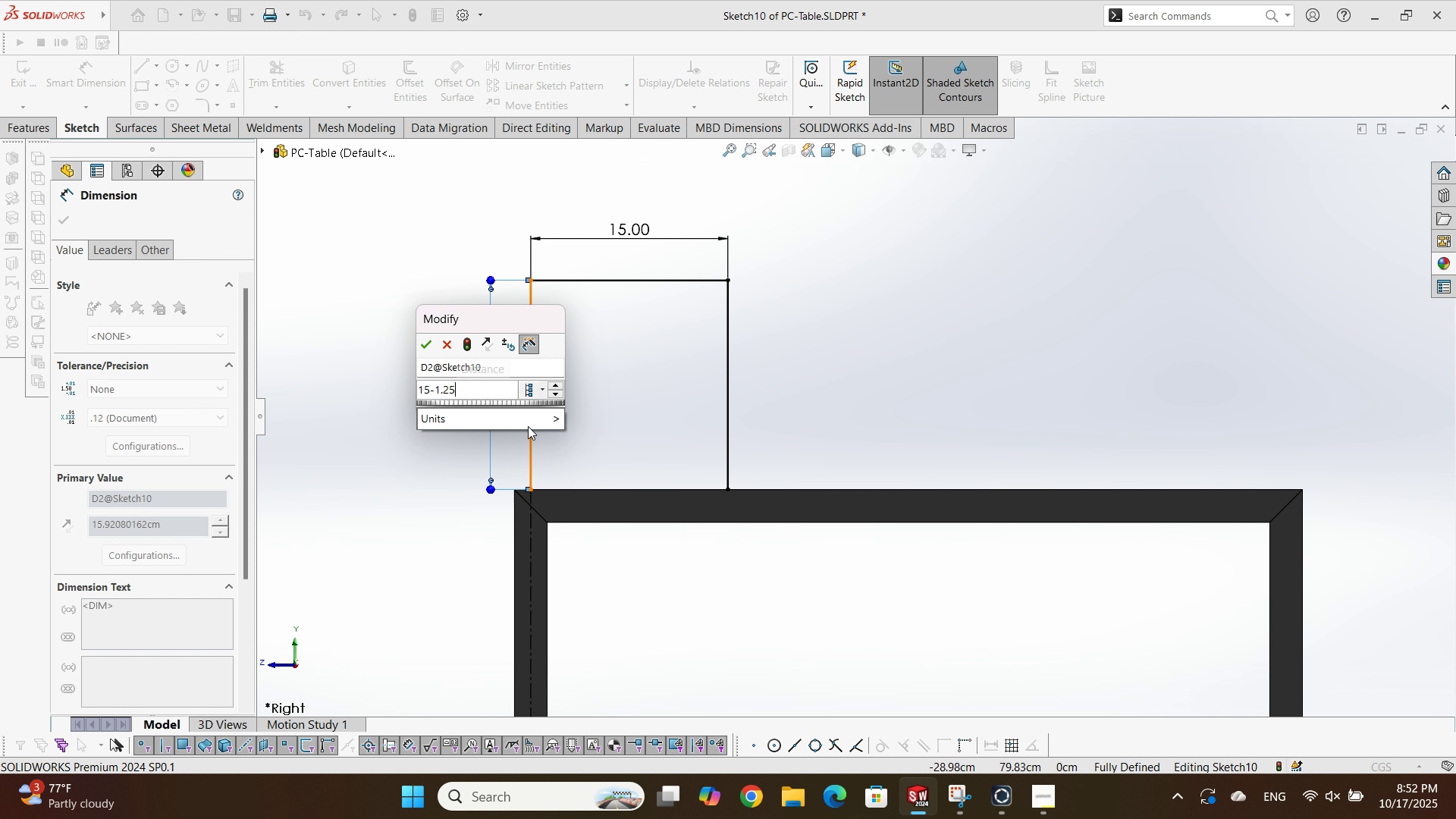 
key(Numpad5)
 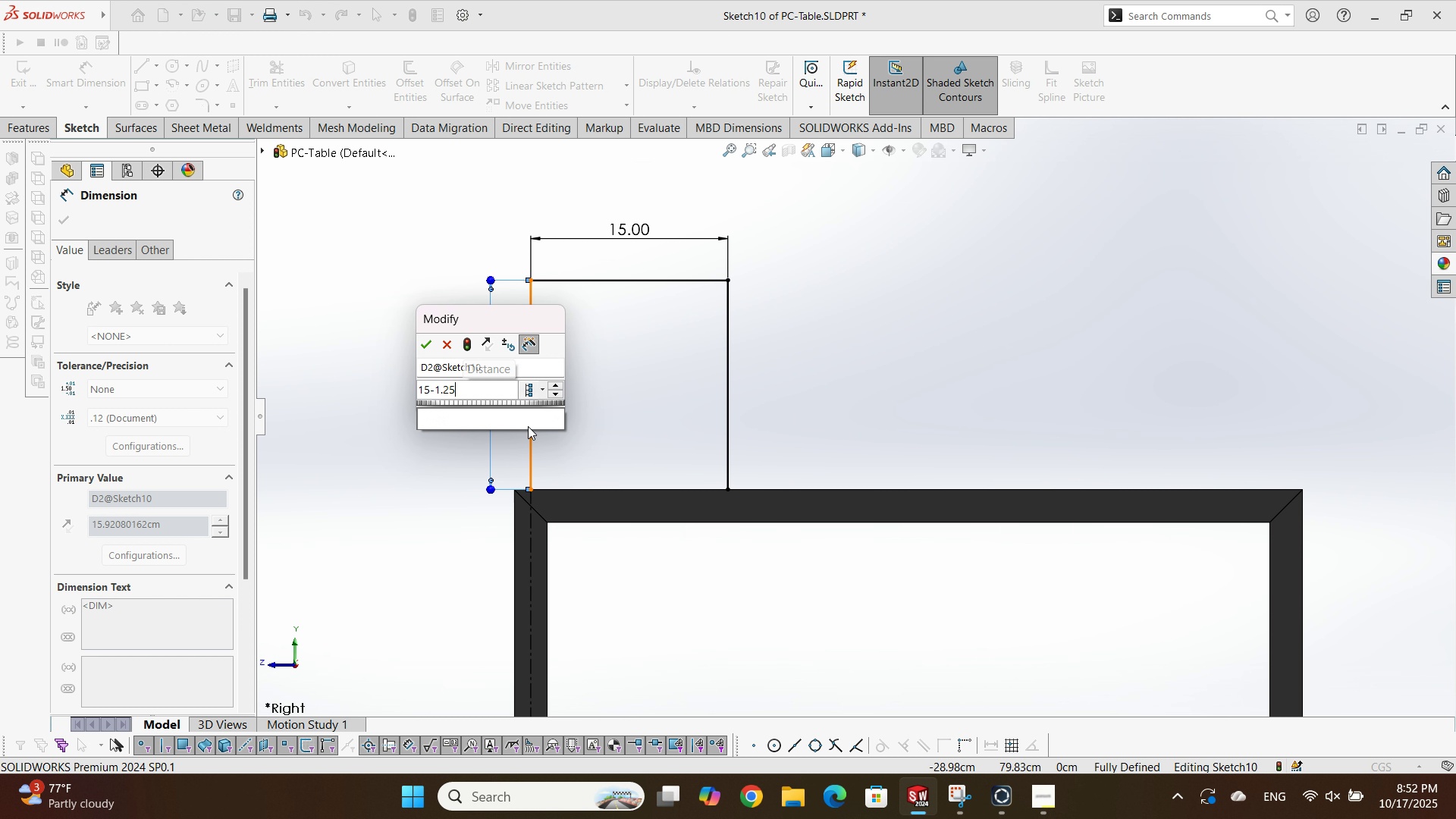 
key(NumpadEnter)
 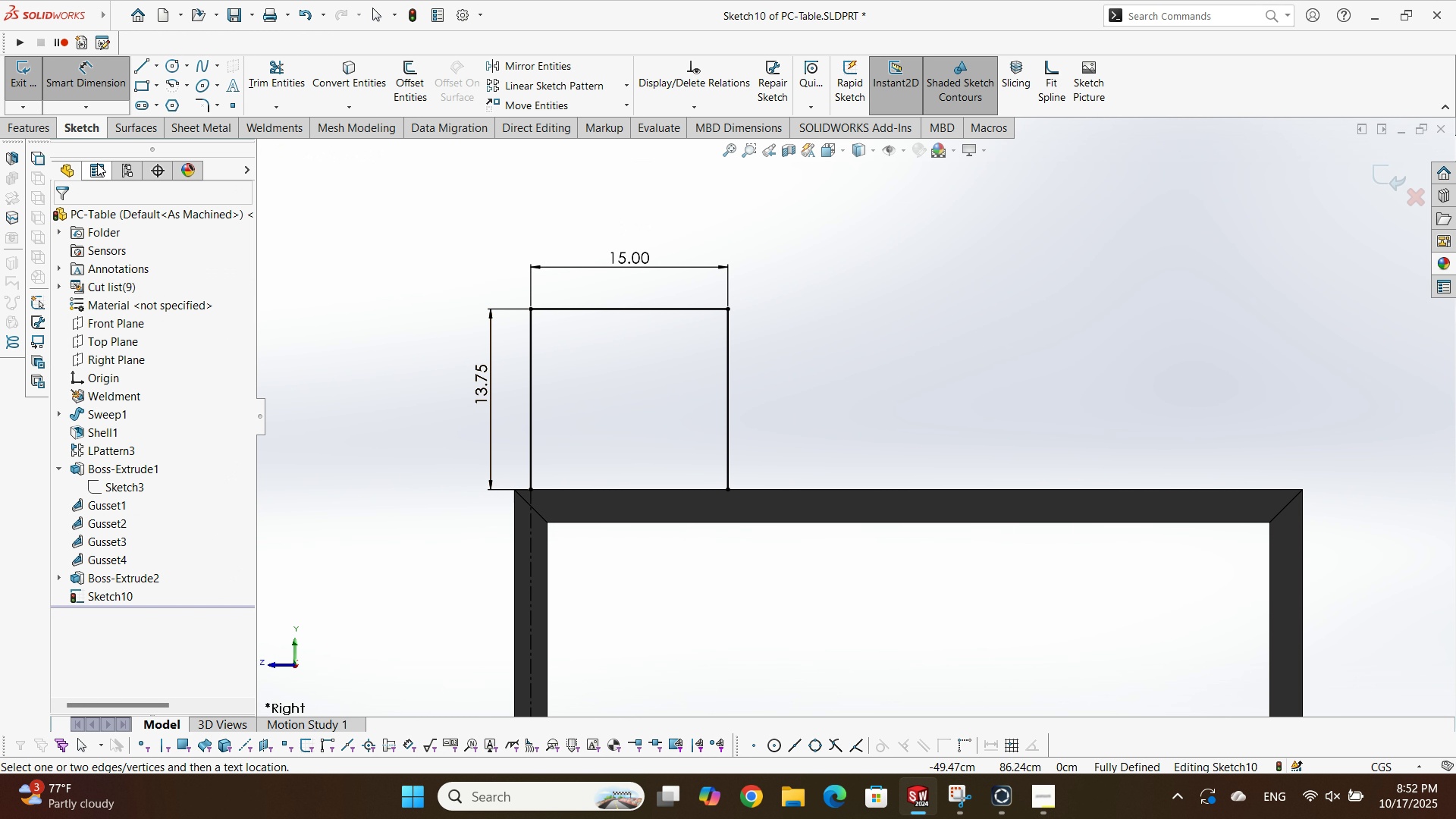 
left_click([966, 810])
 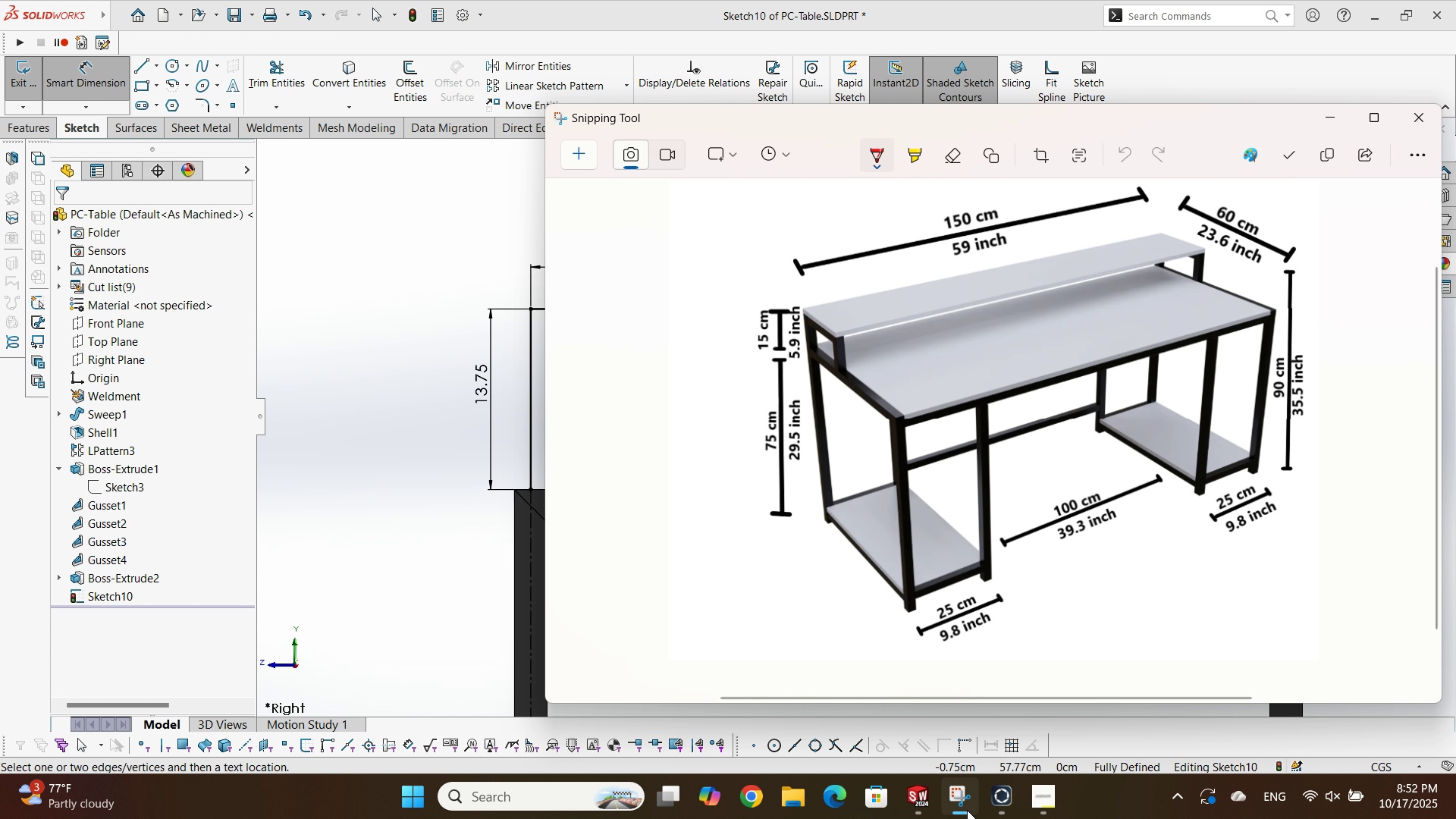 
left_click([967, 810])
 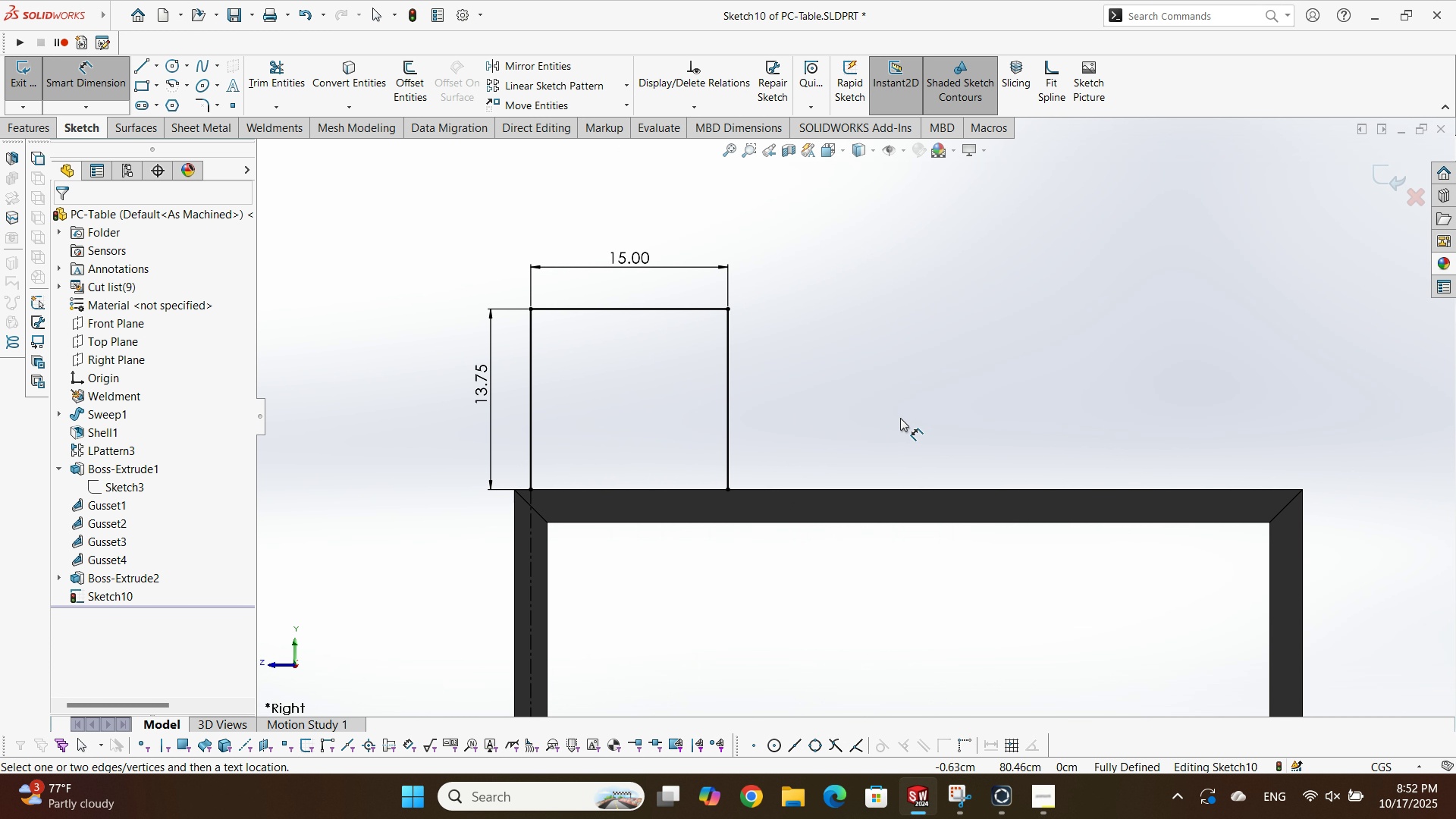 
scroll: coordinate [883, 396], scroll_direction: up, amount: 2.0
 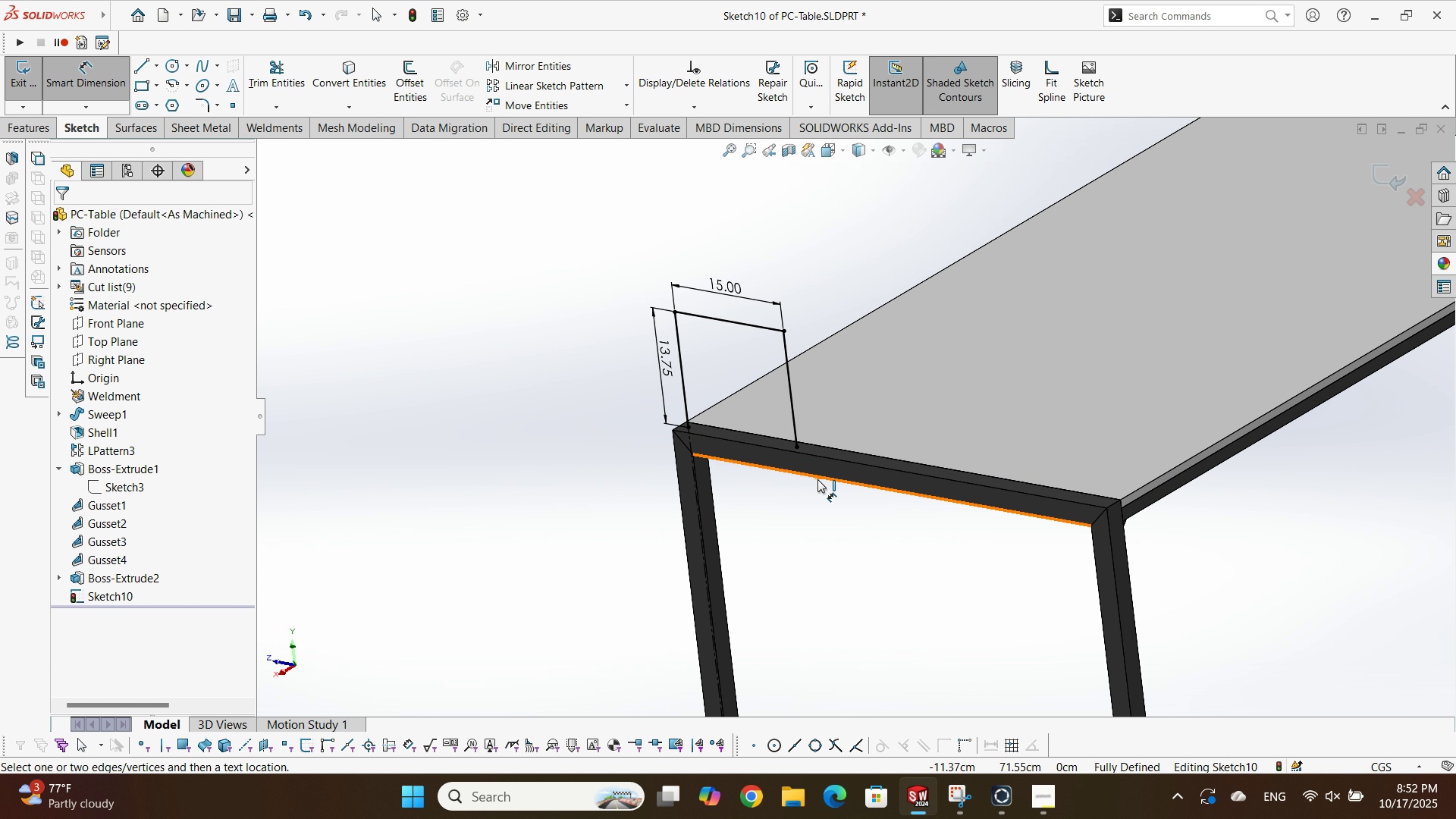 
scroll: coordinate [987, 300], scroll_direction: down, amount: 2.0
 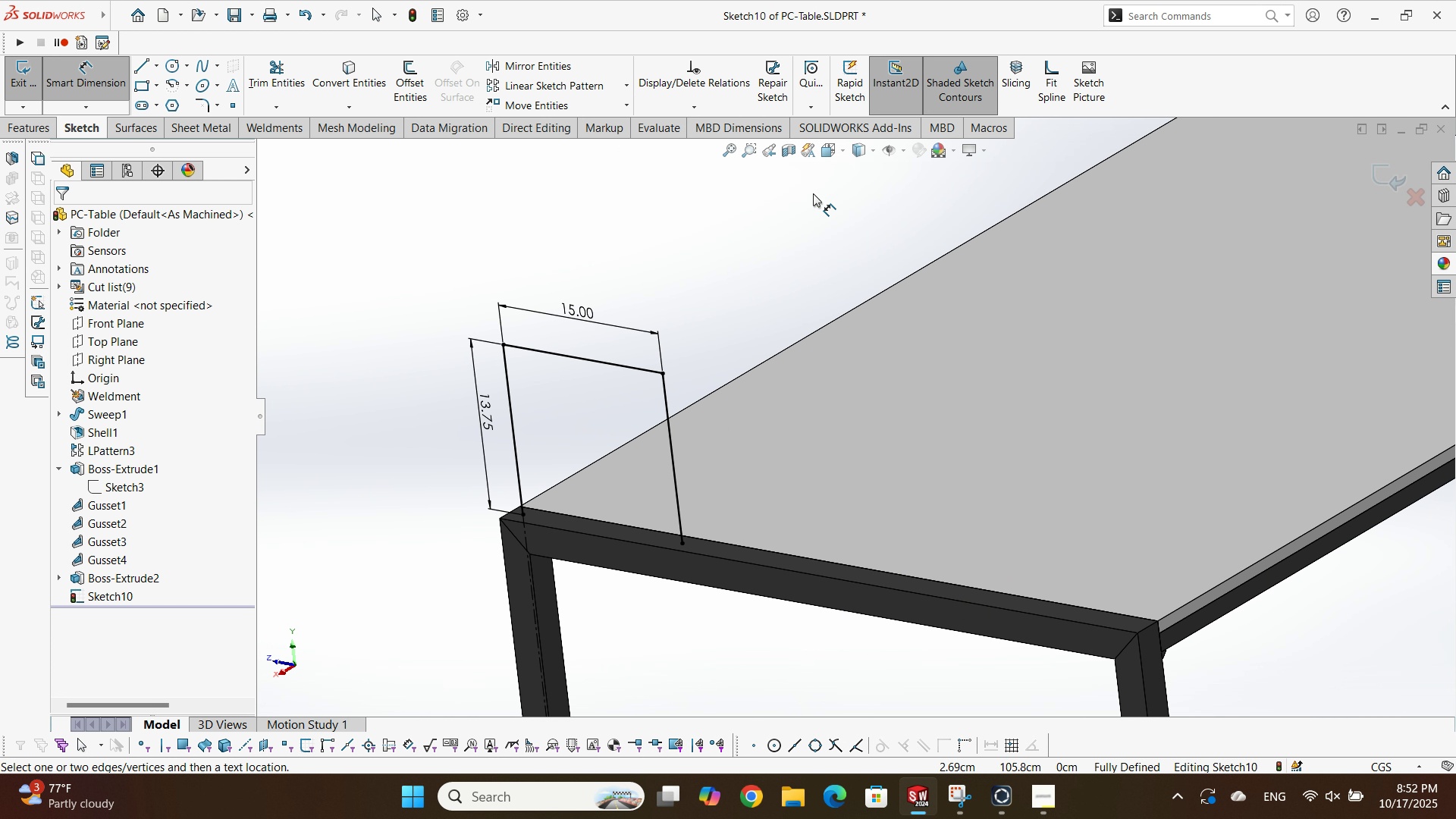 
left_click([813, 193])
 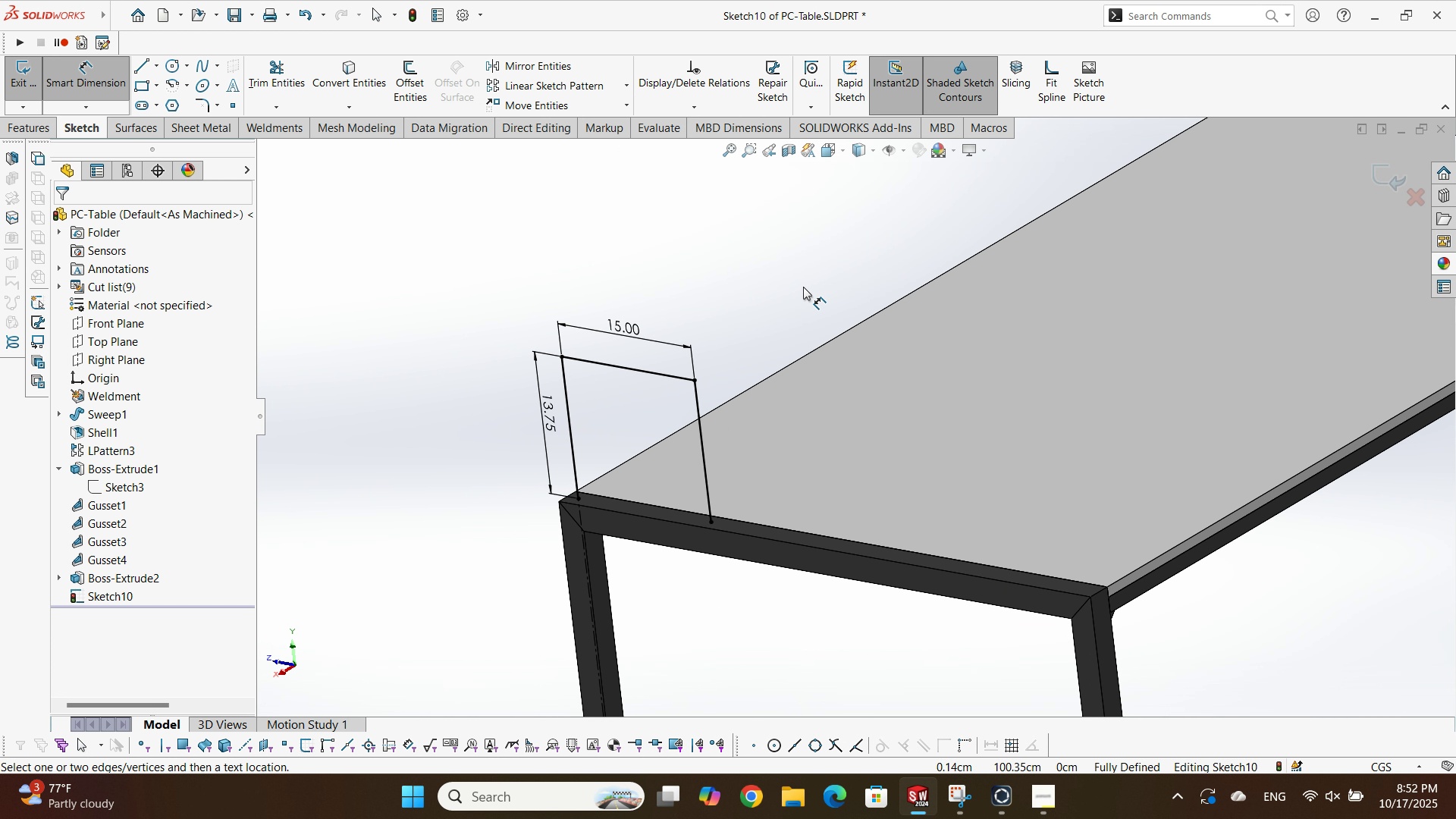 
scroll: coordinate [789, 335], scroll_direction: up, amount: 1.0
 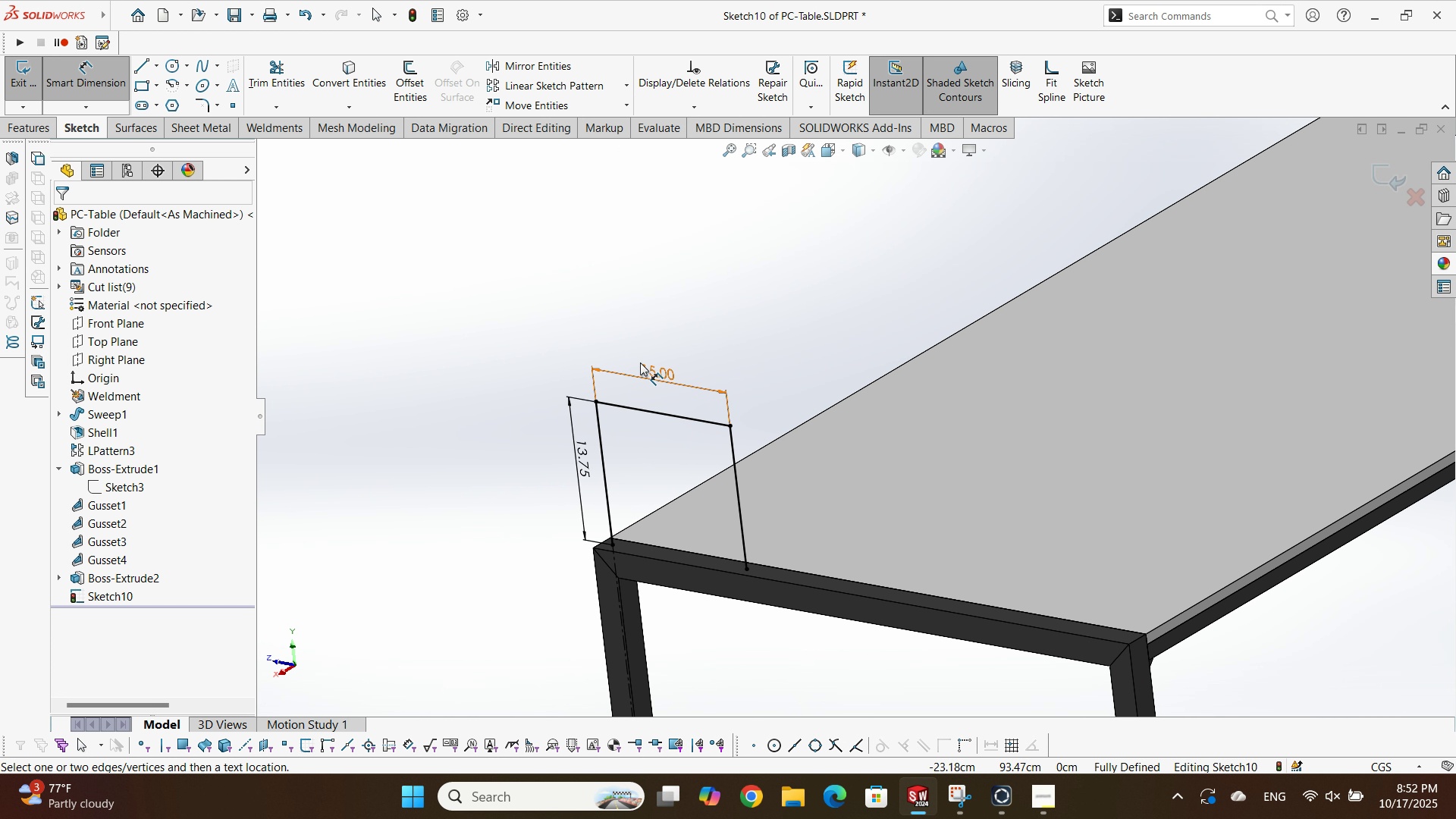 
double_click([646, 372])
 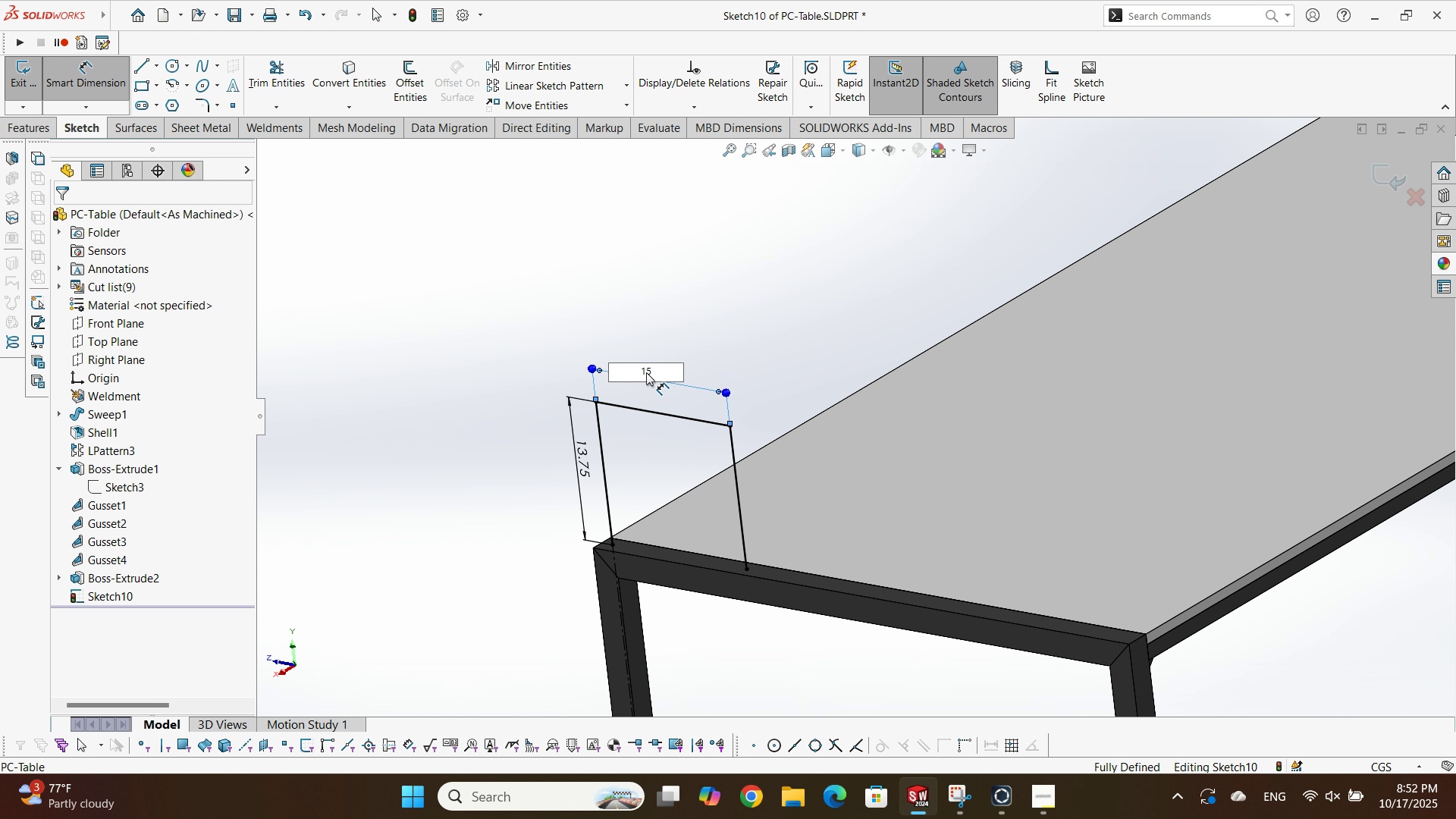 
double_click([646, 372])
 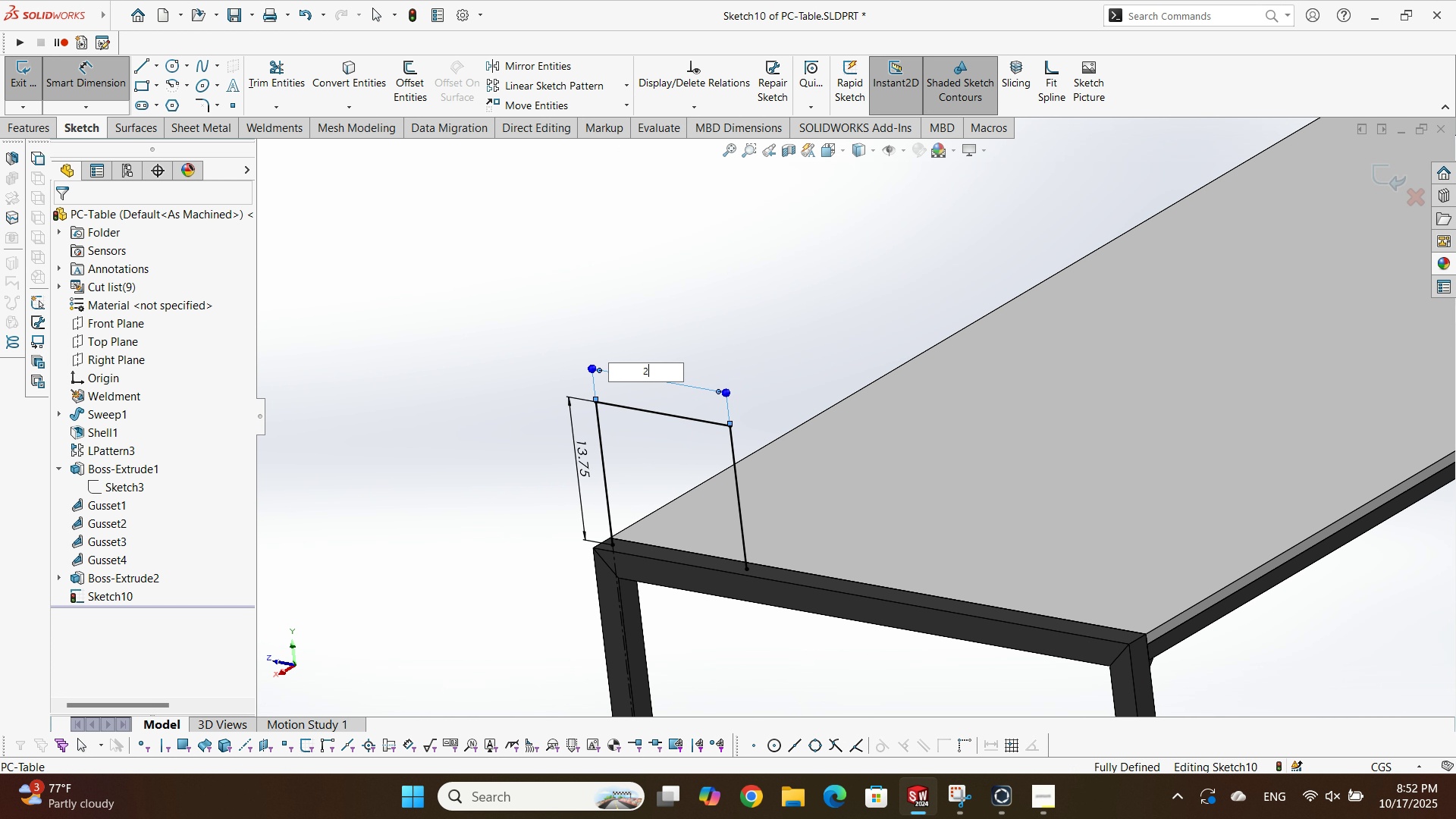 
key(Numpad2)
 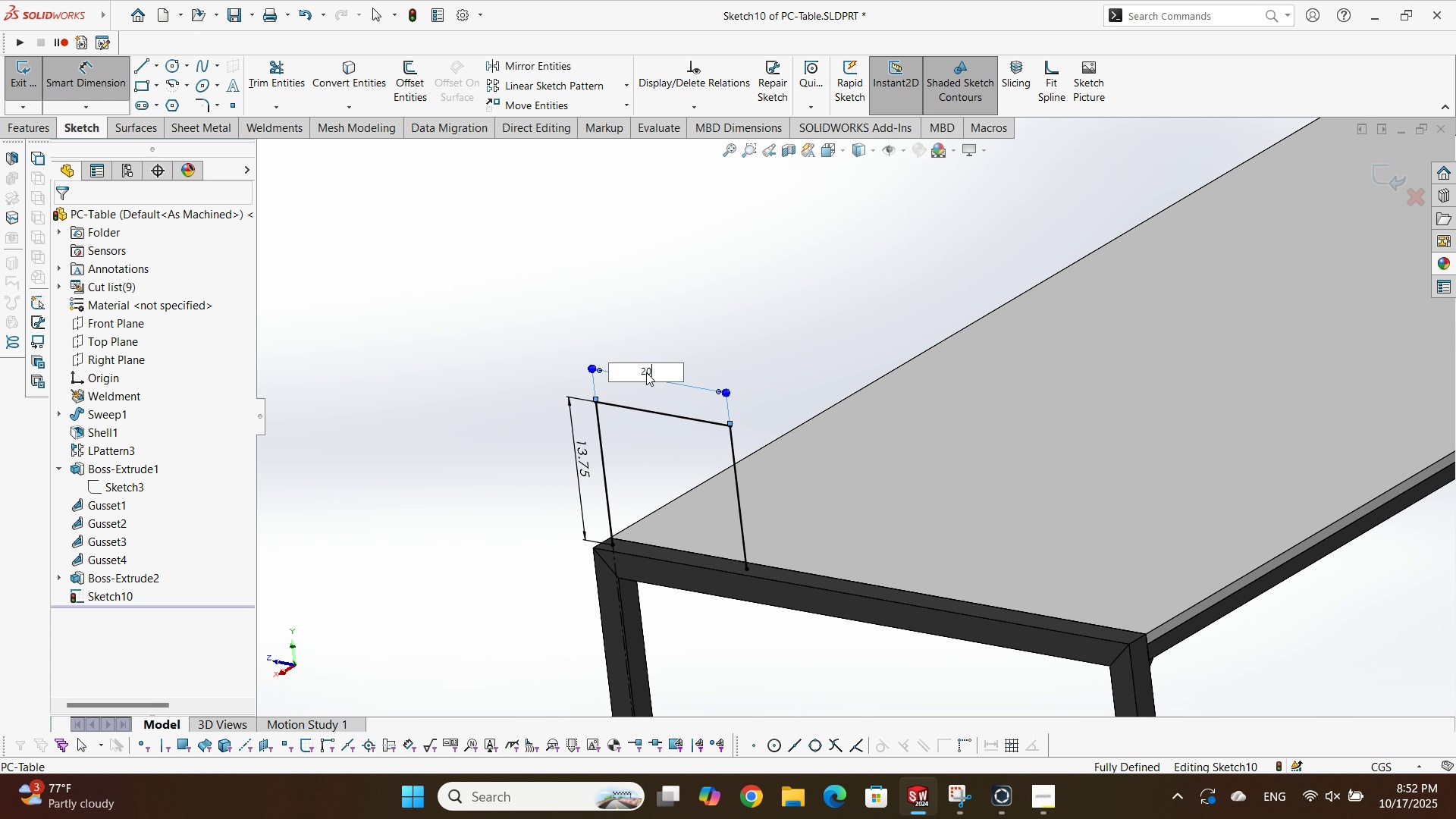 
key(Numpad0)
 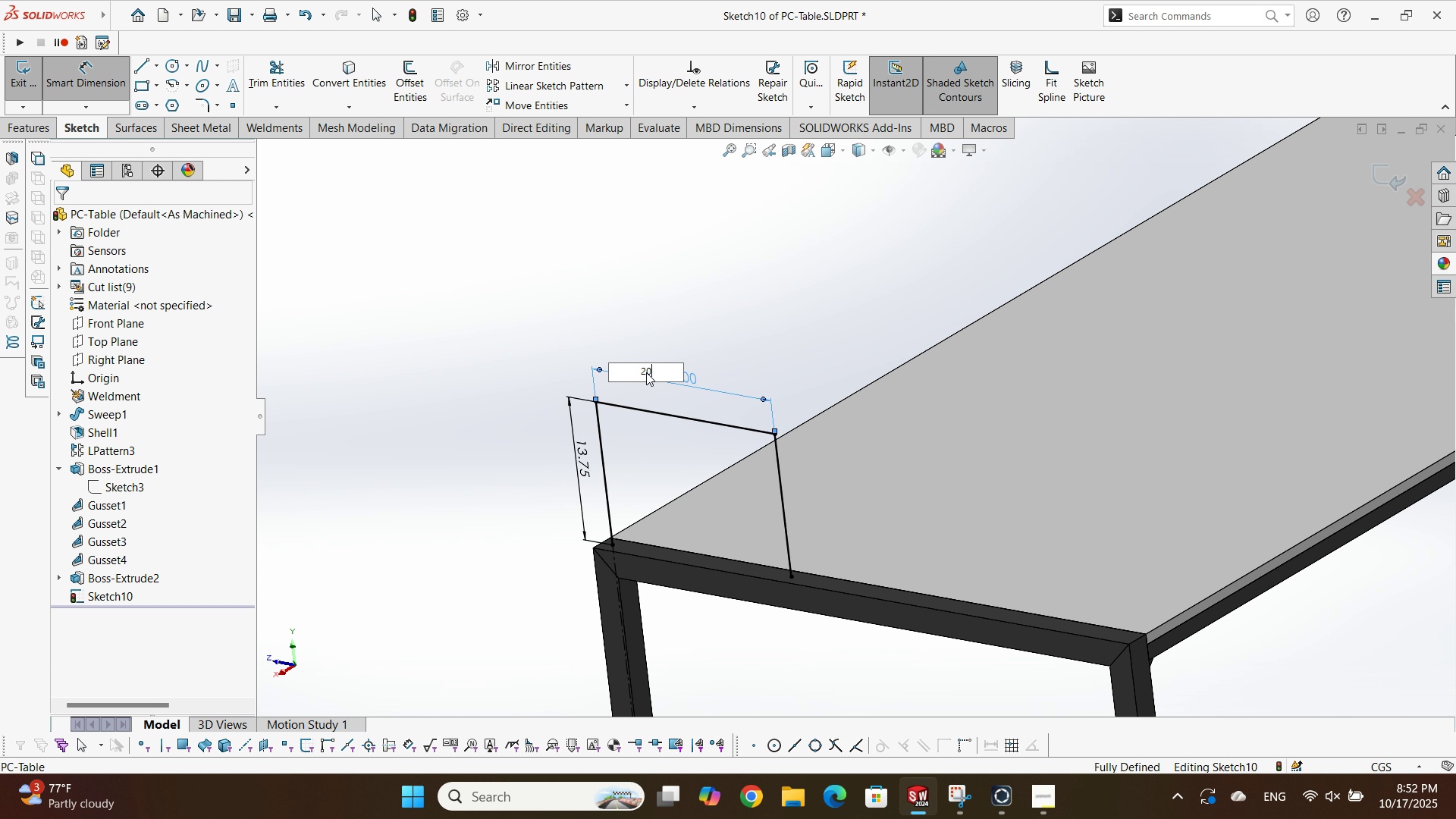 
key(NumpadEnter)
 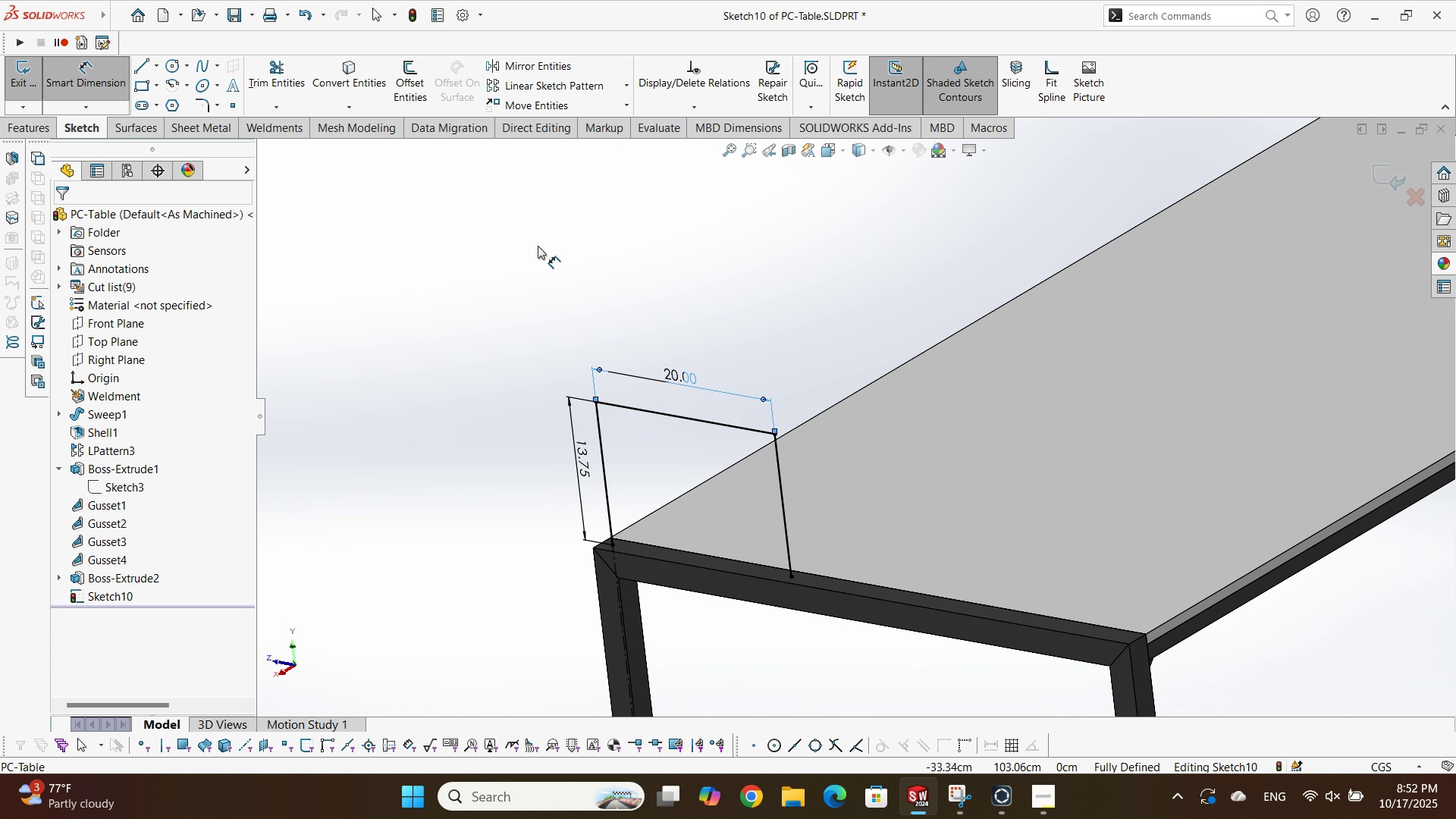 
left_click([538, 246])
 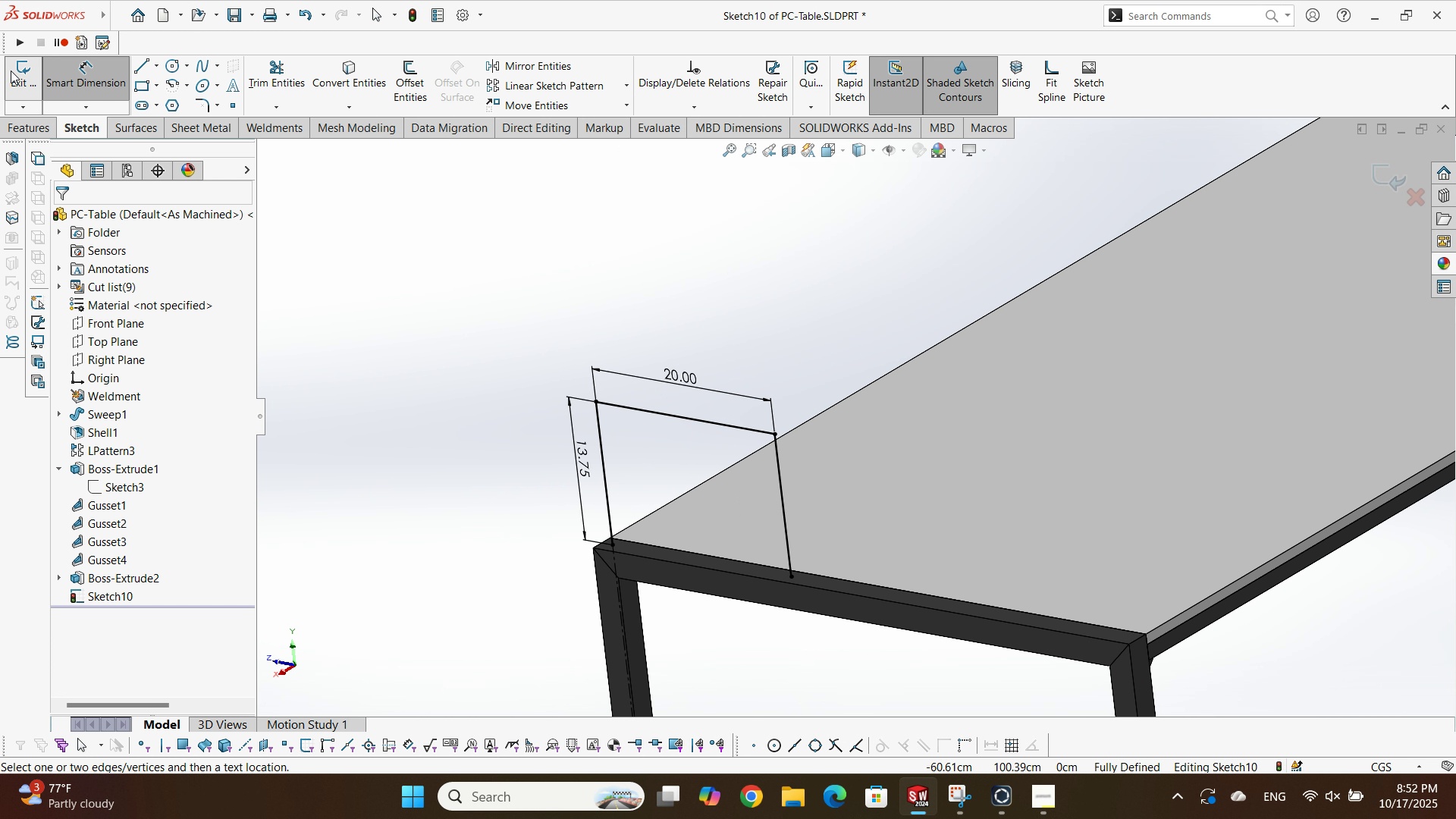 
left_click([20, 74])
 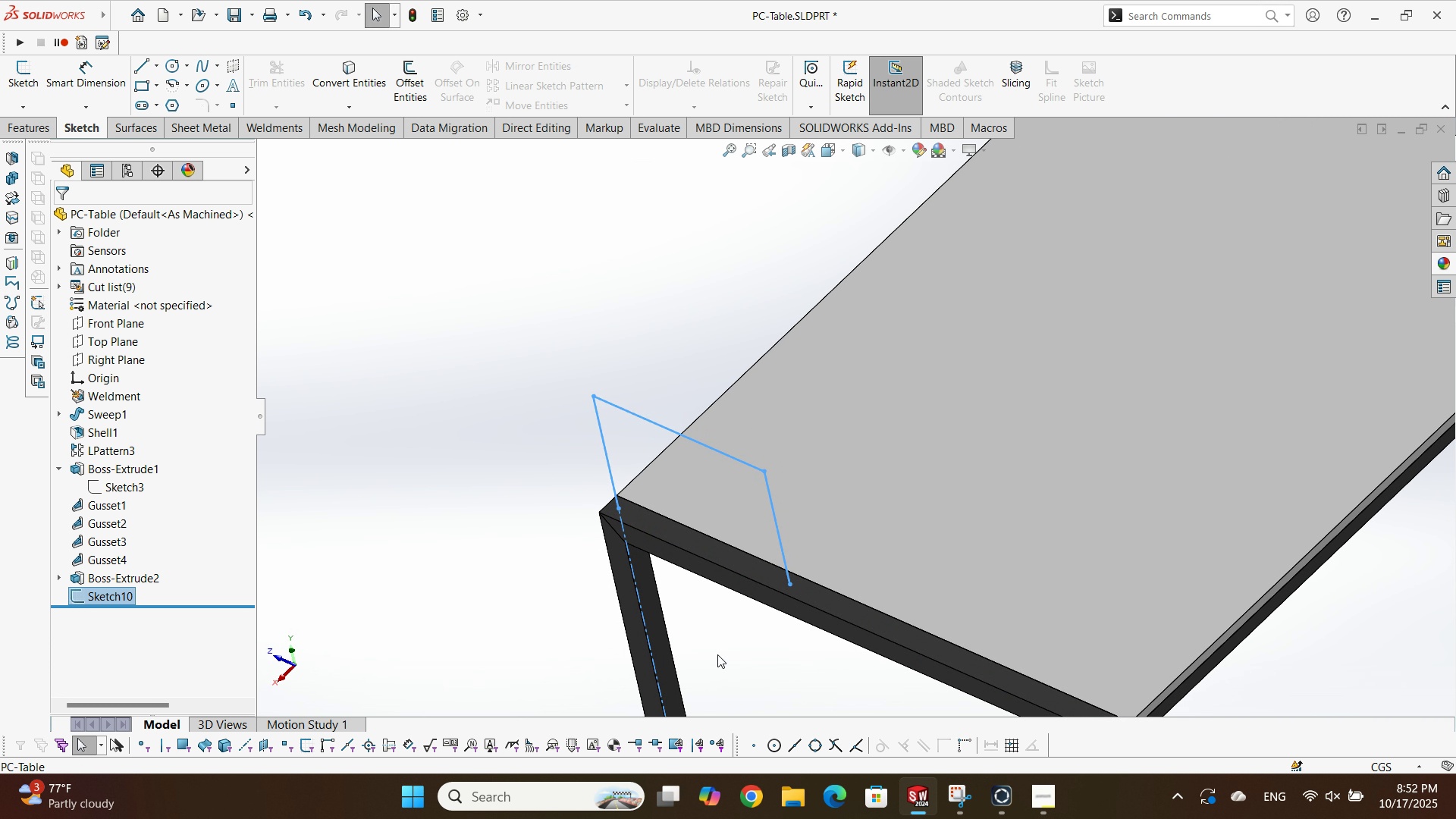 
left_click([532, 441])
 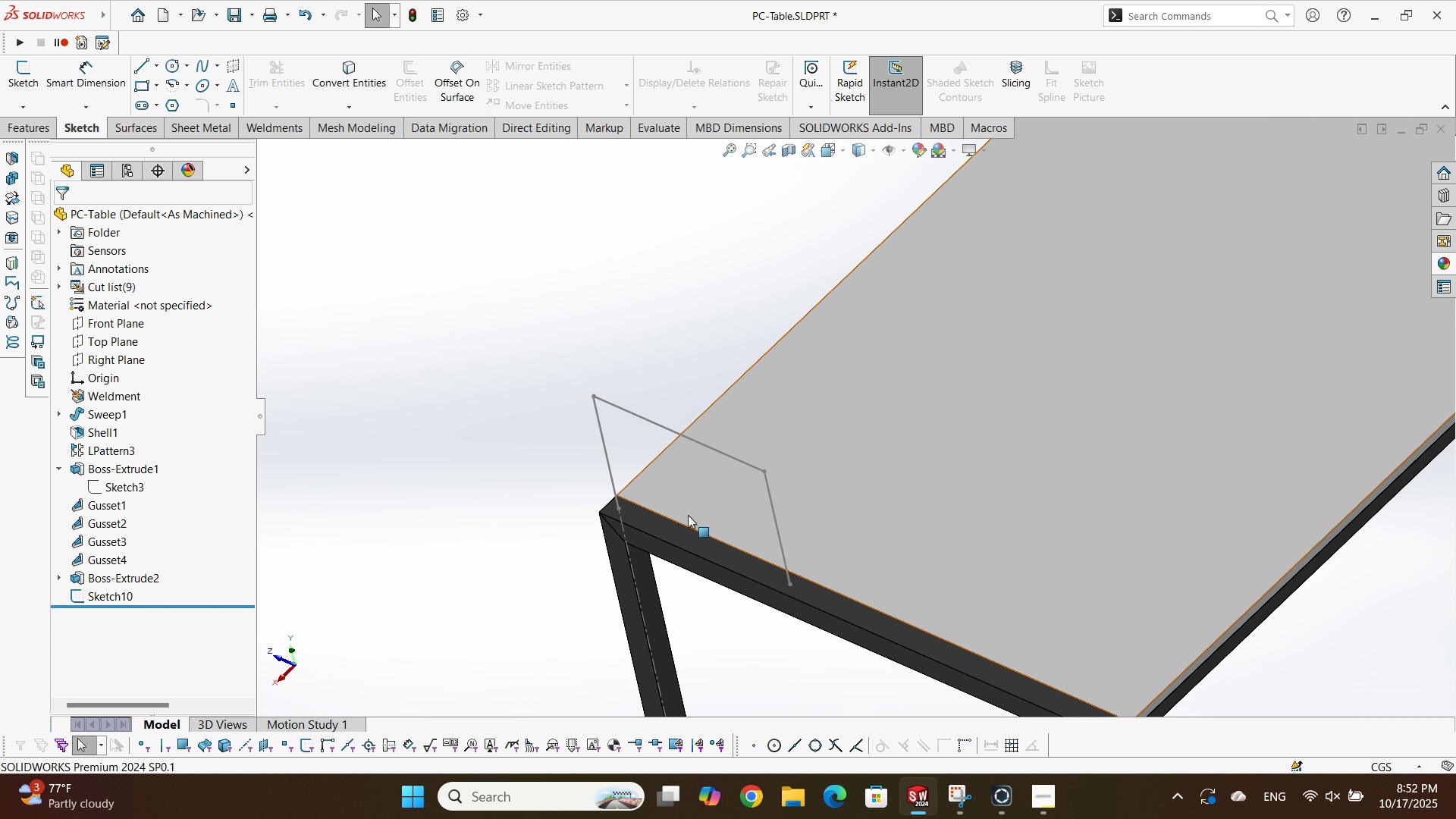 
scroll: coordinate [651, 472], scroll_direction: down, amount: 5.0
 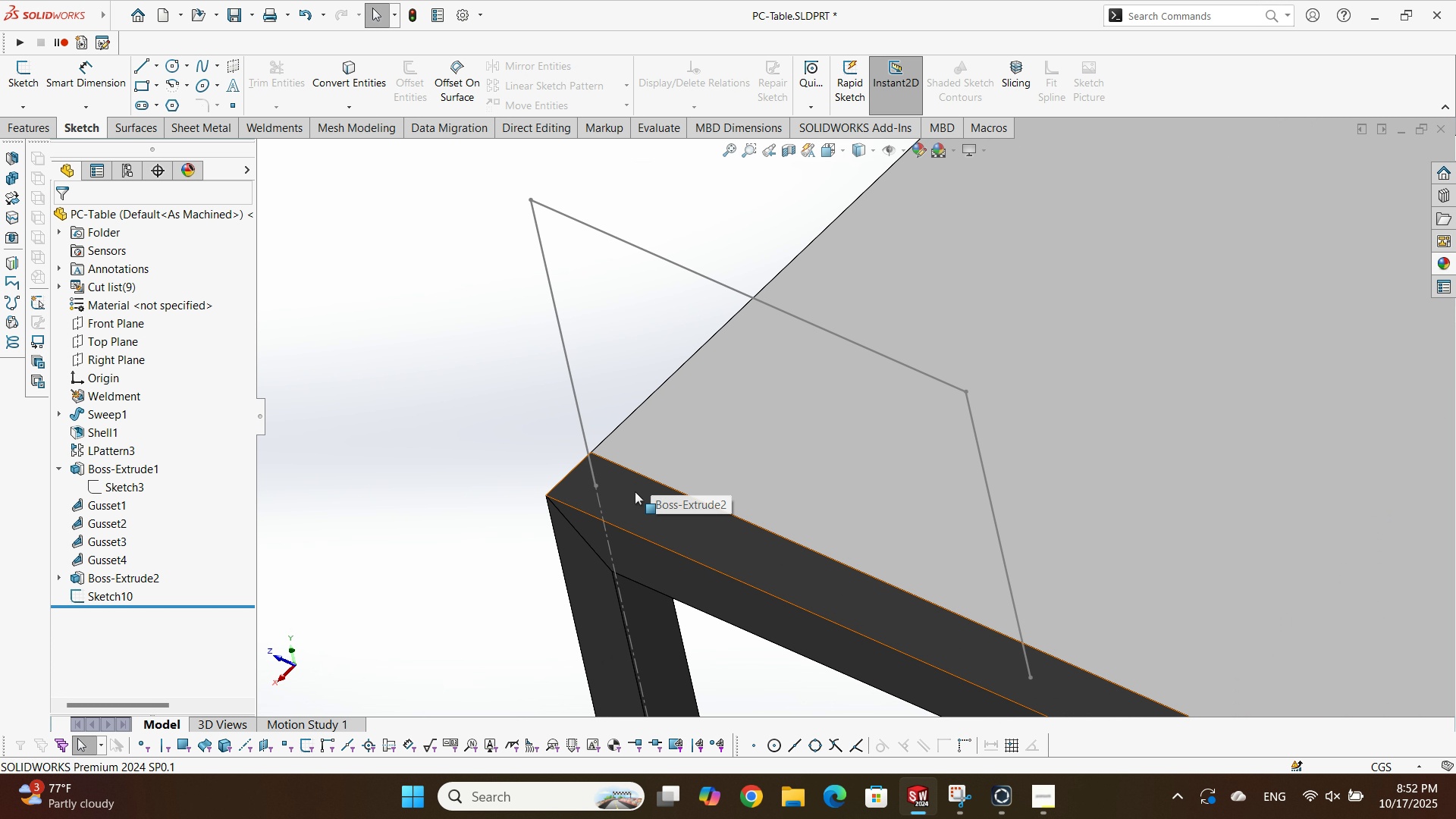 
left_click([635, 491])
 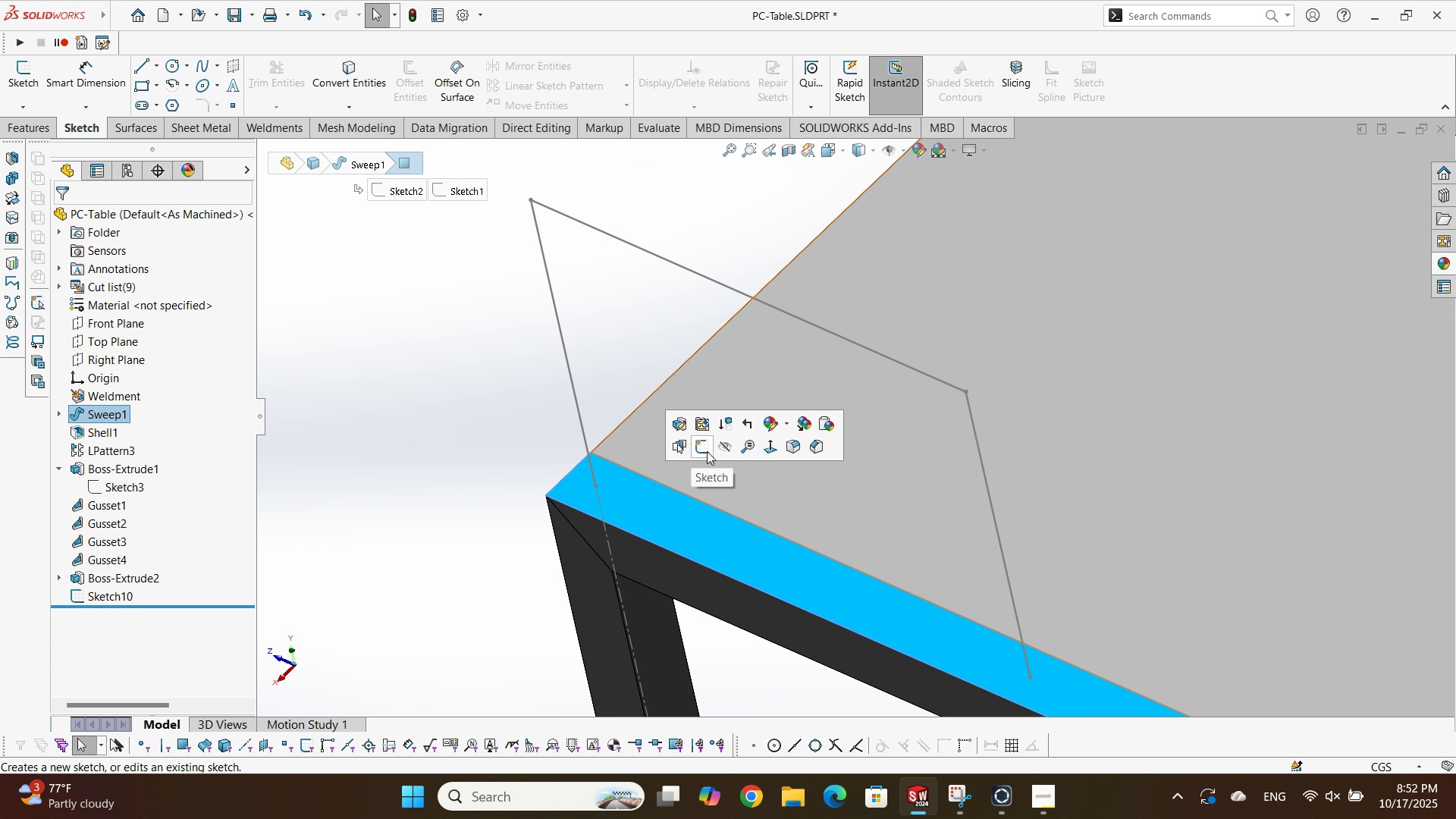 
left_click([708, 451])
 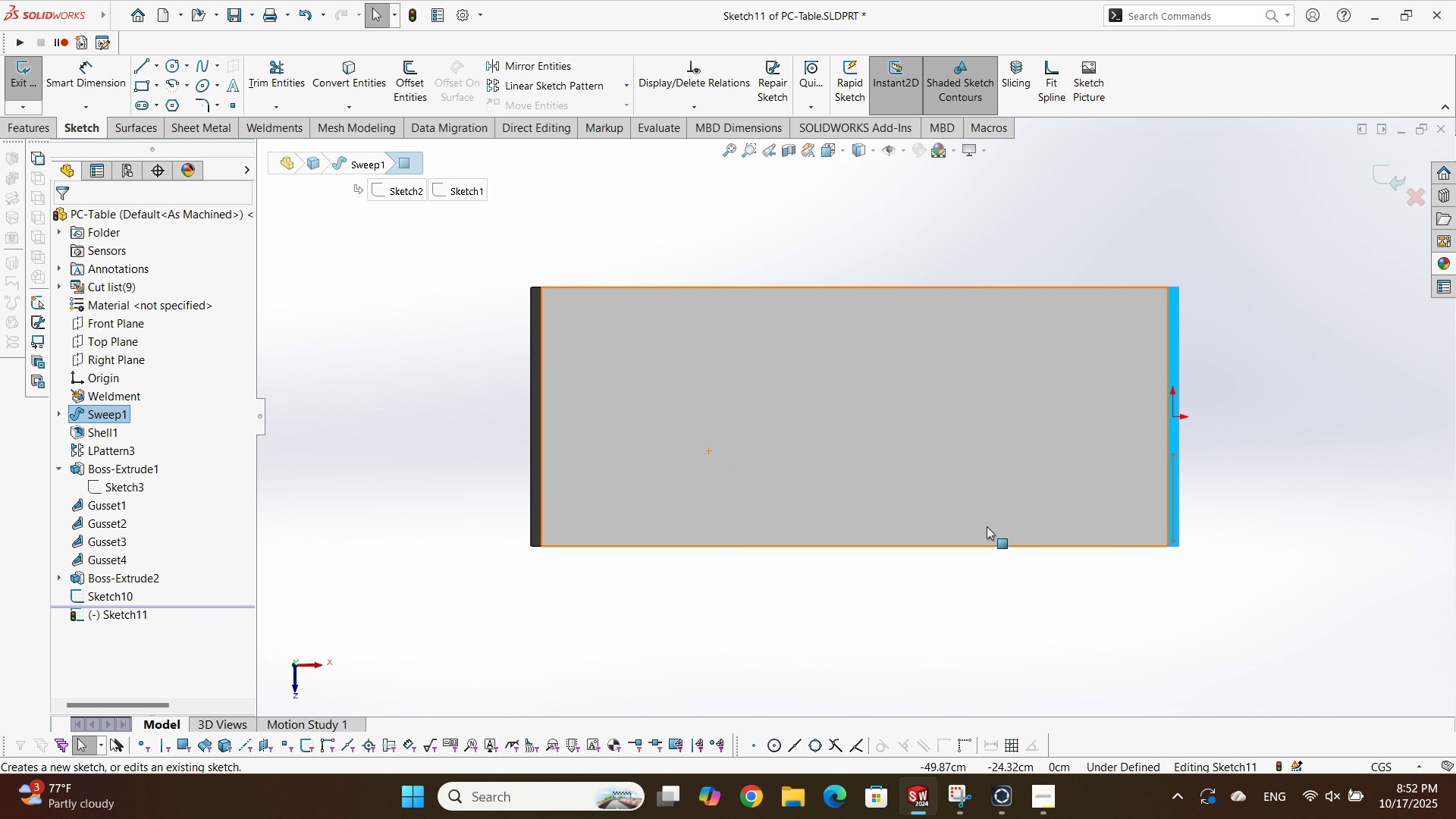 
scroll: coordinate [1083, 433], scroll_direction: down, amount: 8.0
 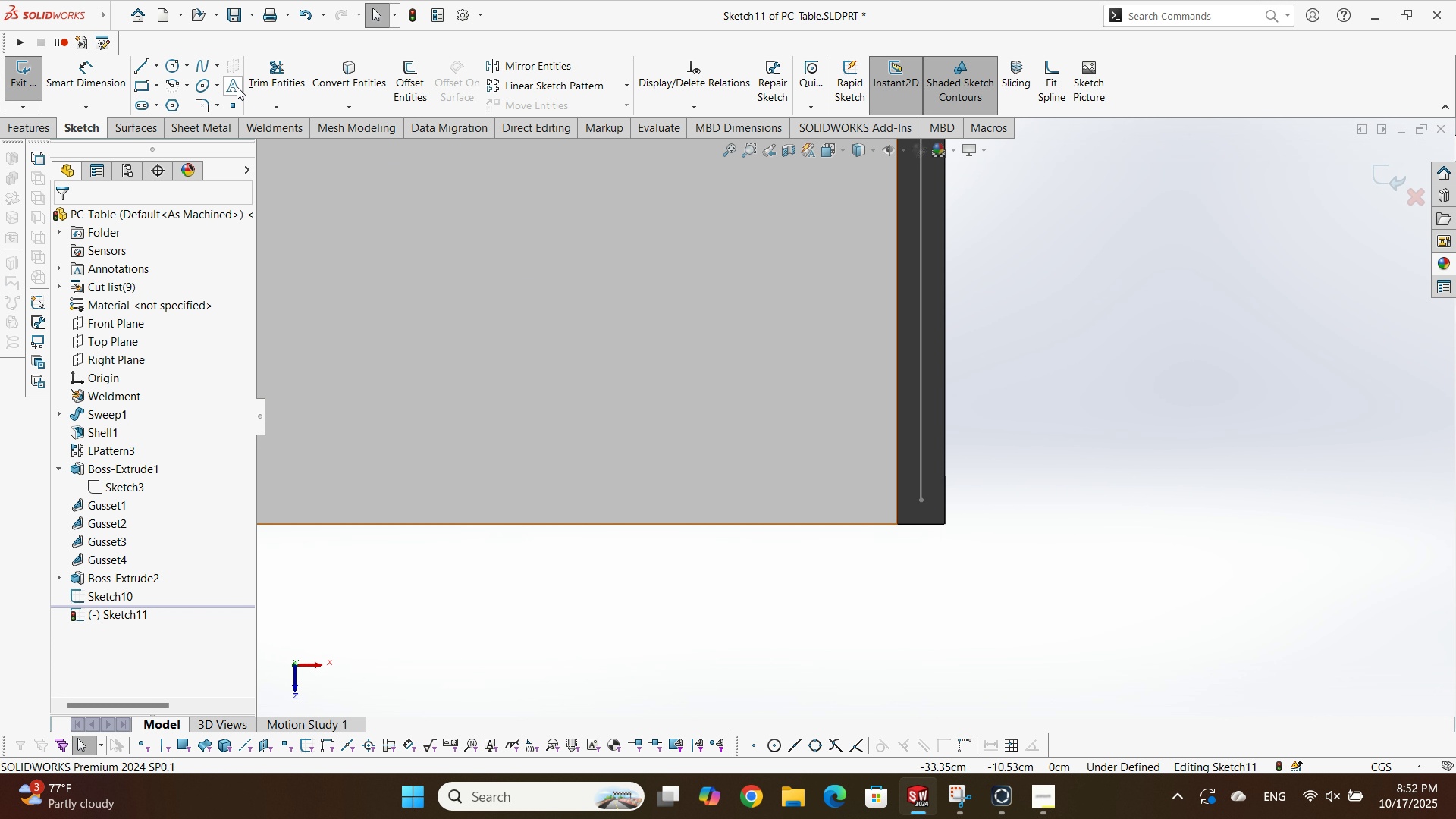 
left_click([1162, 493])
 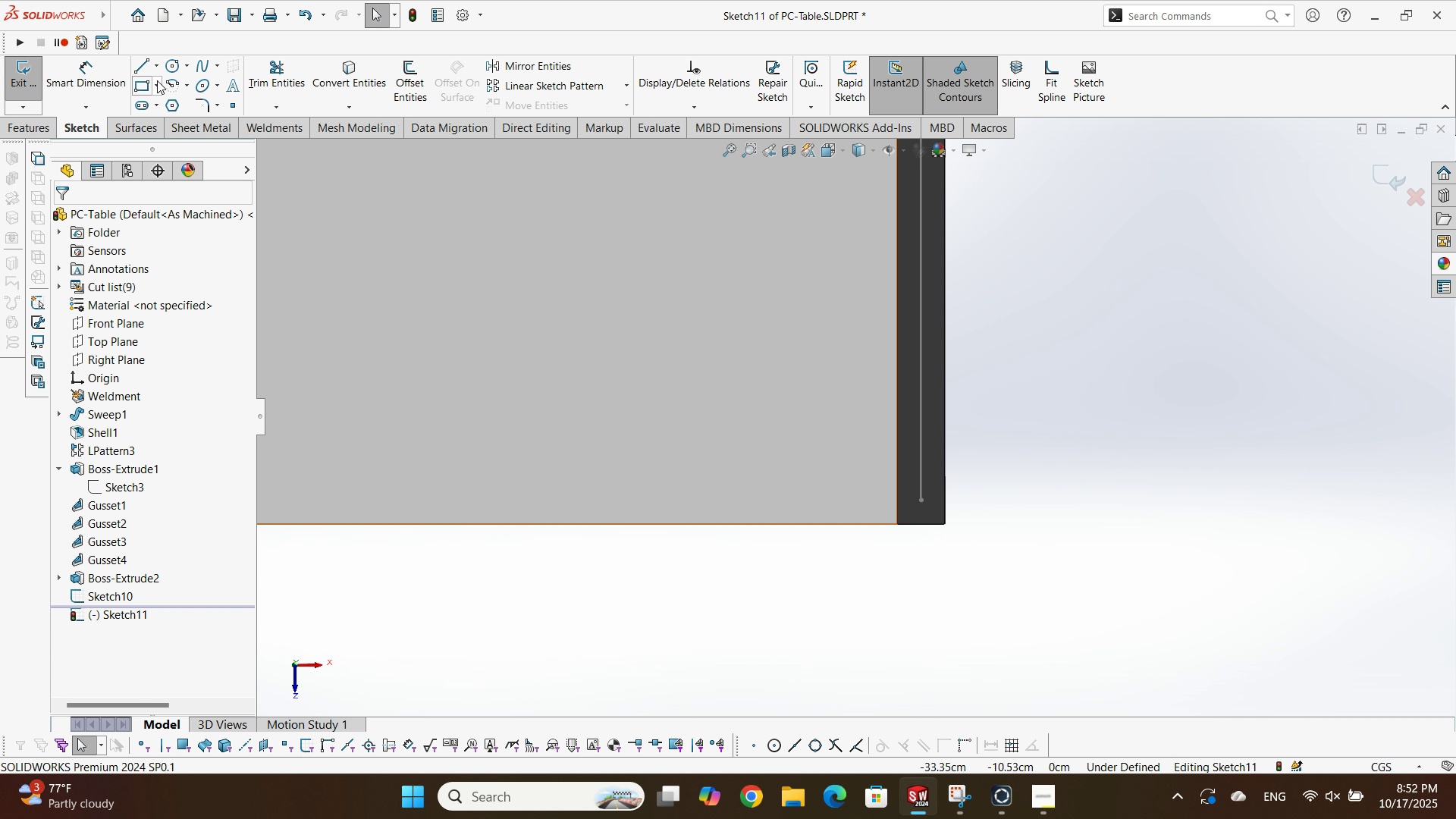 
left_click([154, 83])
 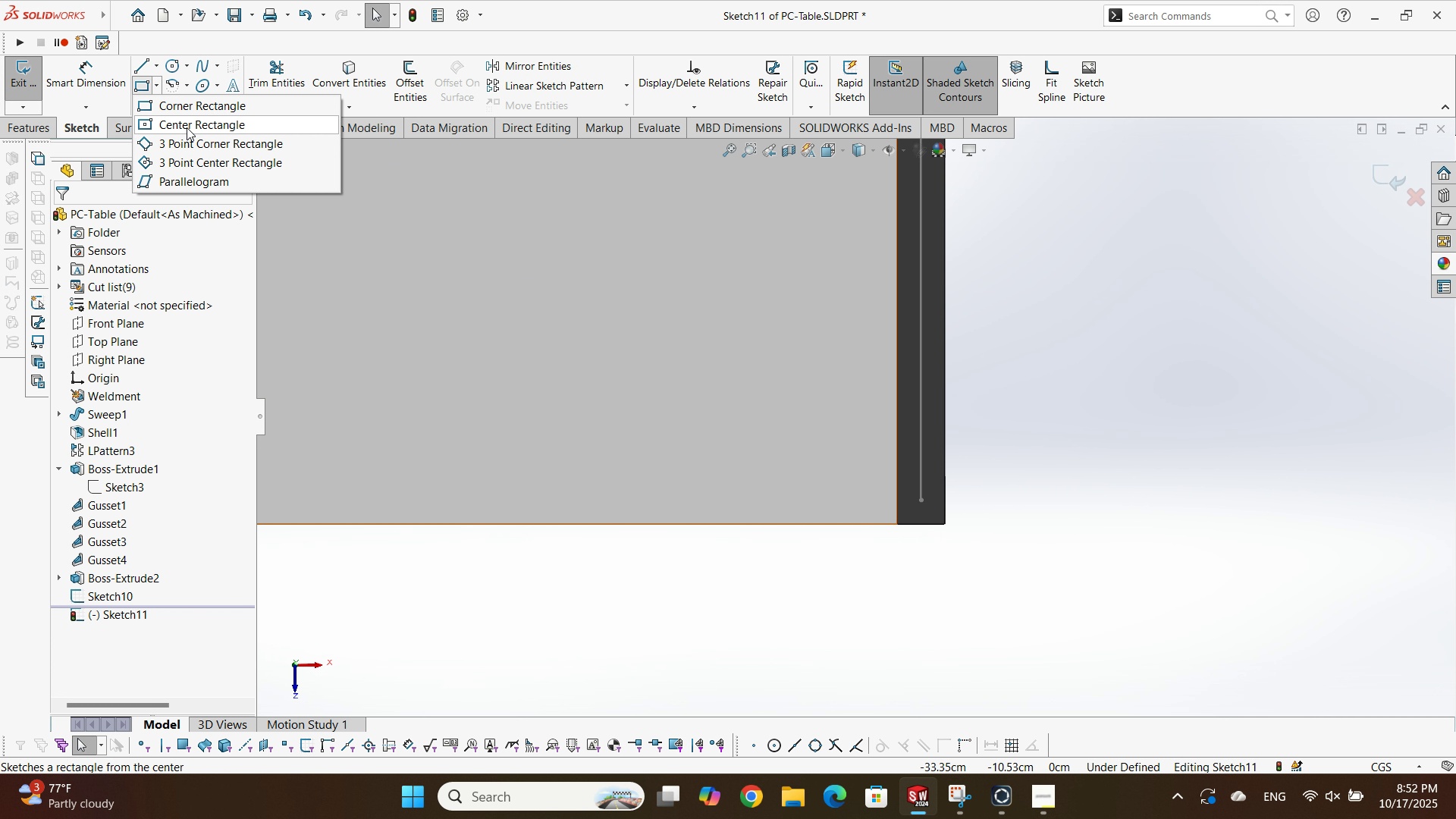 
left_click([187, 127])
 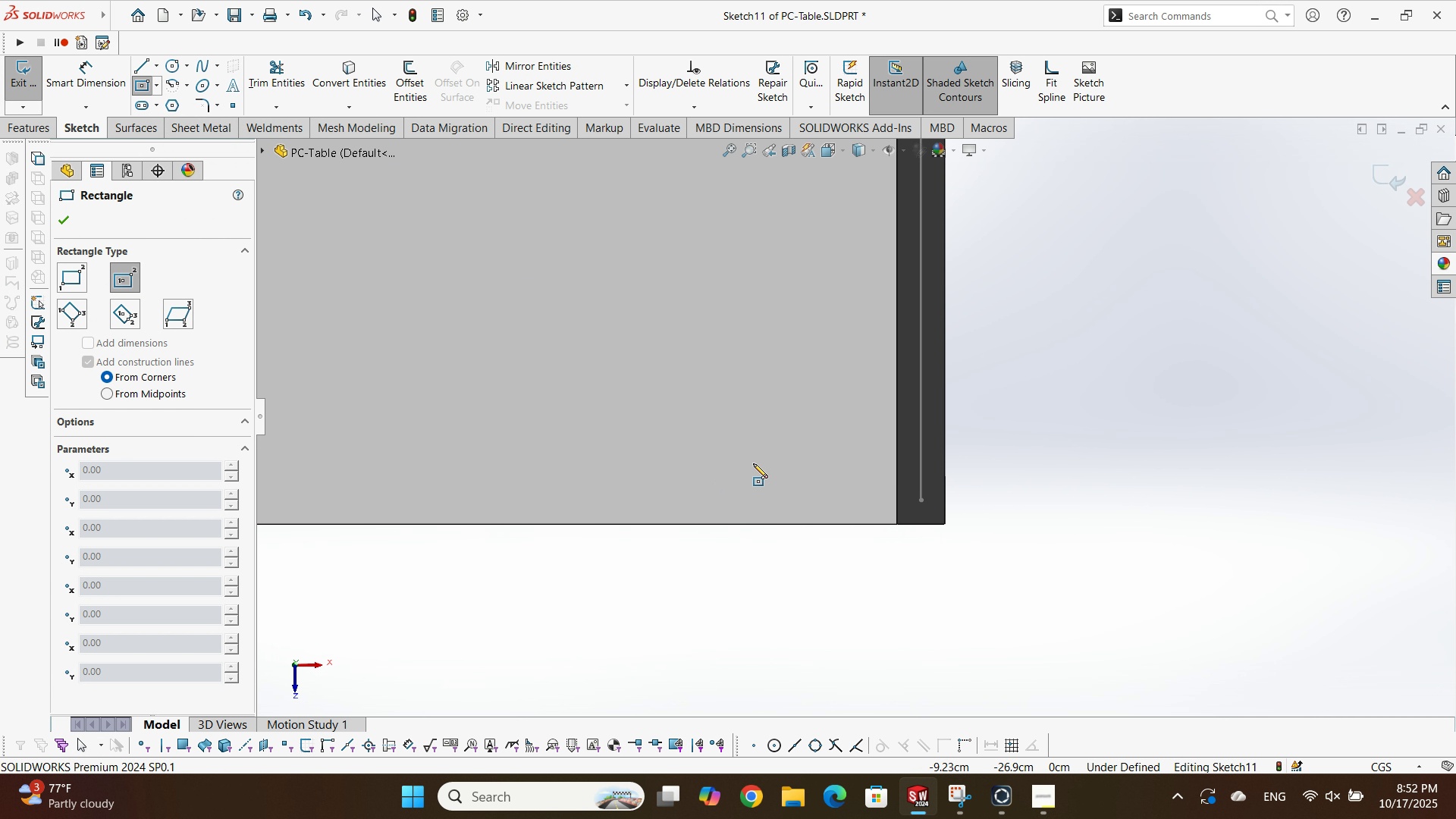 
scroll: coordinate [819, 492], scroll_direction: down, amount: 3.0
 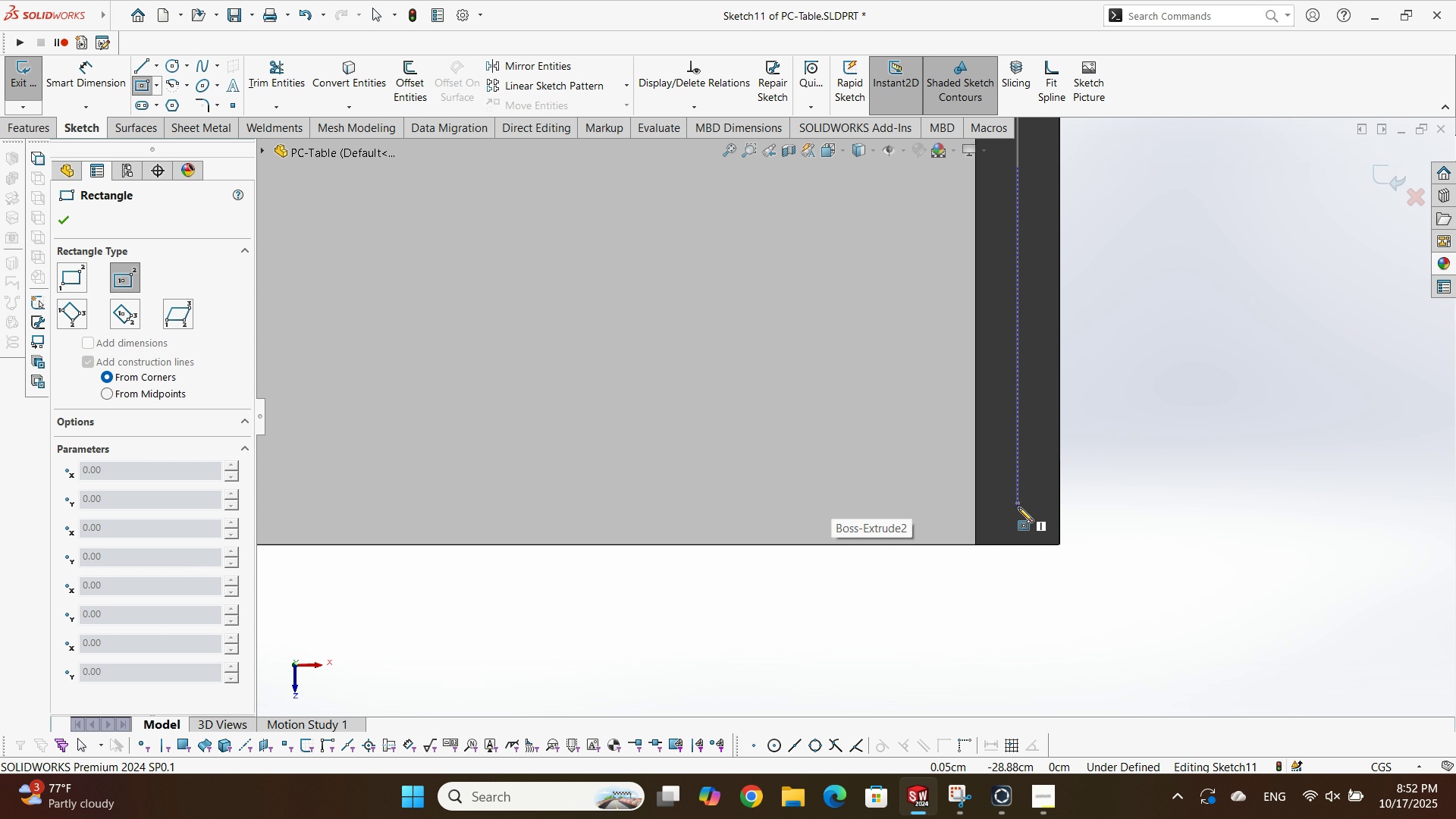 
left_click([1018, 507])
 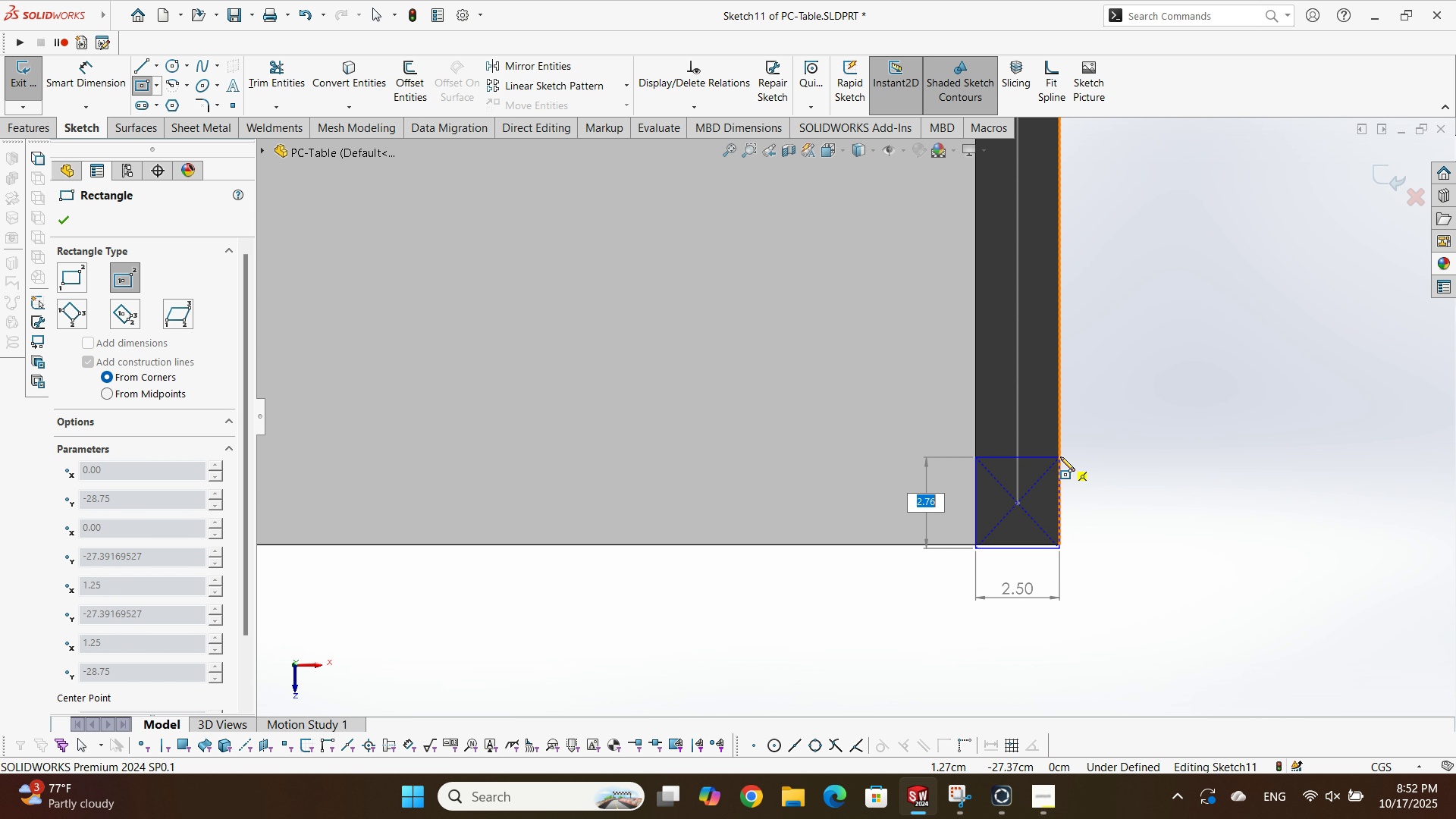 
left_click([1060, 454])
 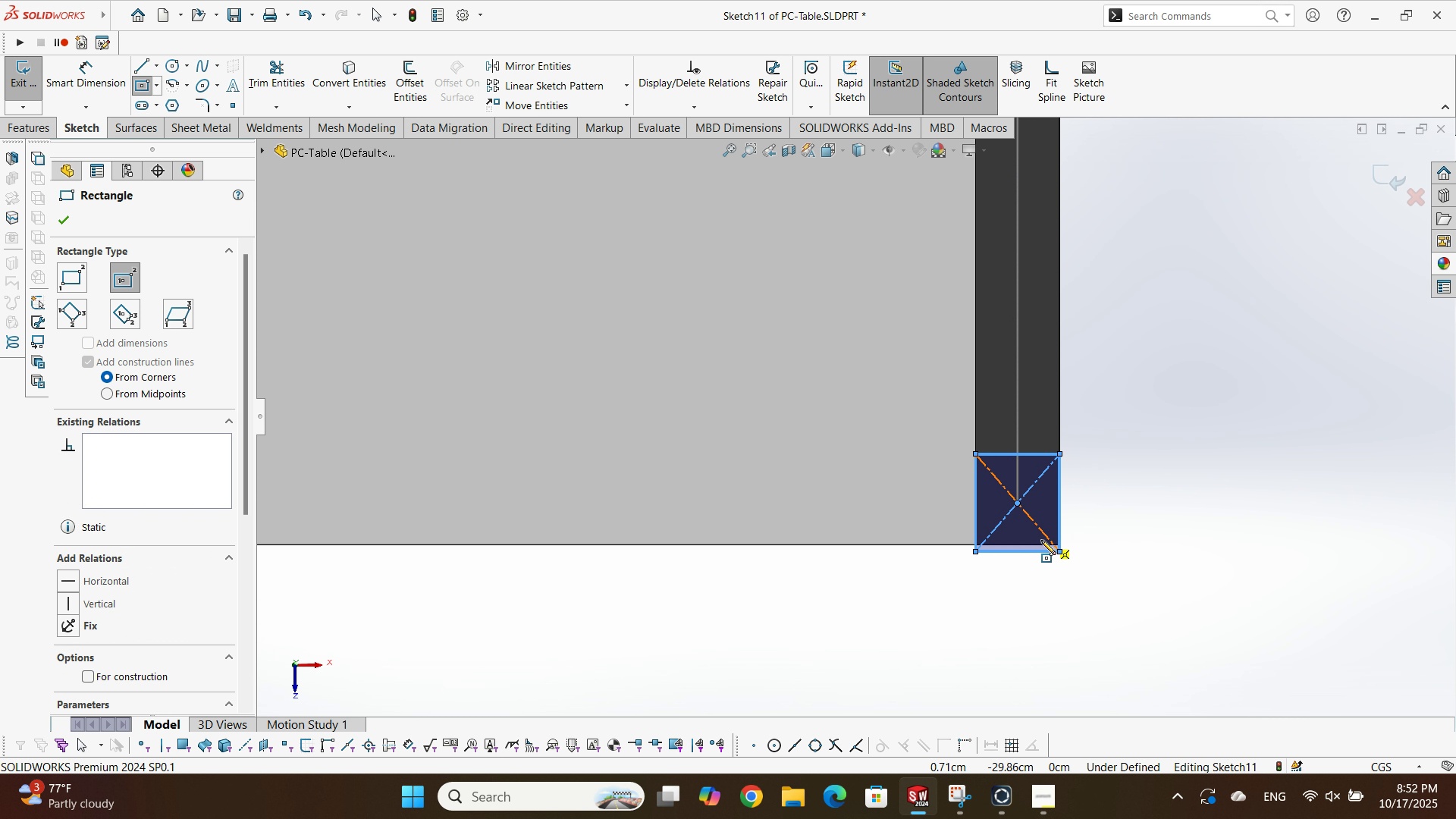 
scroll: coordinate [1040, 542], scroll_direction: down, amount: 4.0
 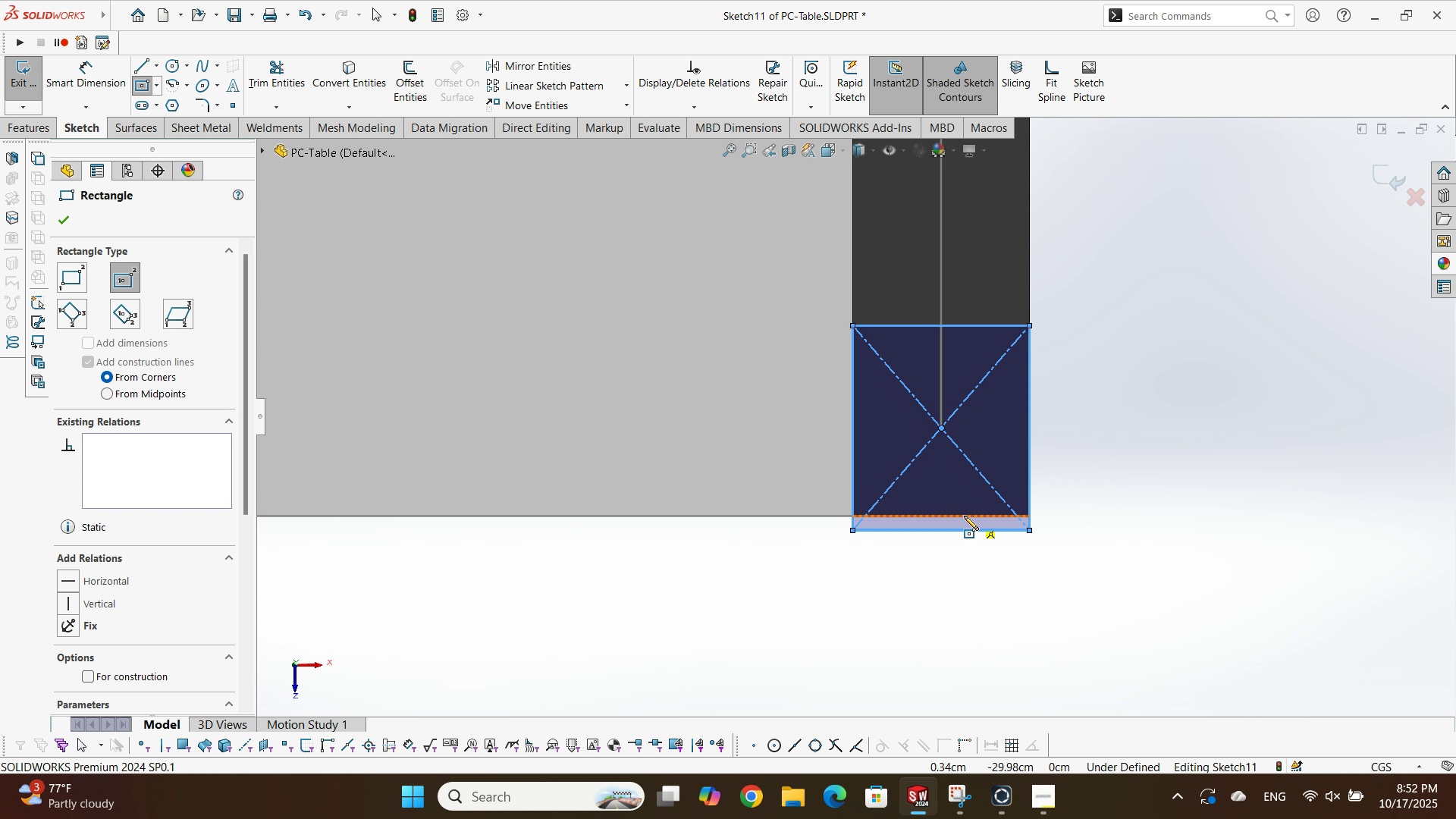 
key(Escape)
 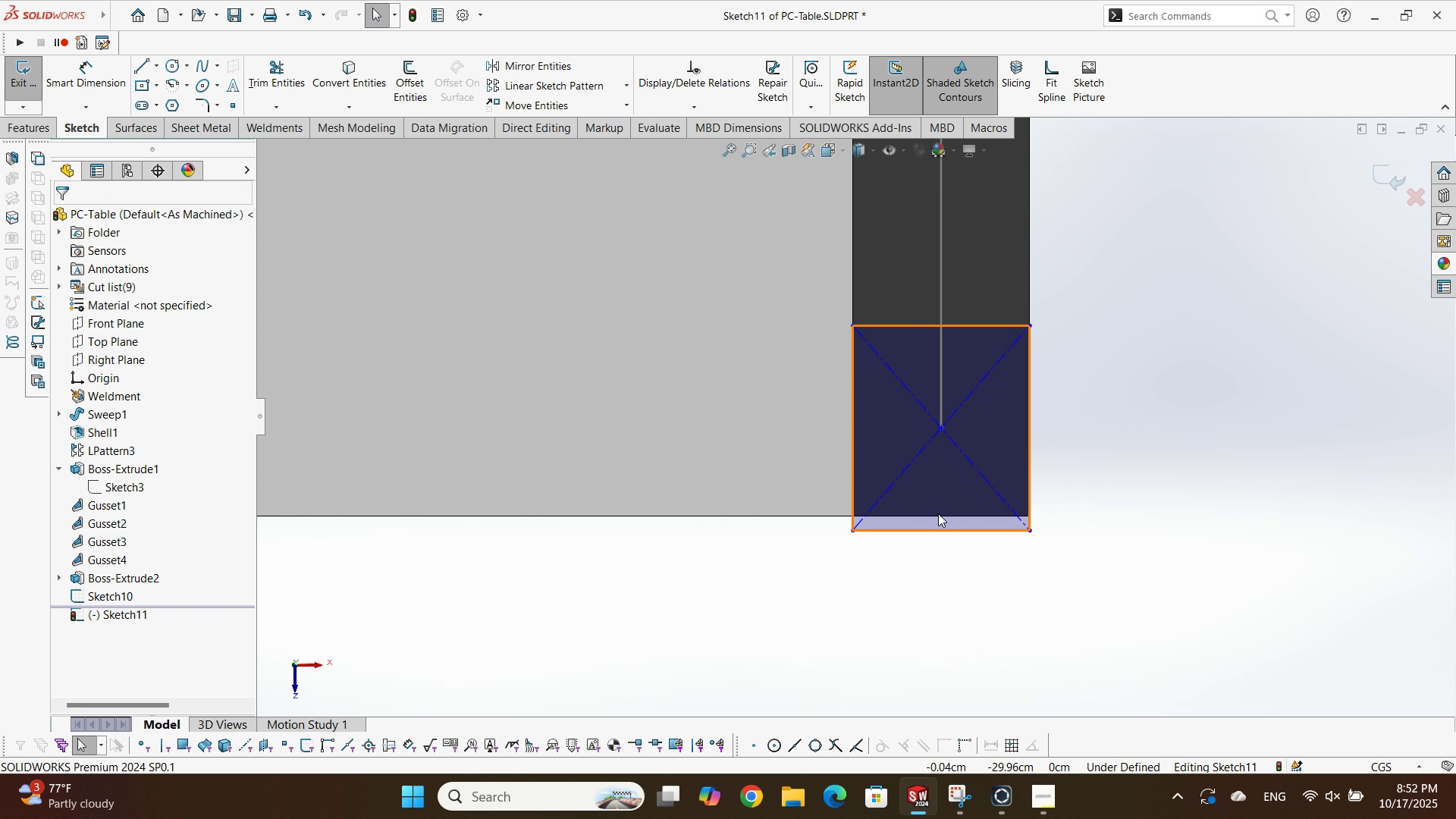 
left_click([938, 513])
 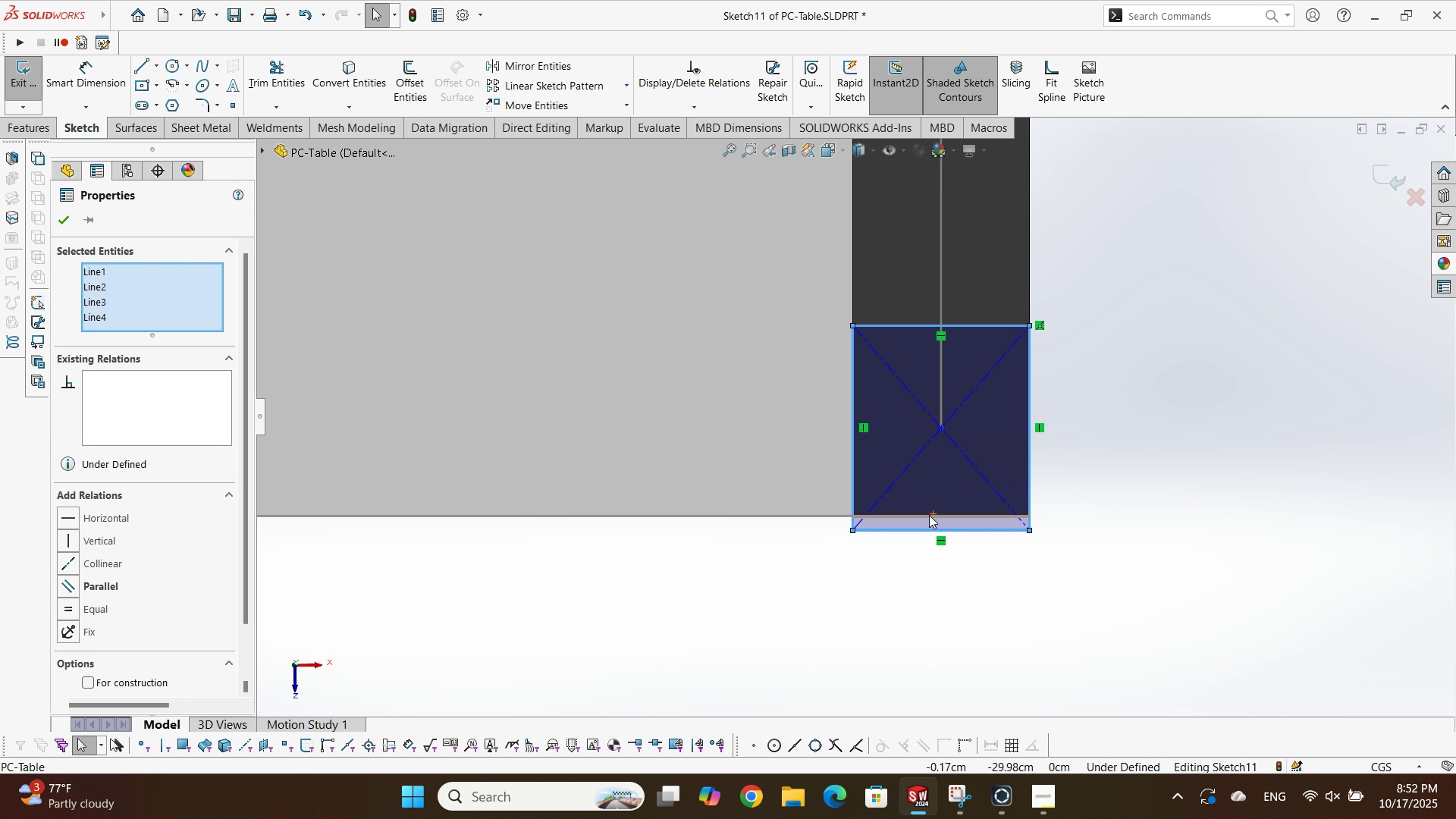 
left_click([929, 515])
 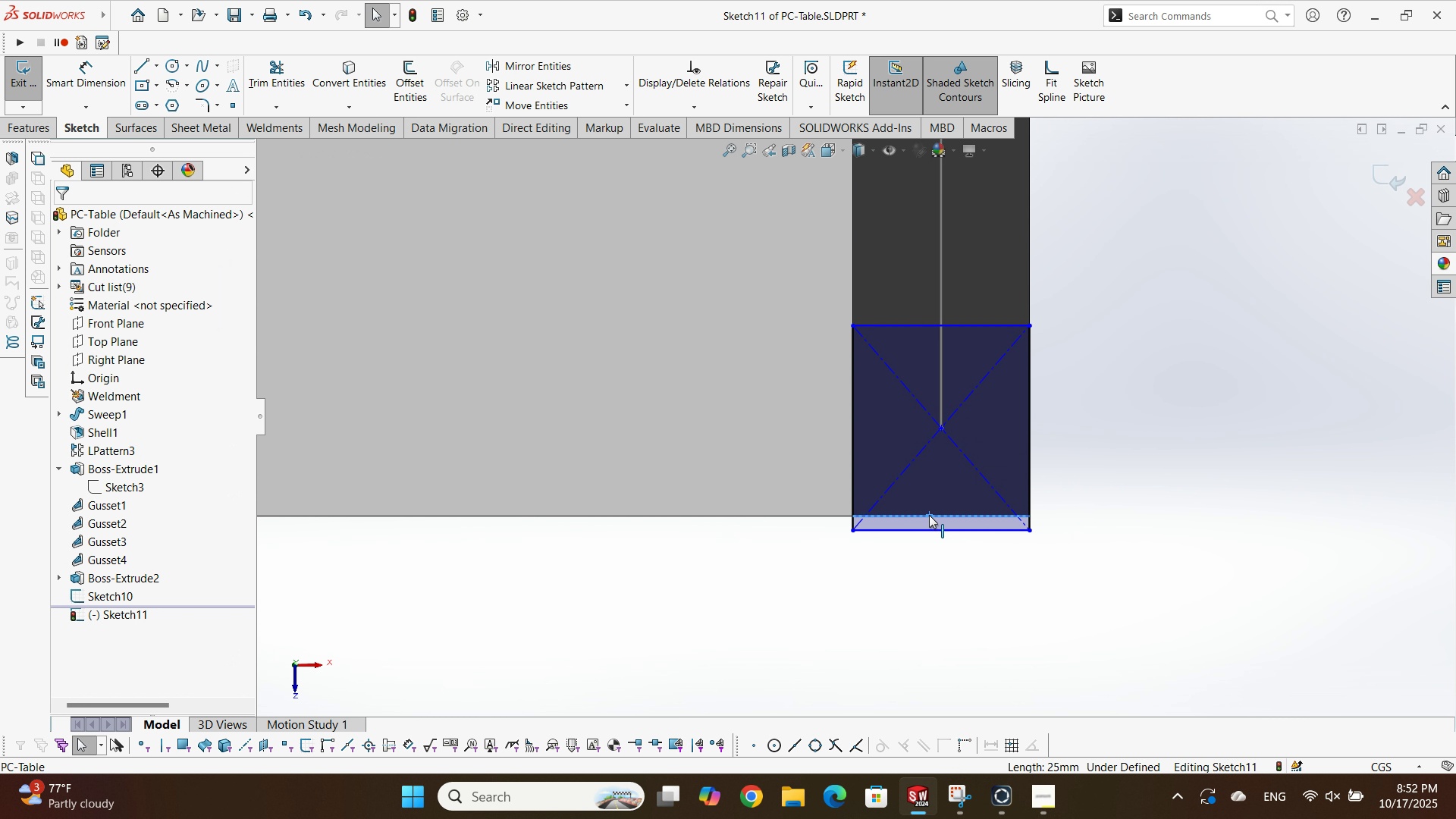 
hold_key(key=ControlLeft, duration=1.51)
left_click([908, 529])
 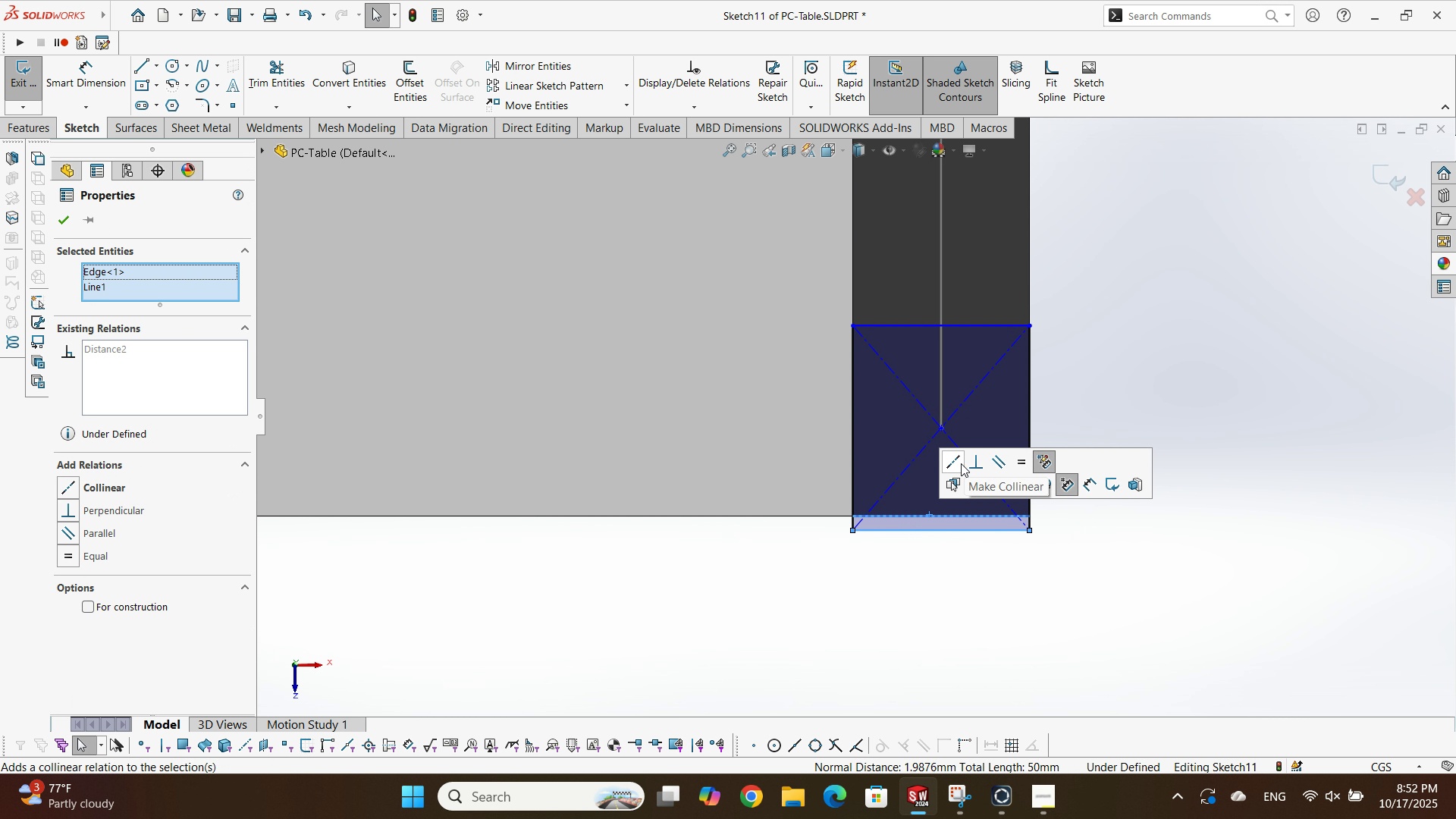 
left_click([960, 463])
 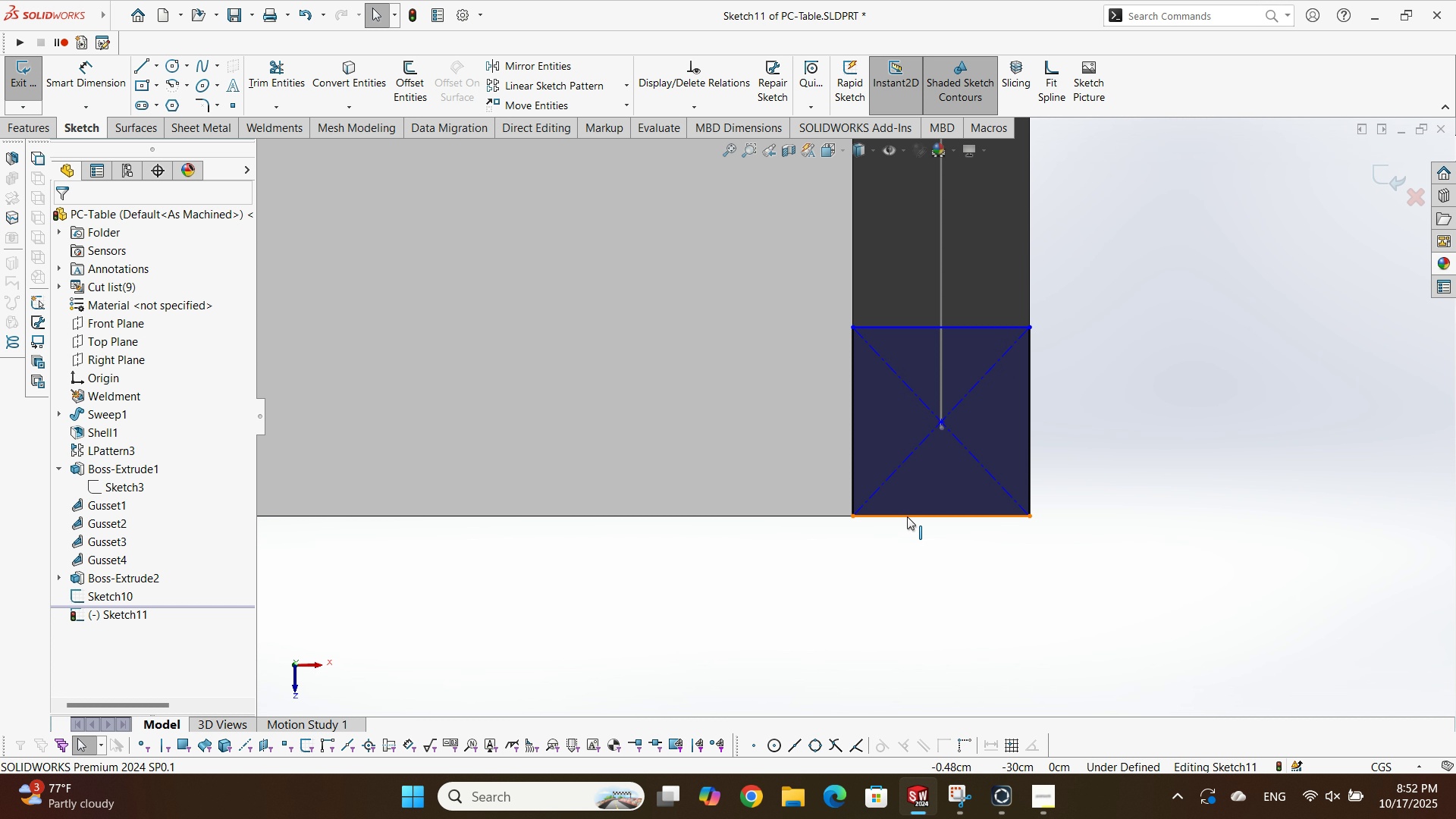 
scroll: coordinate [975, 333], scroll_direction: up, amount: 2.0
 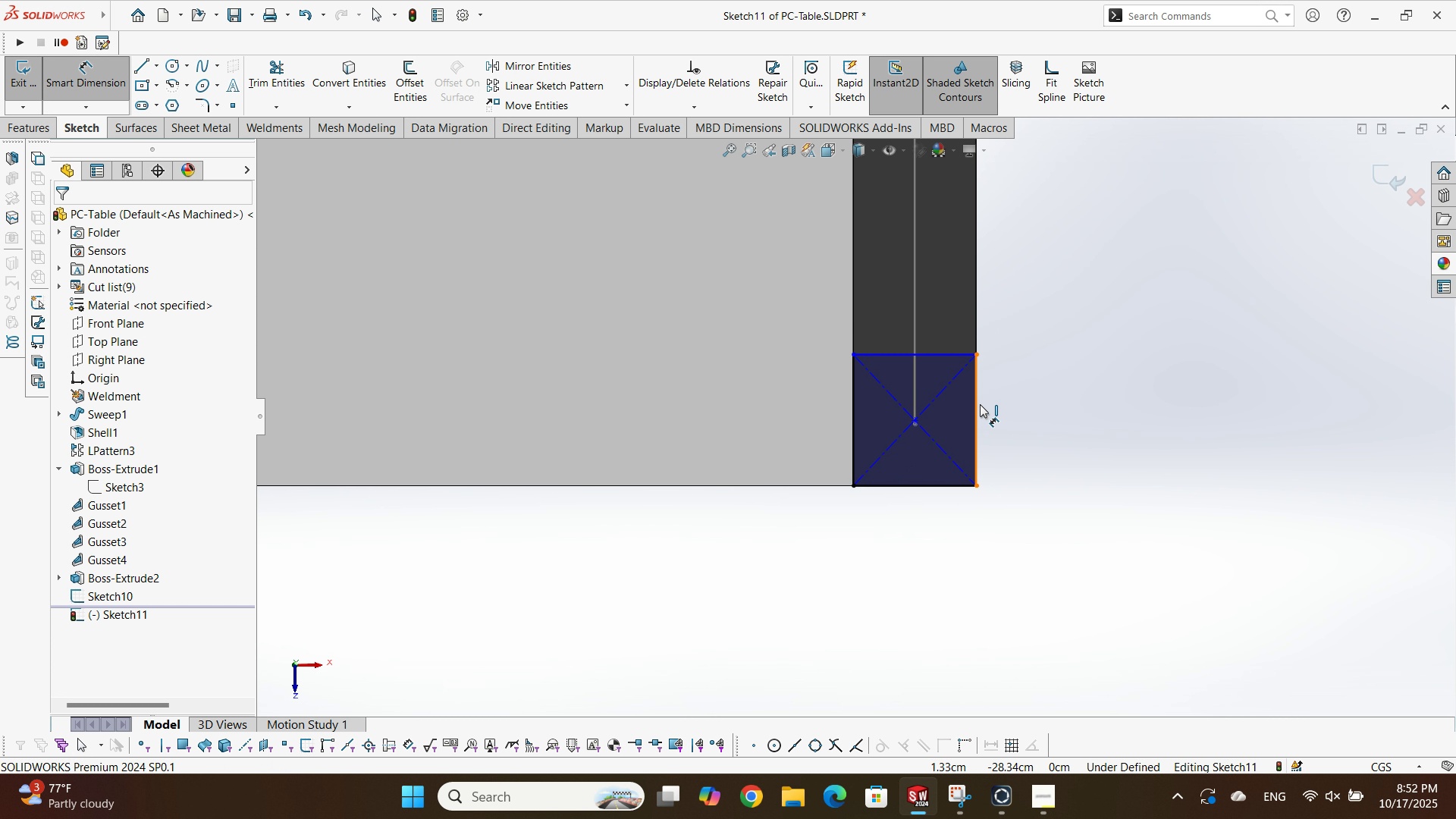 
double_click([996, 407])
 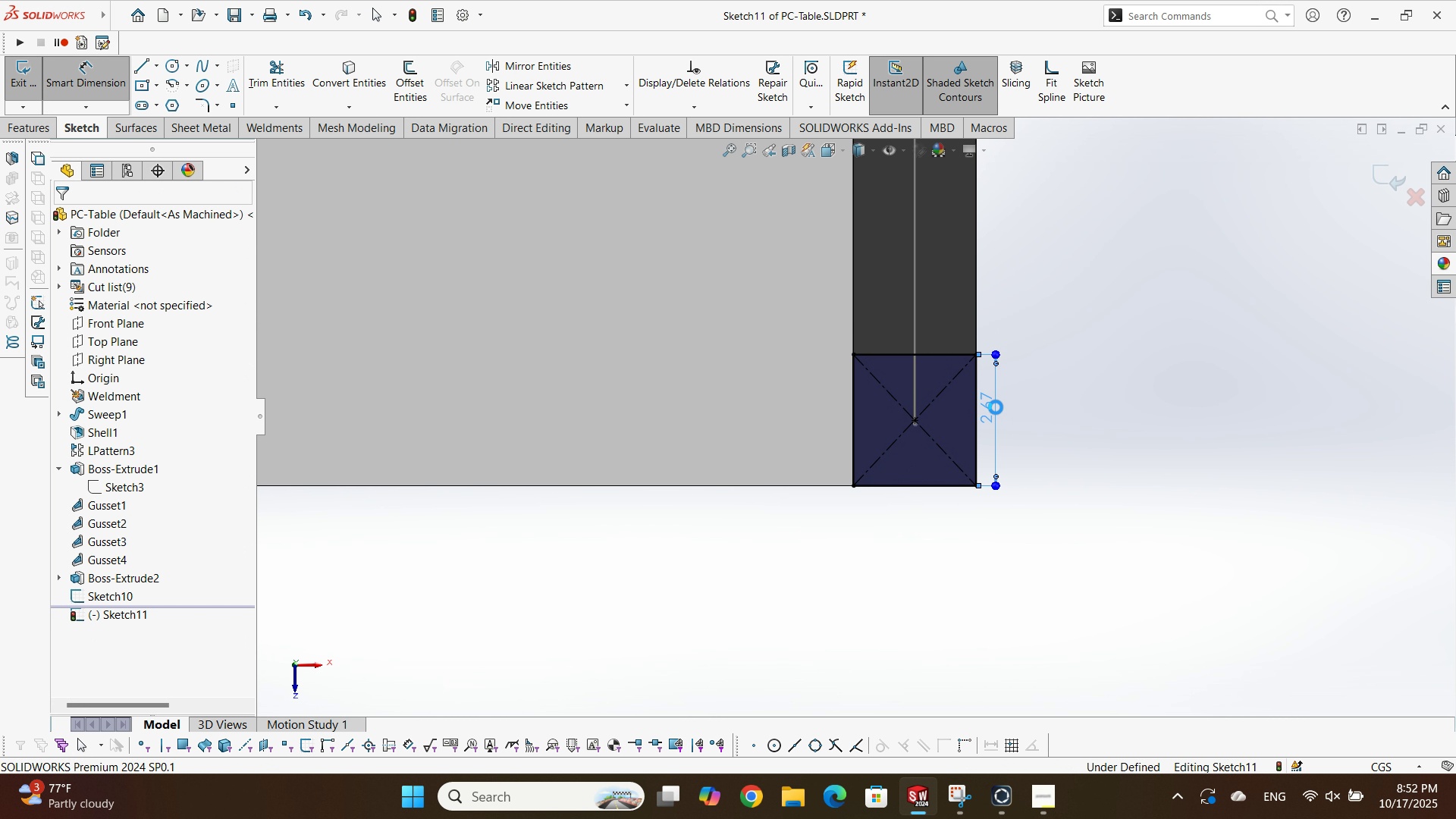 
triple_click([996, 407])
 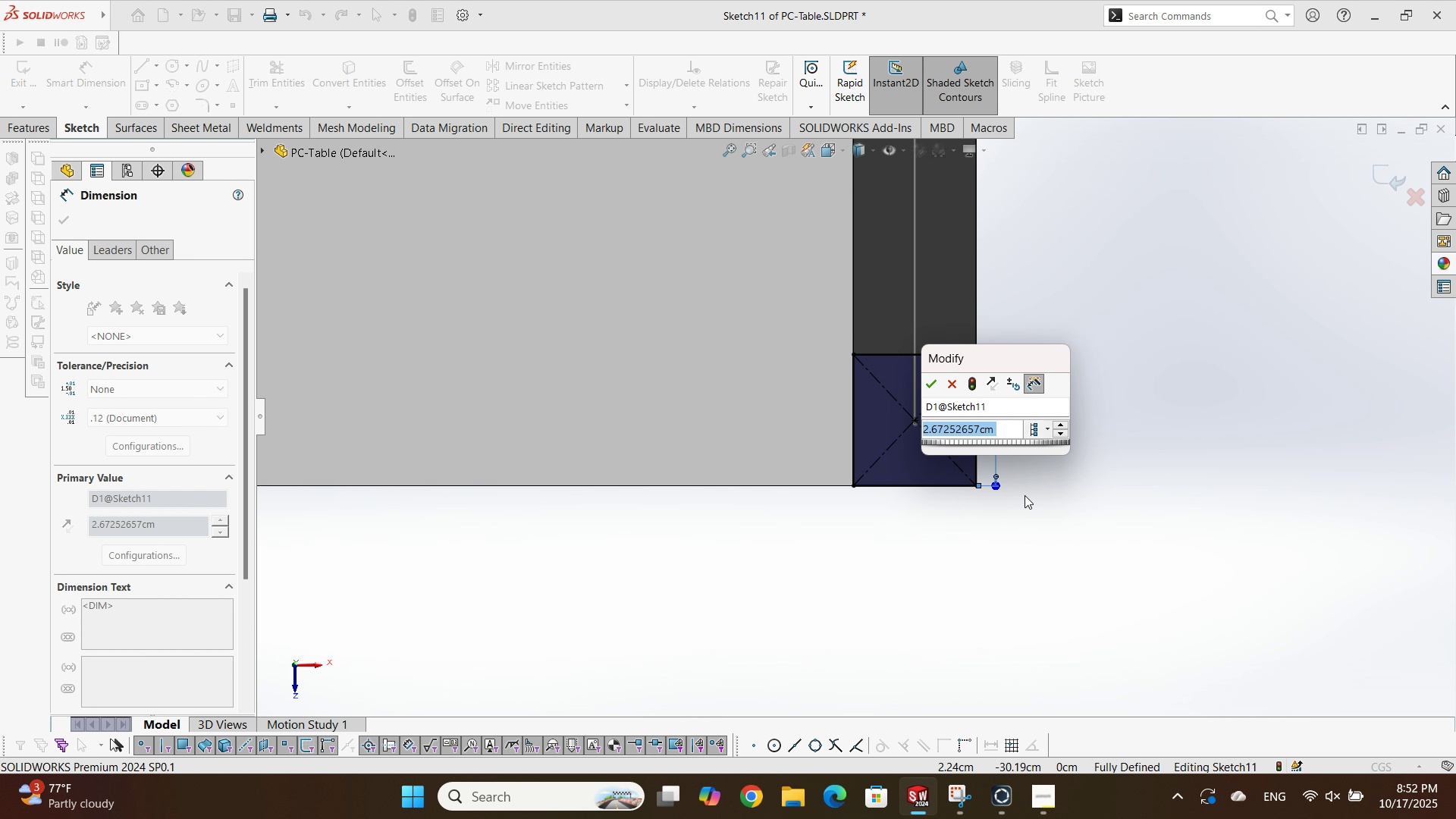 
key(Numpad2)
 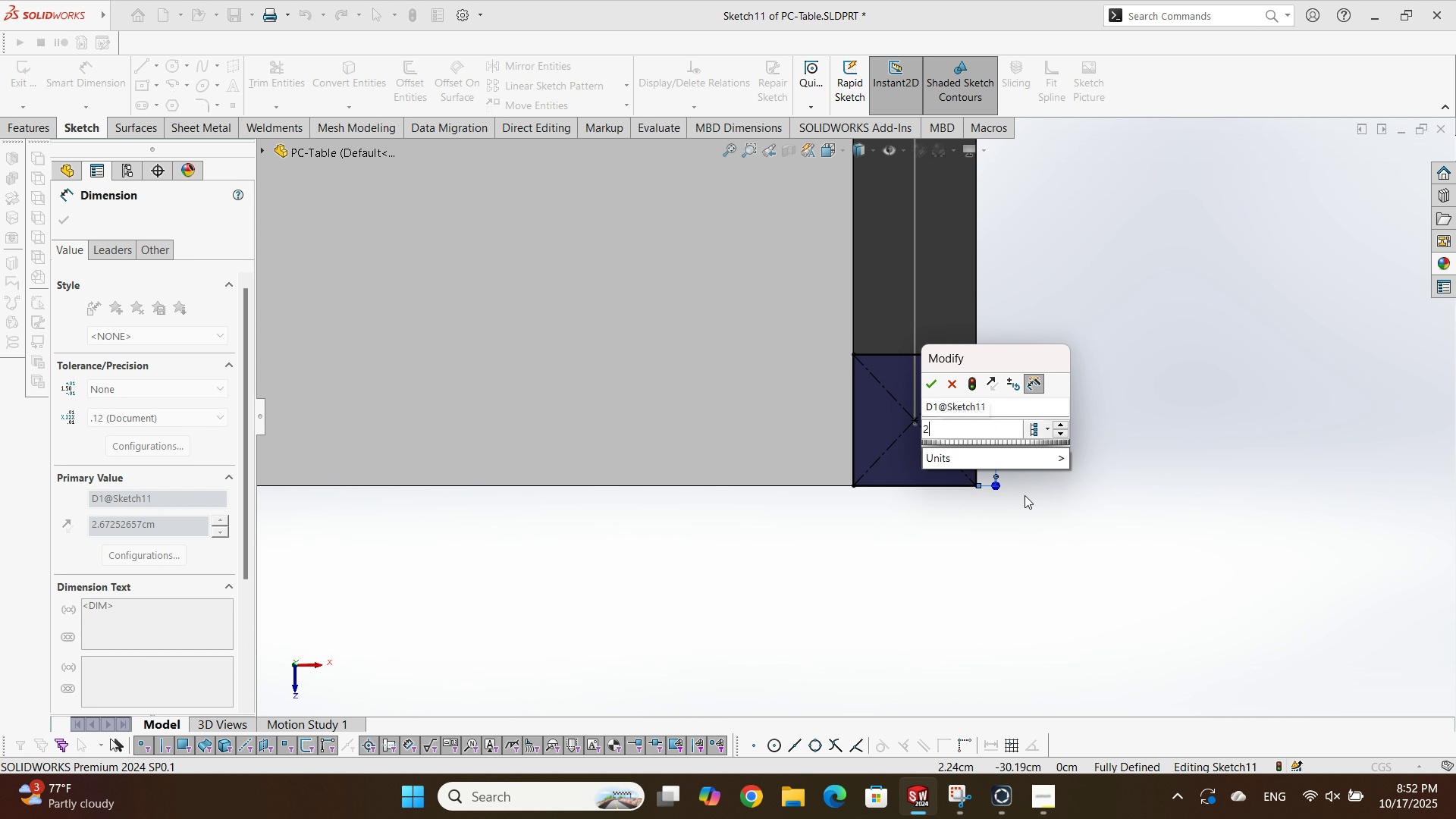 
key(NumpadDecimal)
 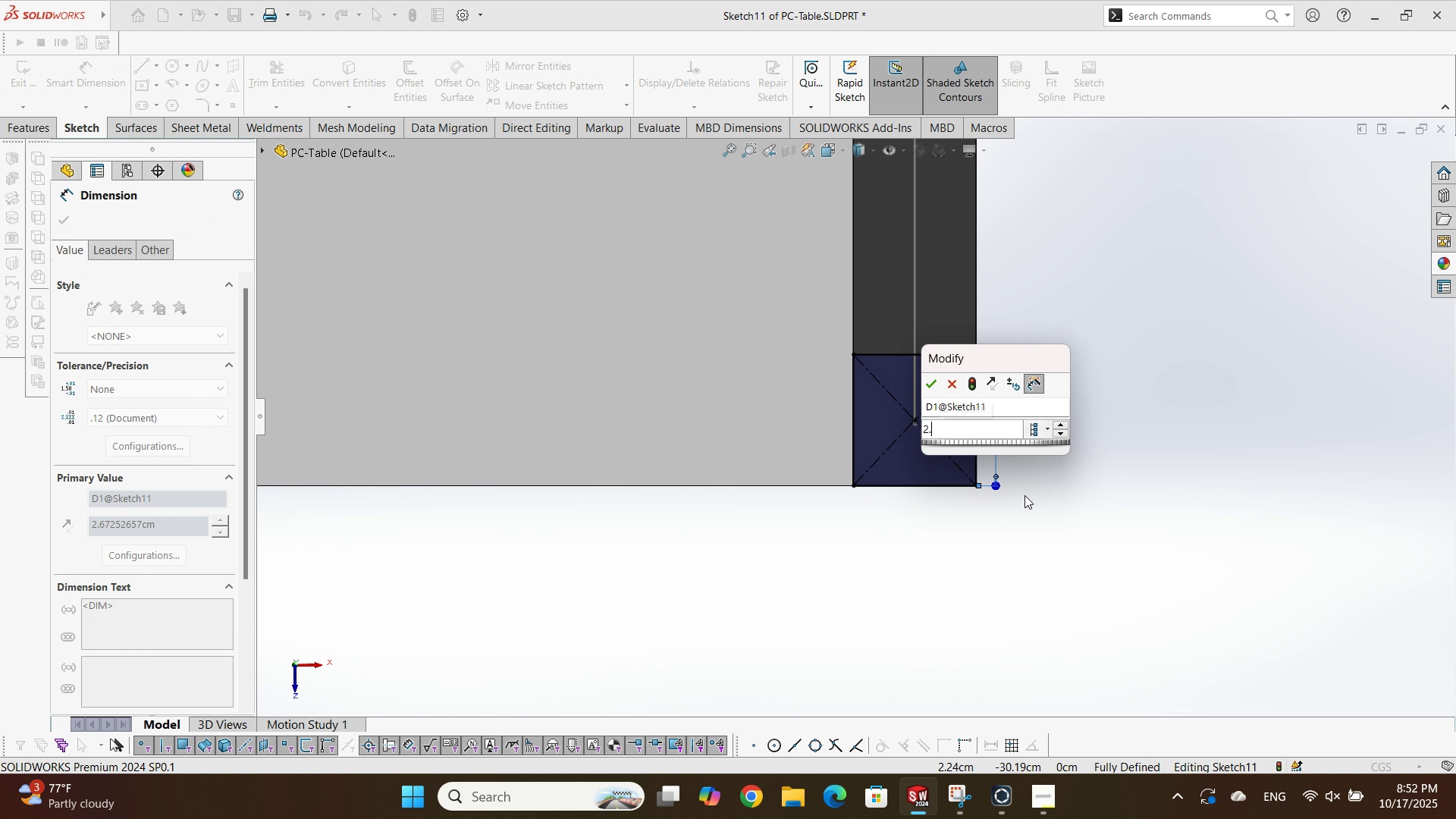 
key(Numpad5)
 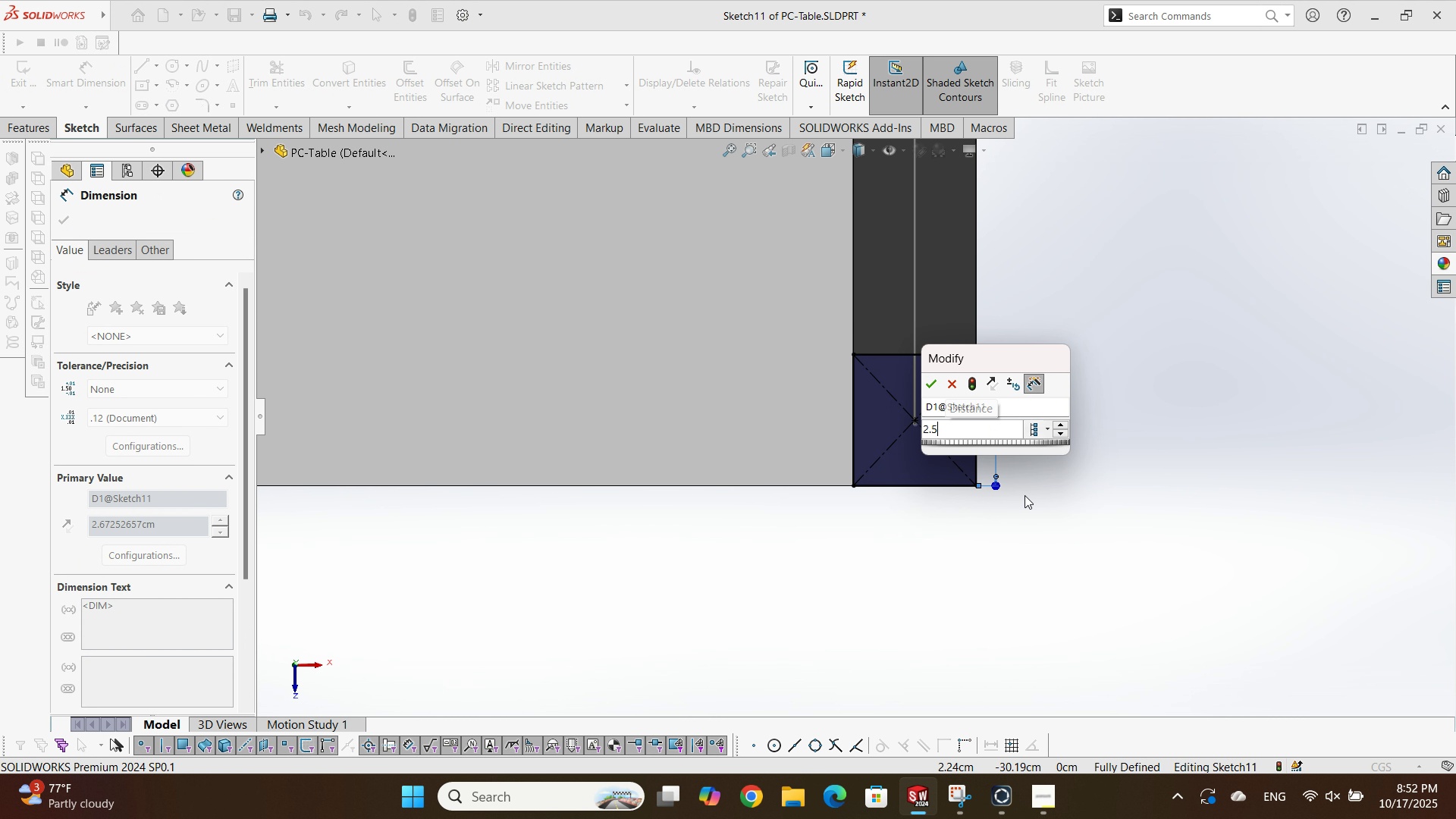 
key(NumpadEnter)
 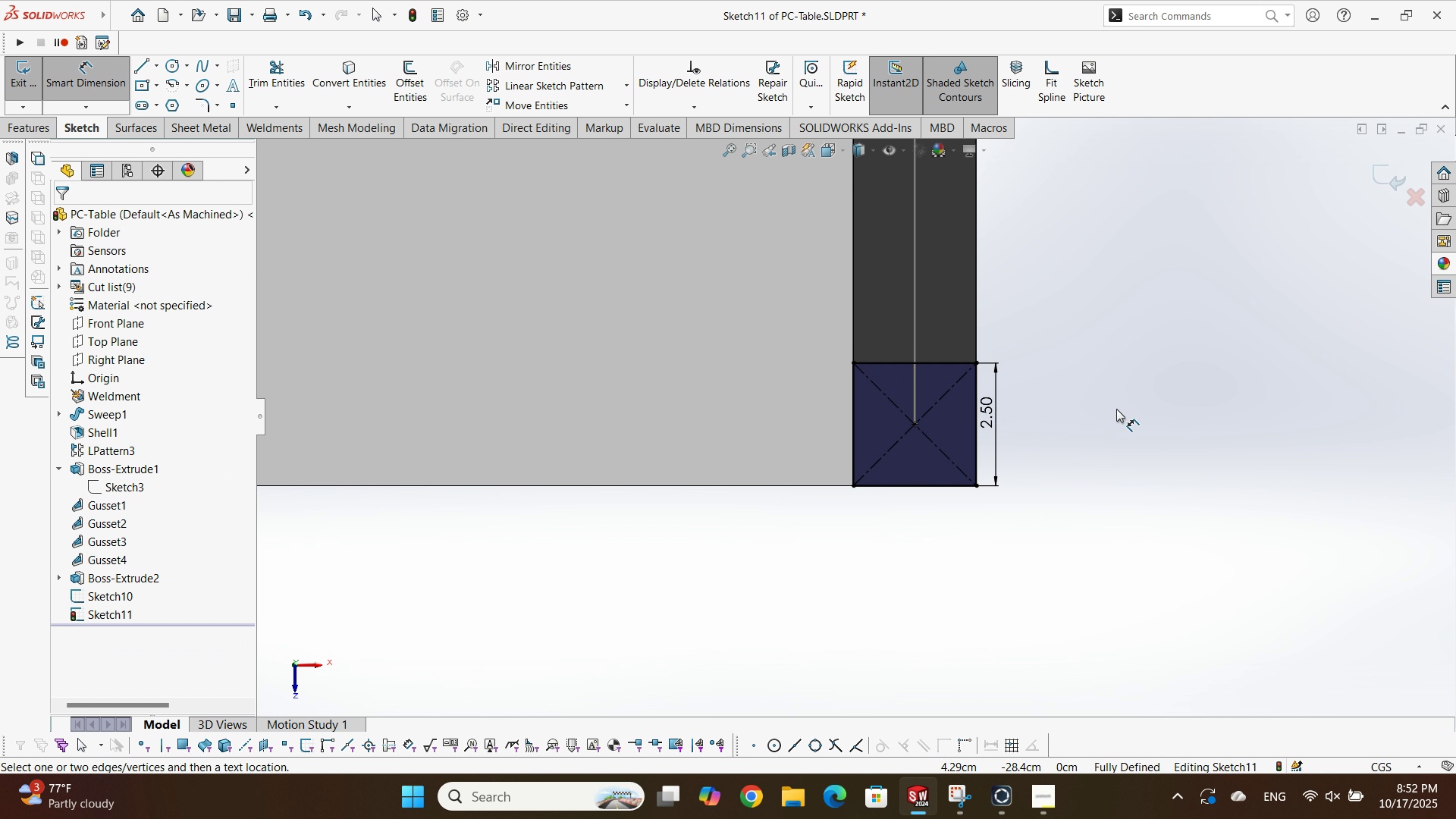 
scroll: coordinate [833, 484], scroll_direction: up, amount: 14.0
 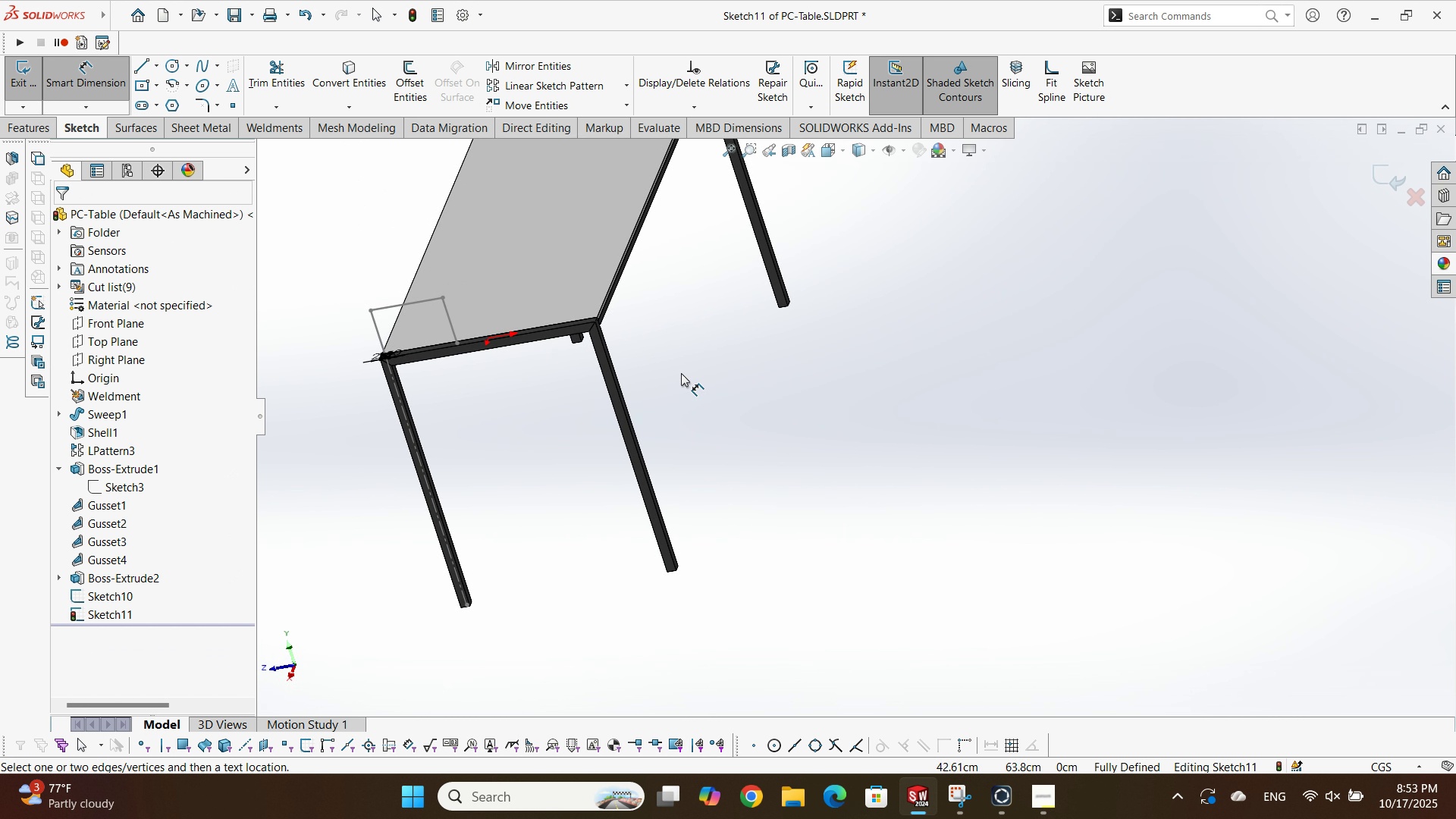 
scroll: coordinate [637, 409], scroll_direction: down, amount: 4.0
 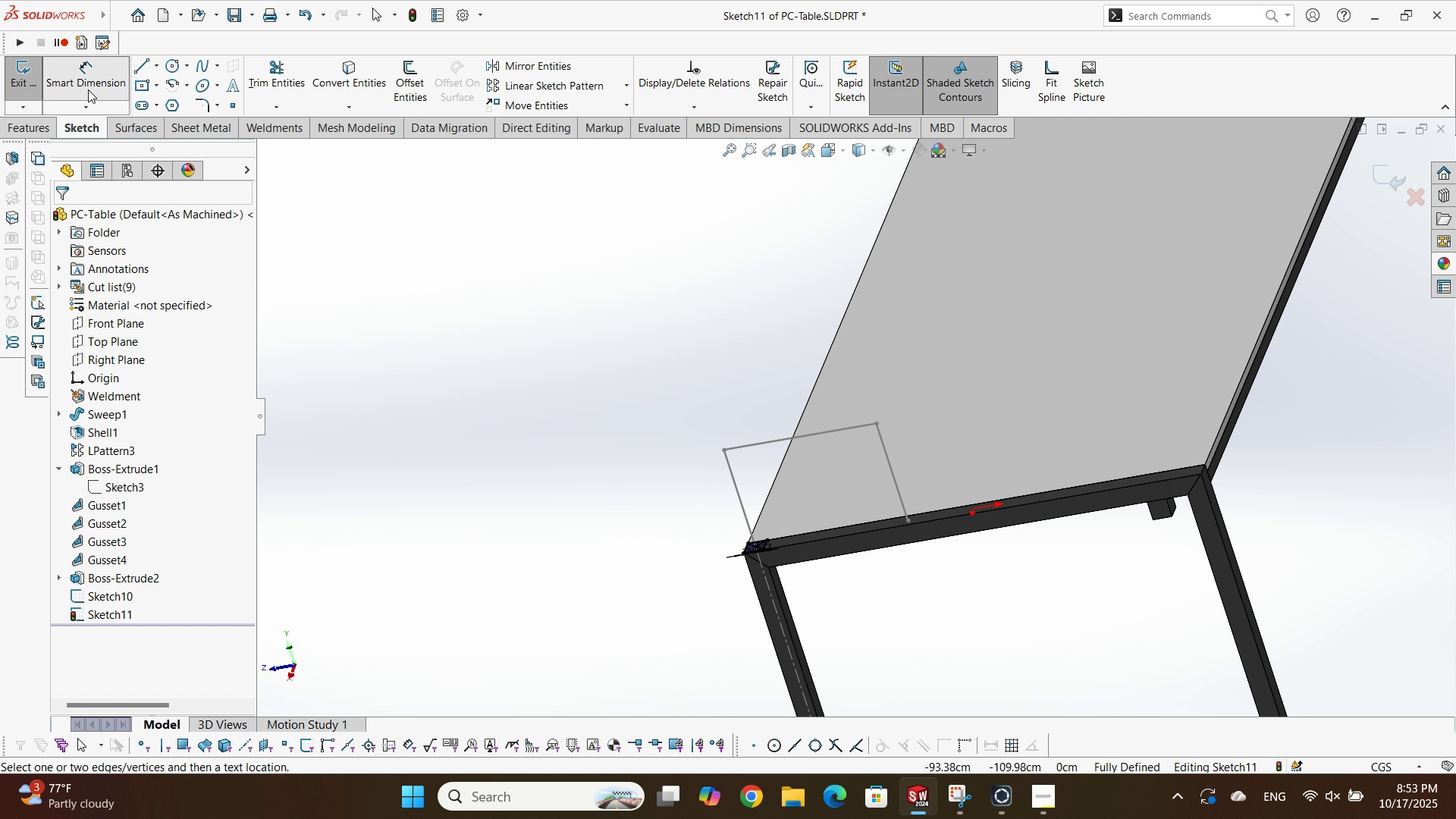 
left_click([515, 300])
 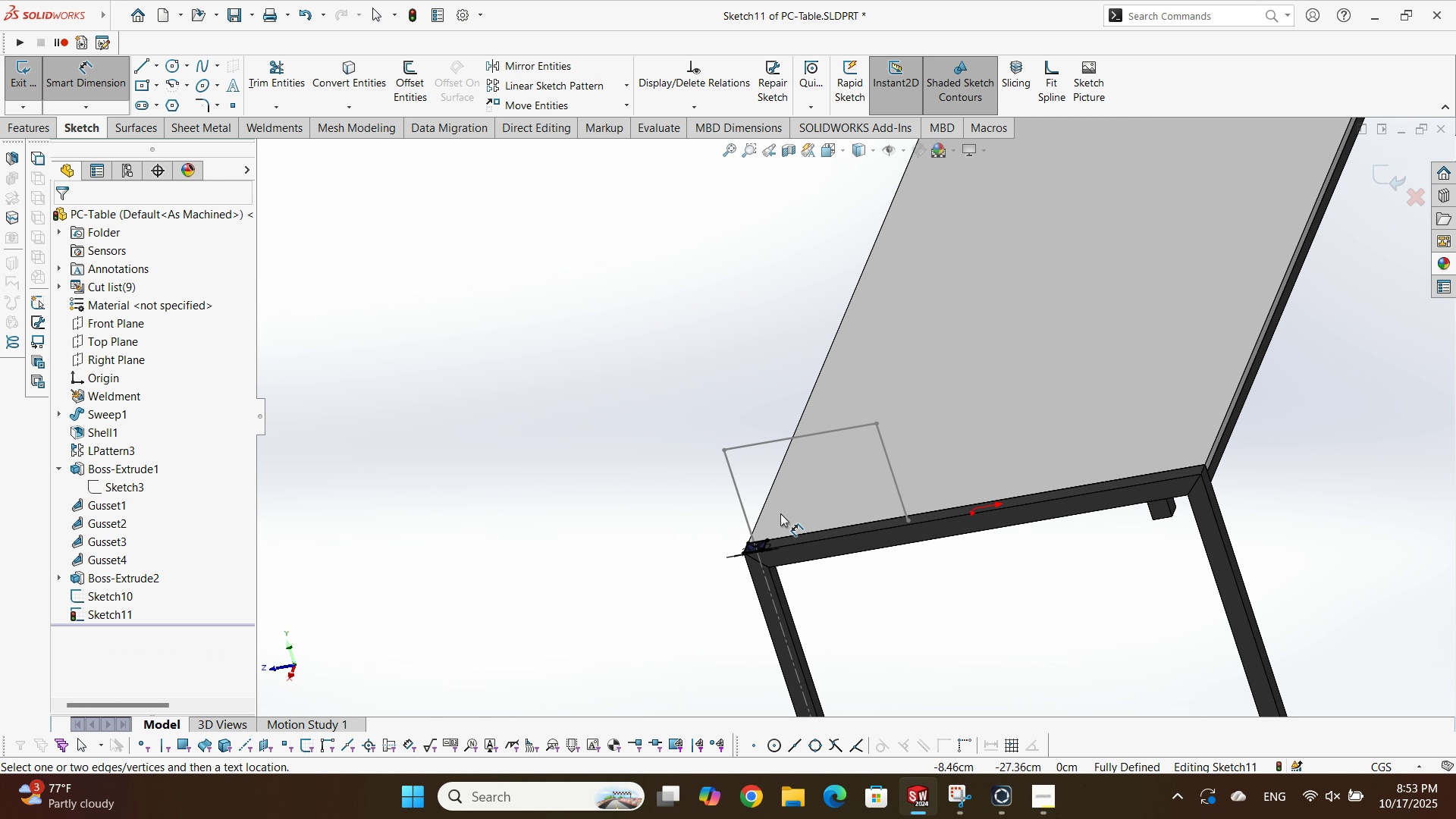 
scroll: coordinate [777, 515], scroll_direction: down, amount: 3.0
 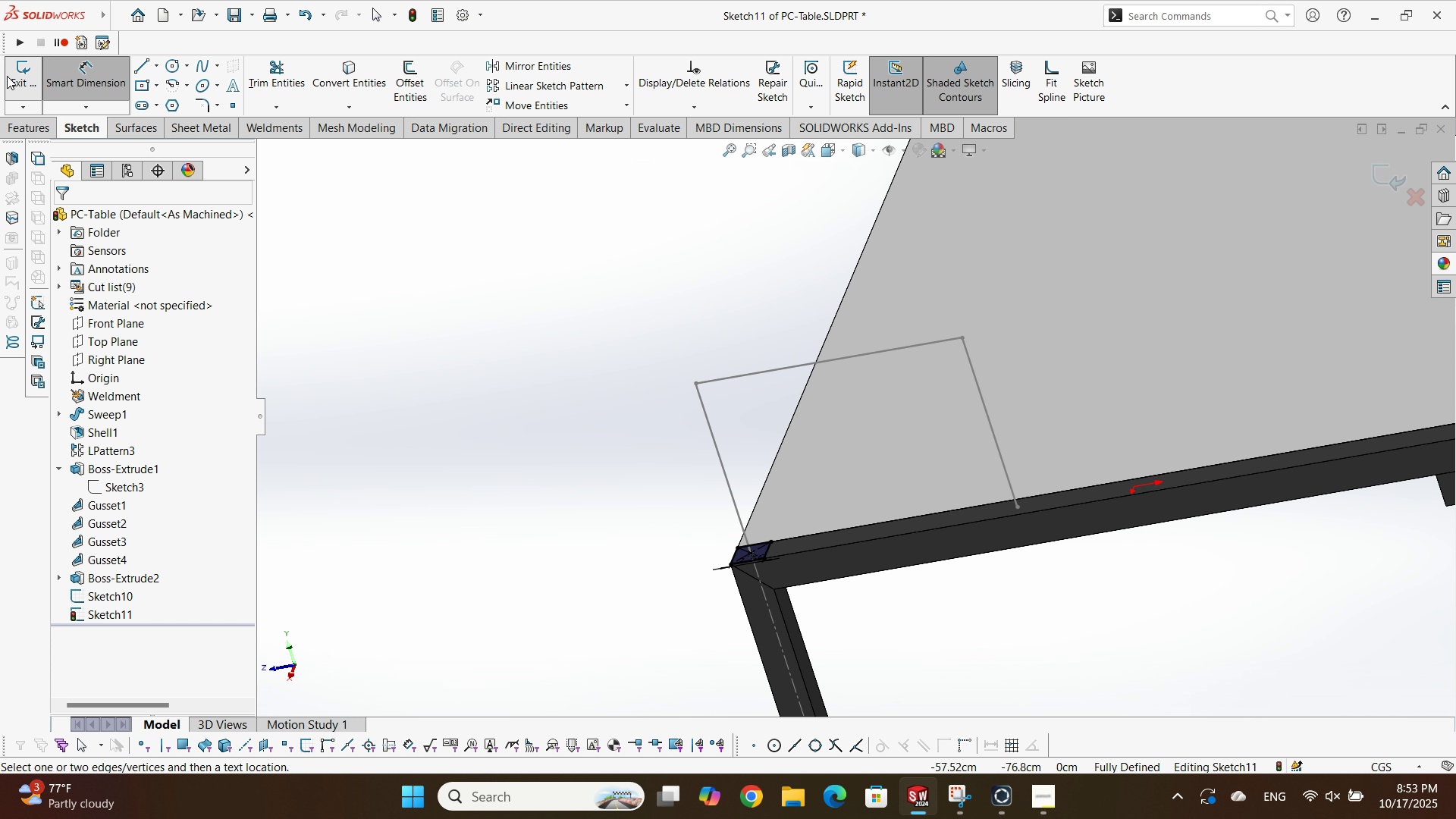 
left_click([9, 75])
 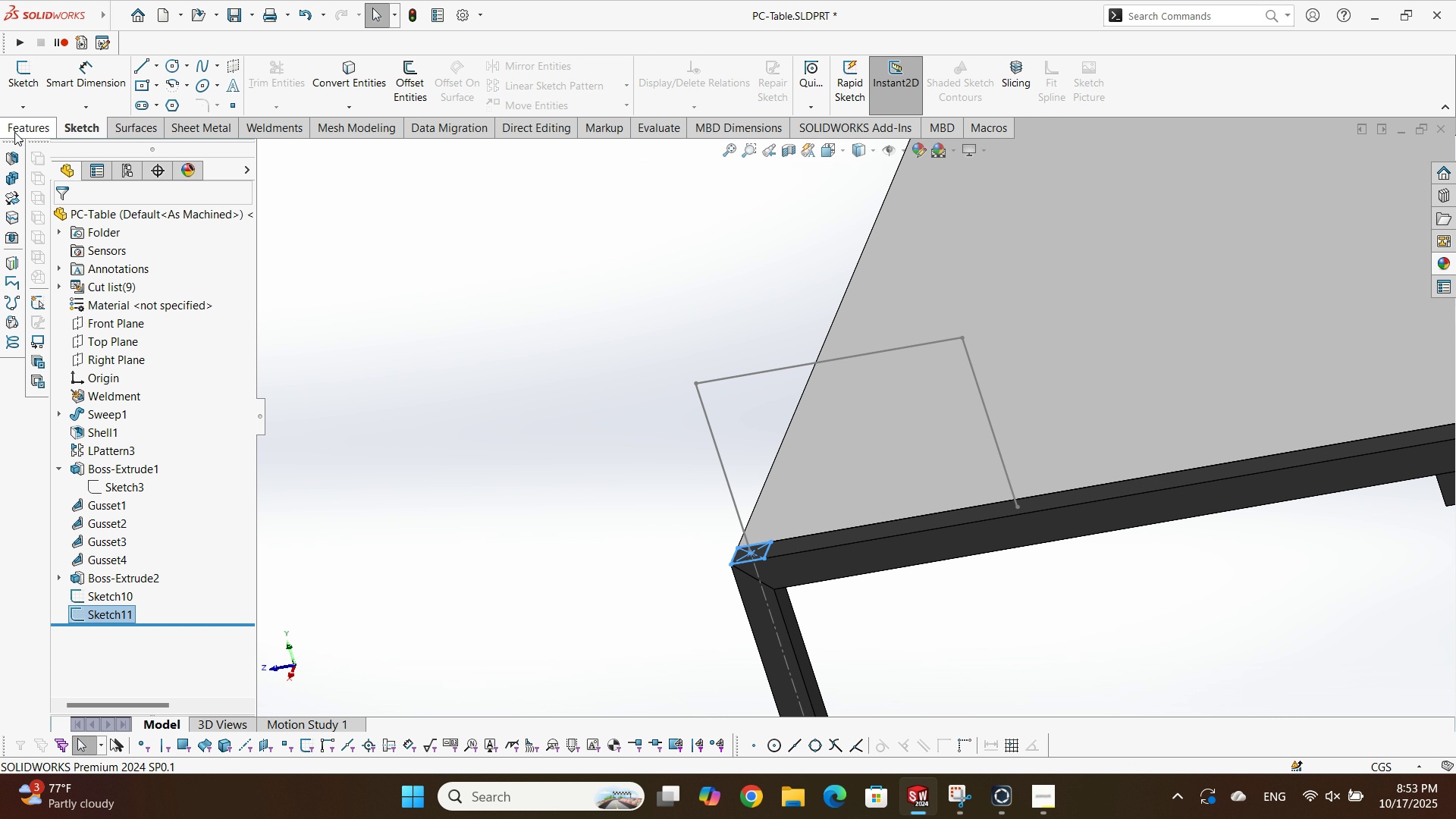 
left_click([14, 132])
 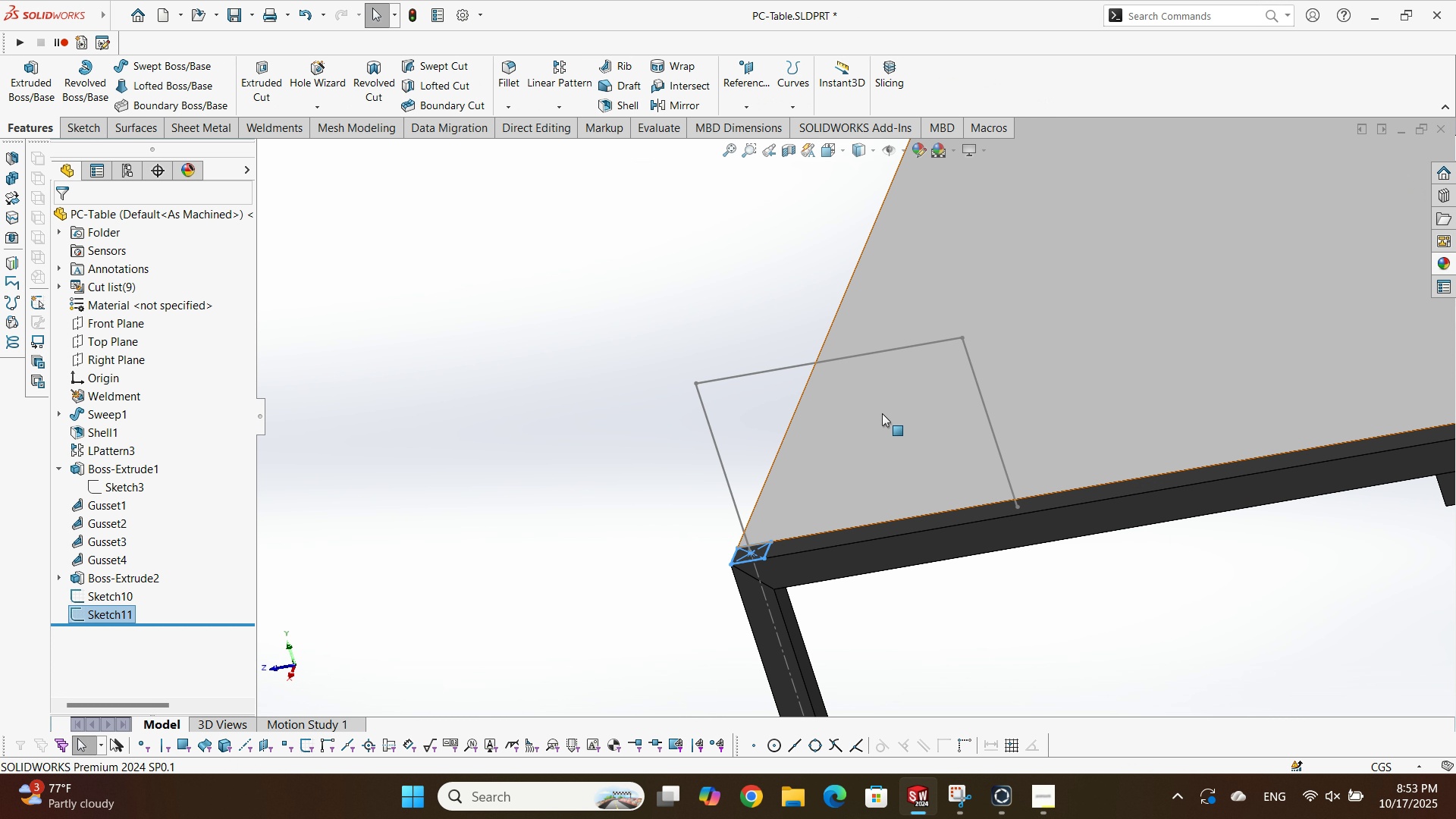 
scroll: coordinate [990, 423], scroll_direction: up, amount: 1.0
 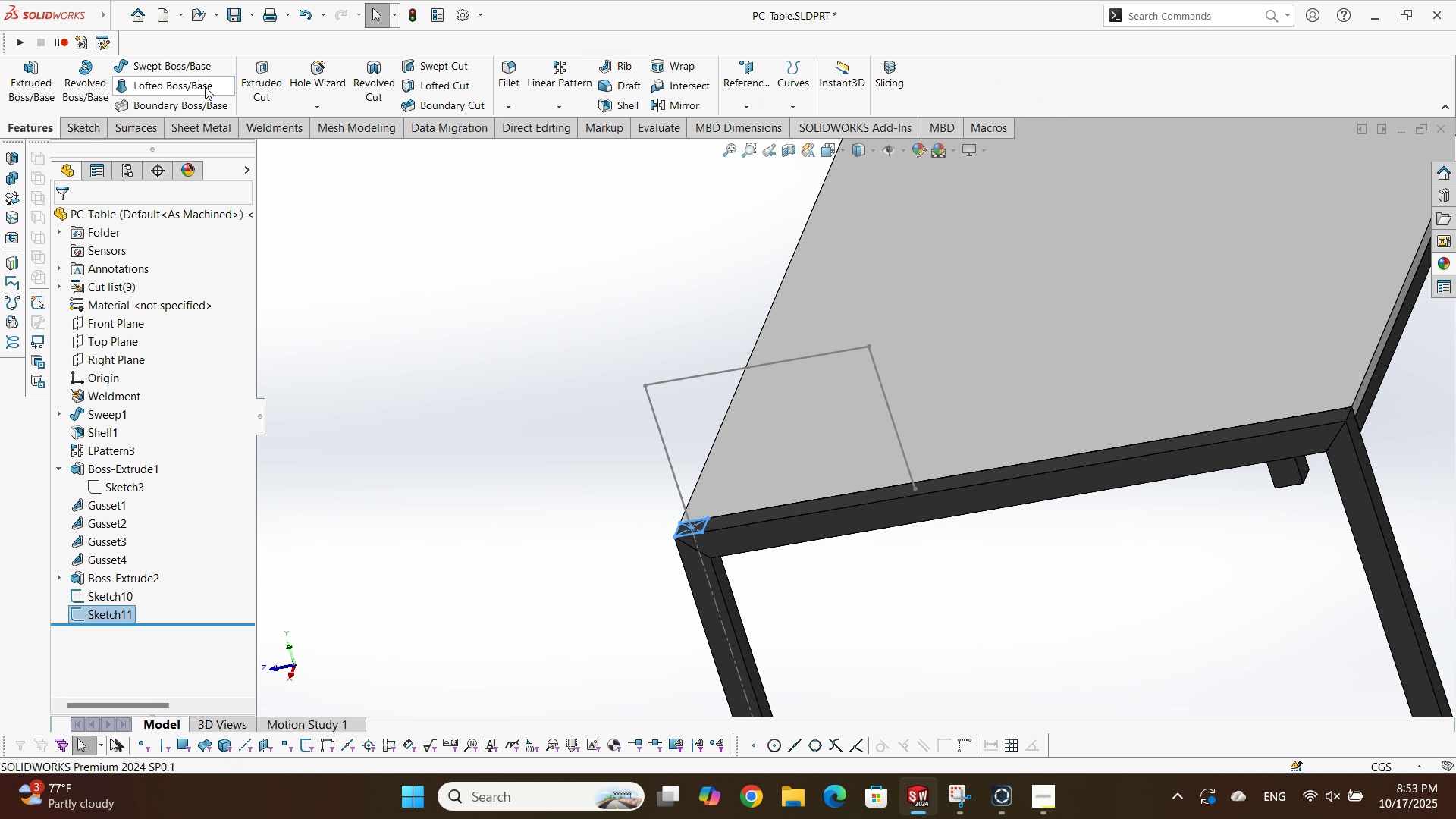 
left_click([181, 61])
 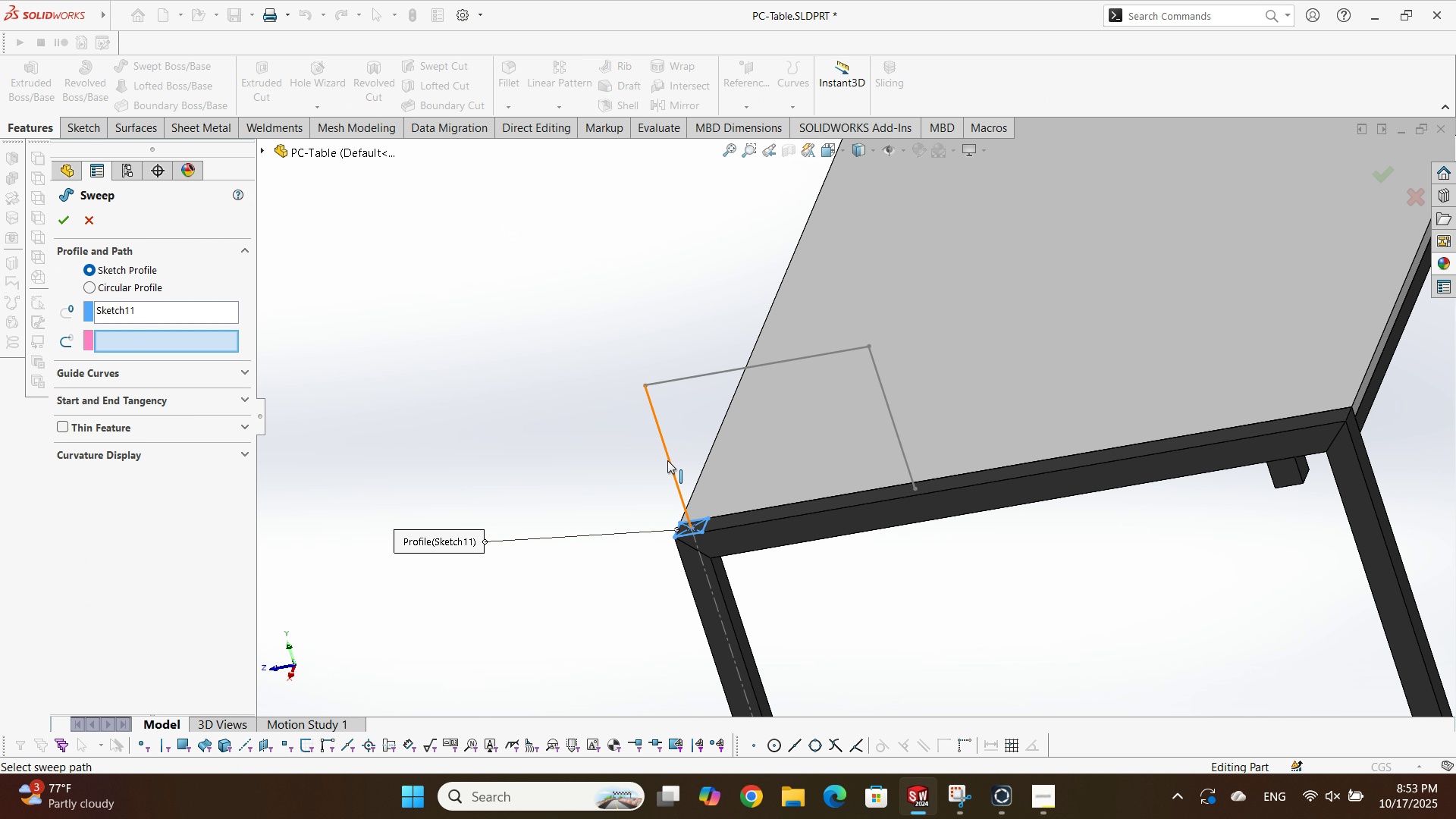 
left_click([667, 460])
 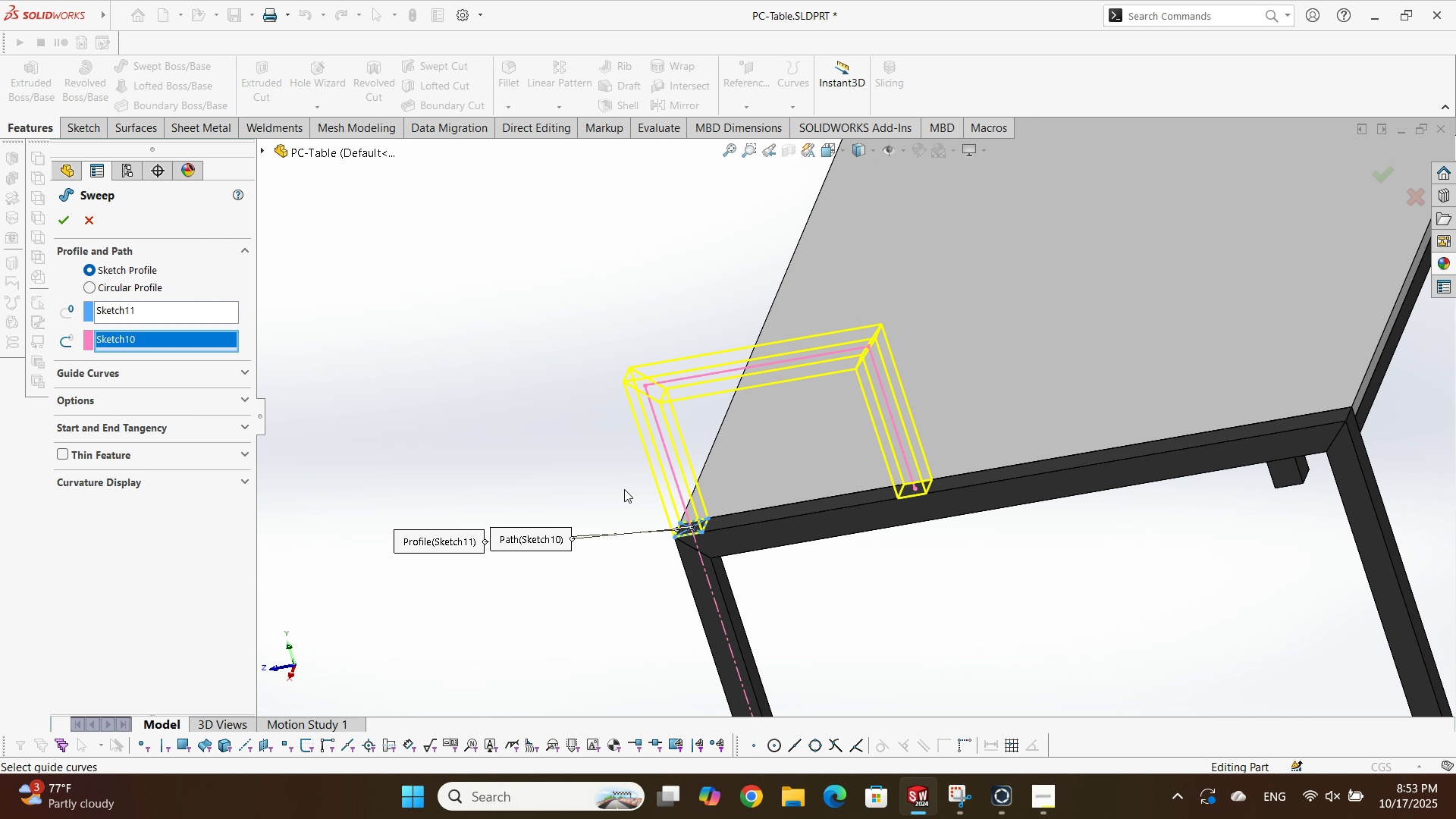 
key(Enter)
 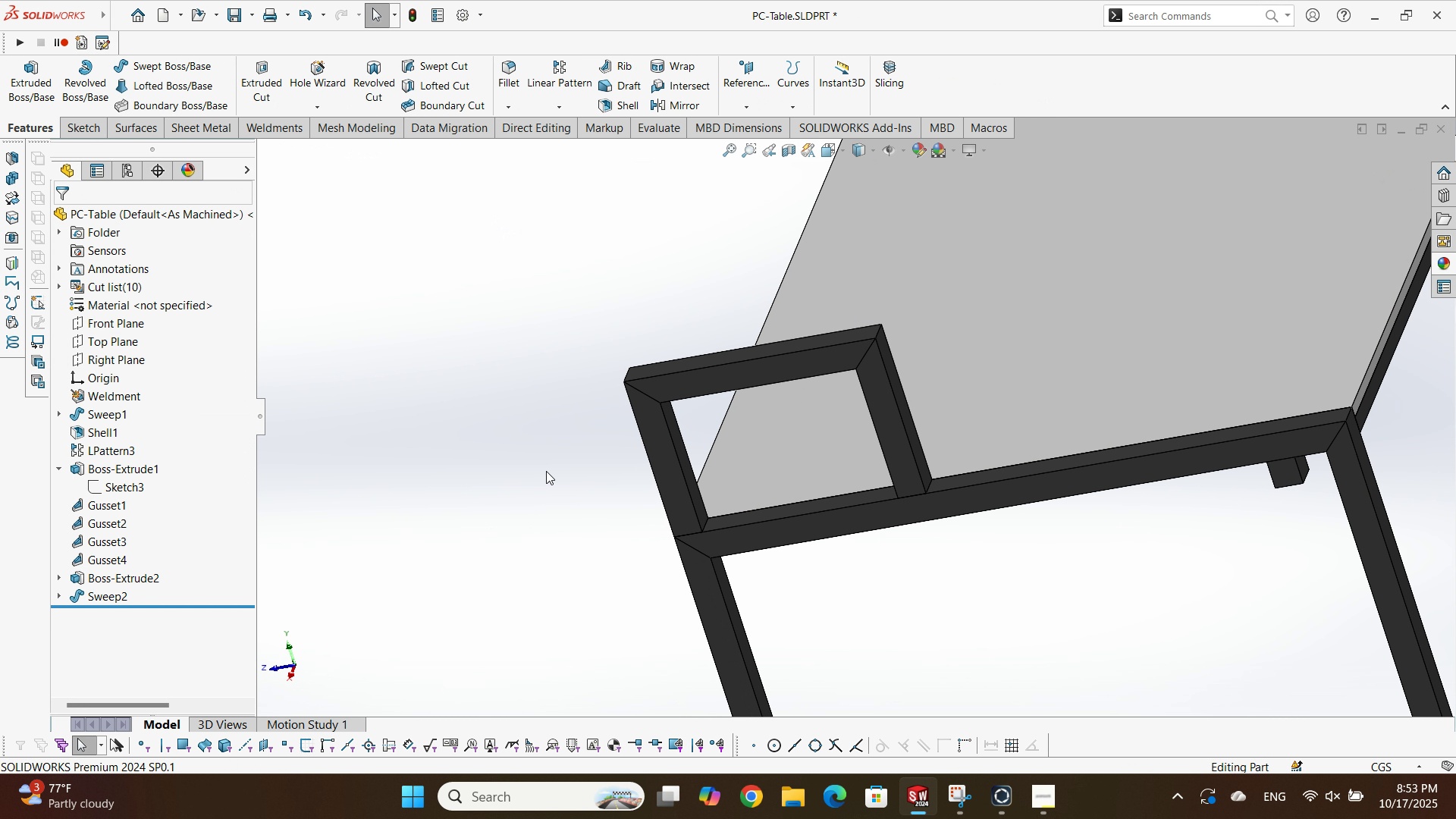 
left_click([546, 471])
 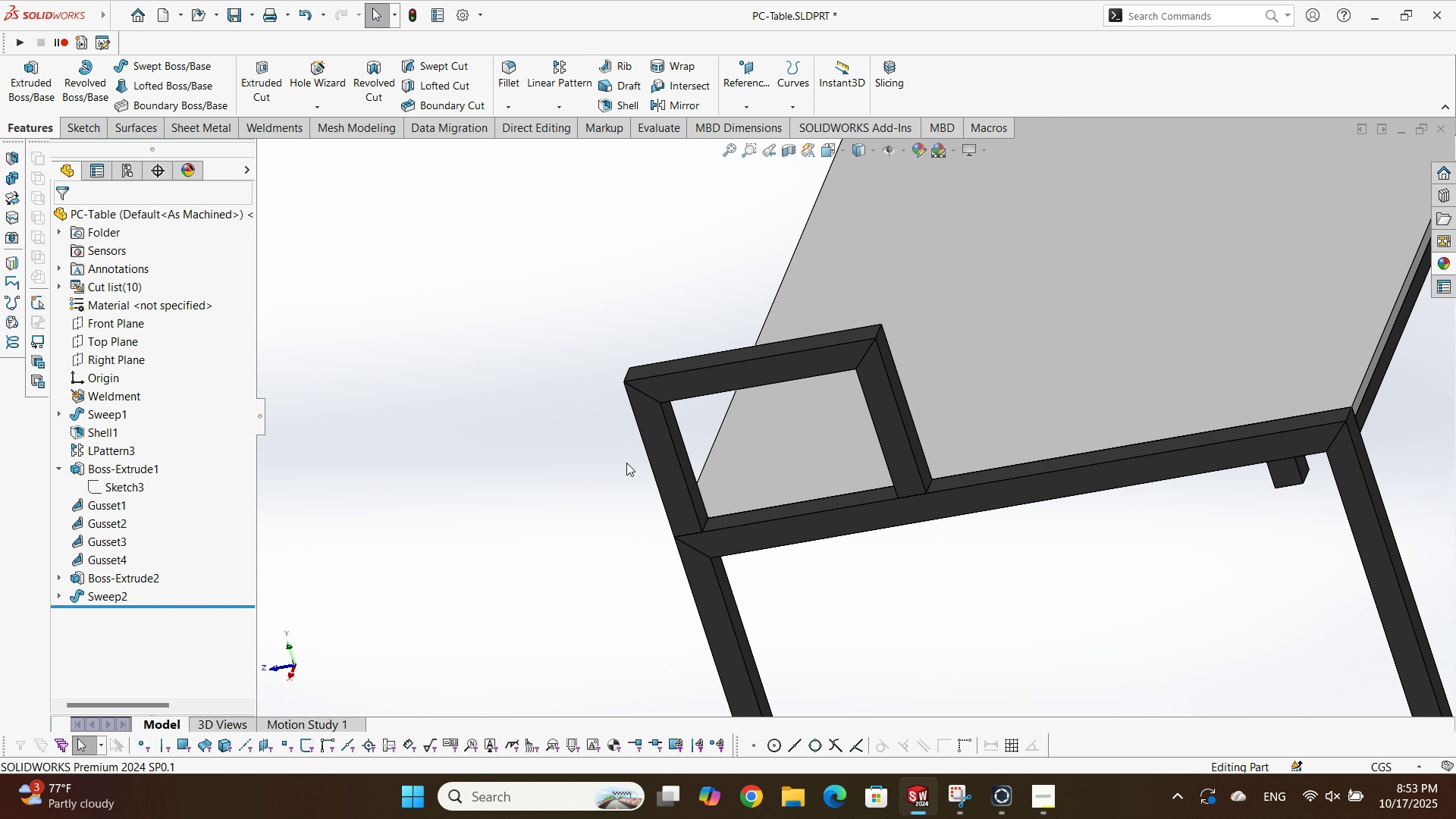 
scroll: coordinate [1000, 536], scroll_direction: up, amount: 6.0
 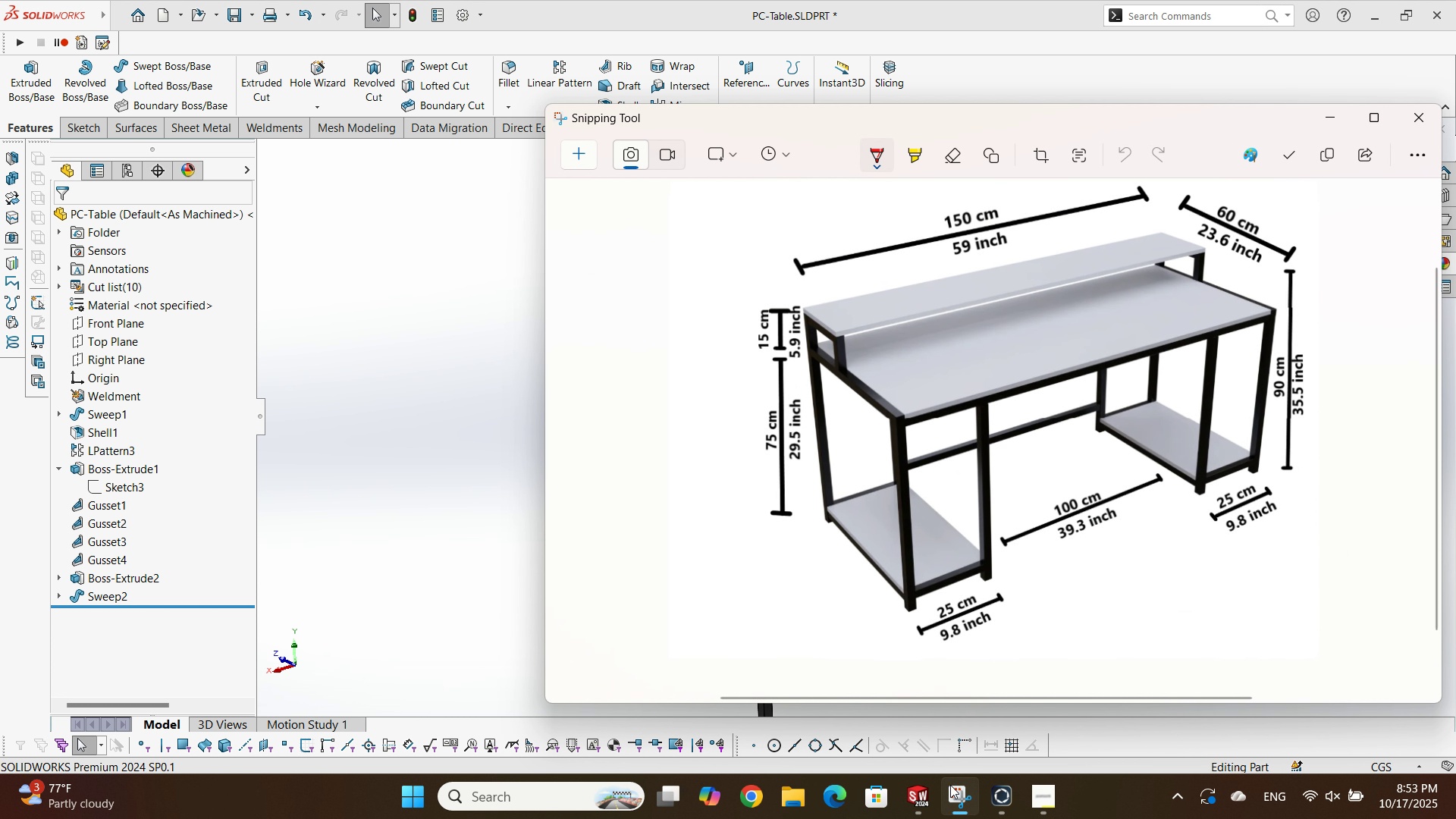 
left_click([957, 785])
 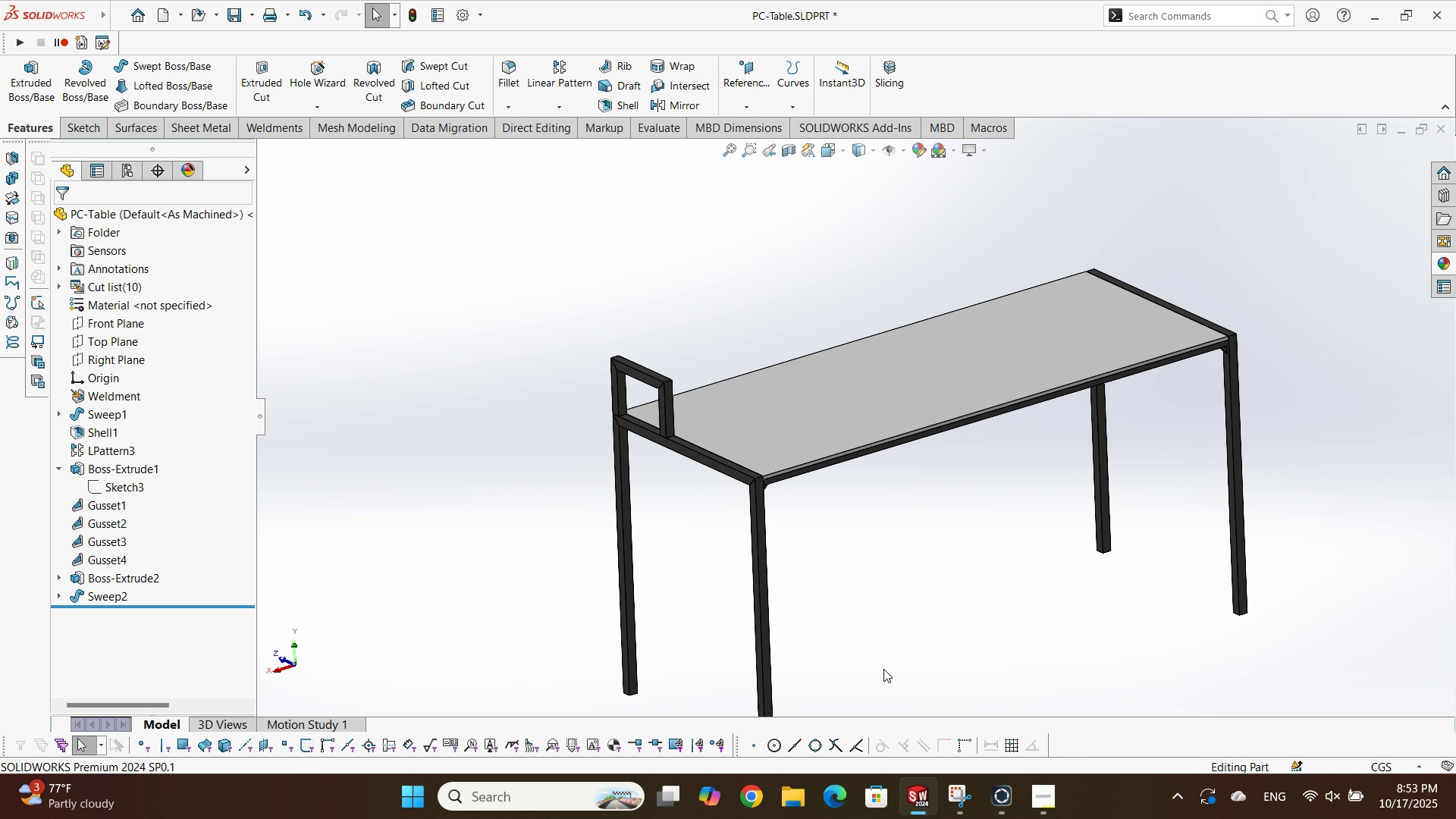 
scroll: coordinate [688, 340], scroll_direction: down, amount: 4.0
 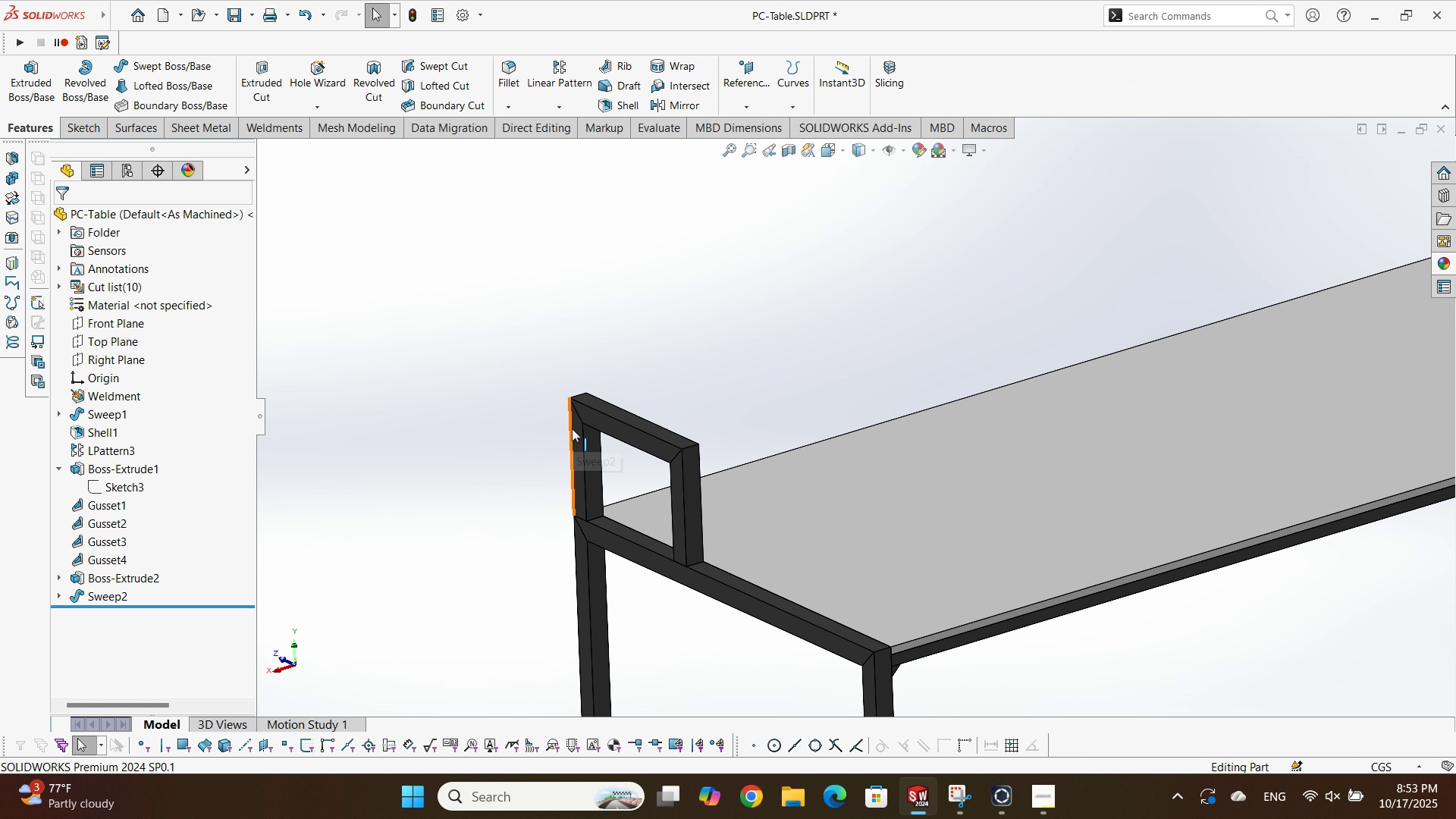 
left_click([572, 428])
 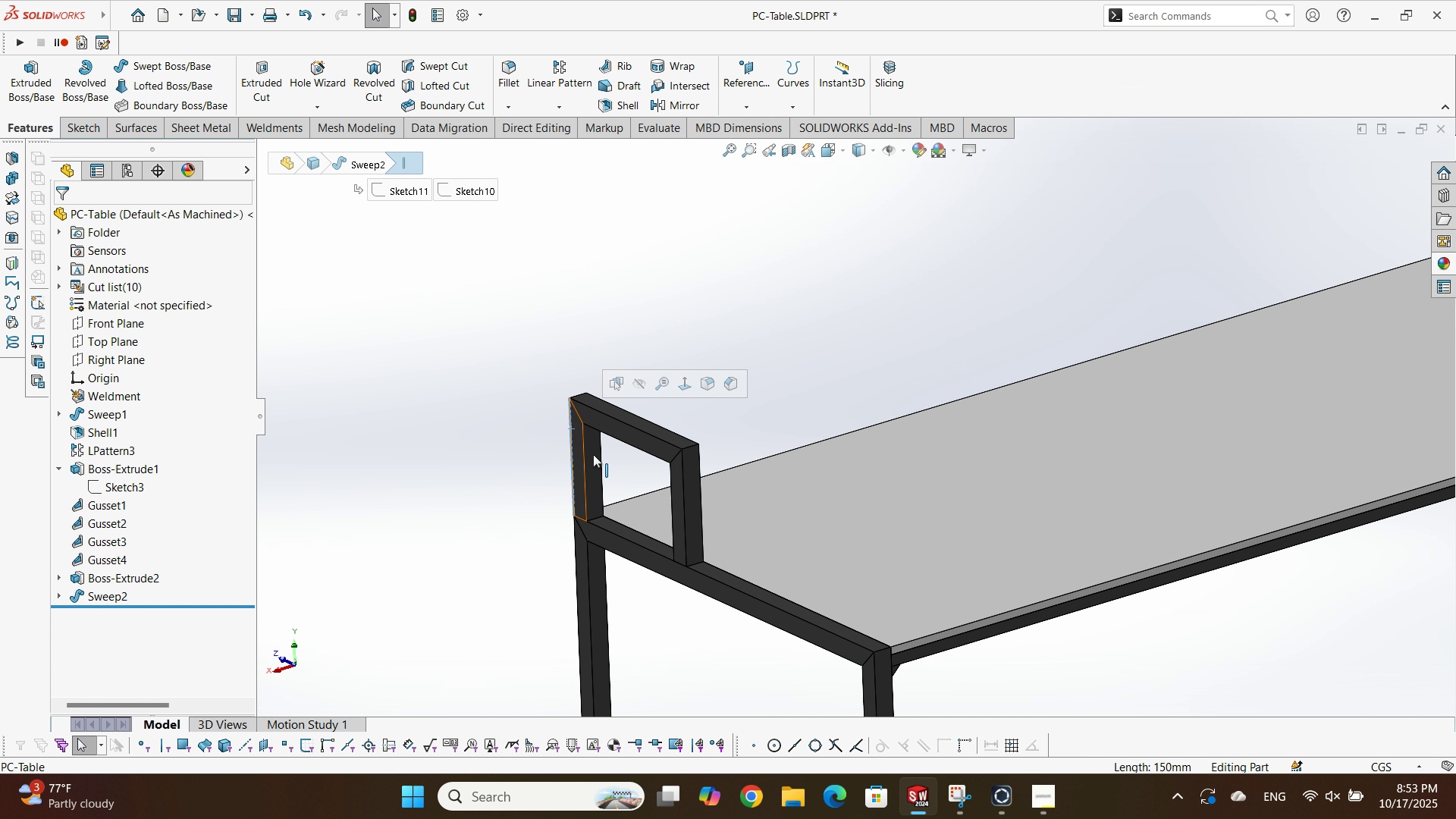 
scroll: coordinate [661, 500], scroll_direction: up, amount: 3.0
 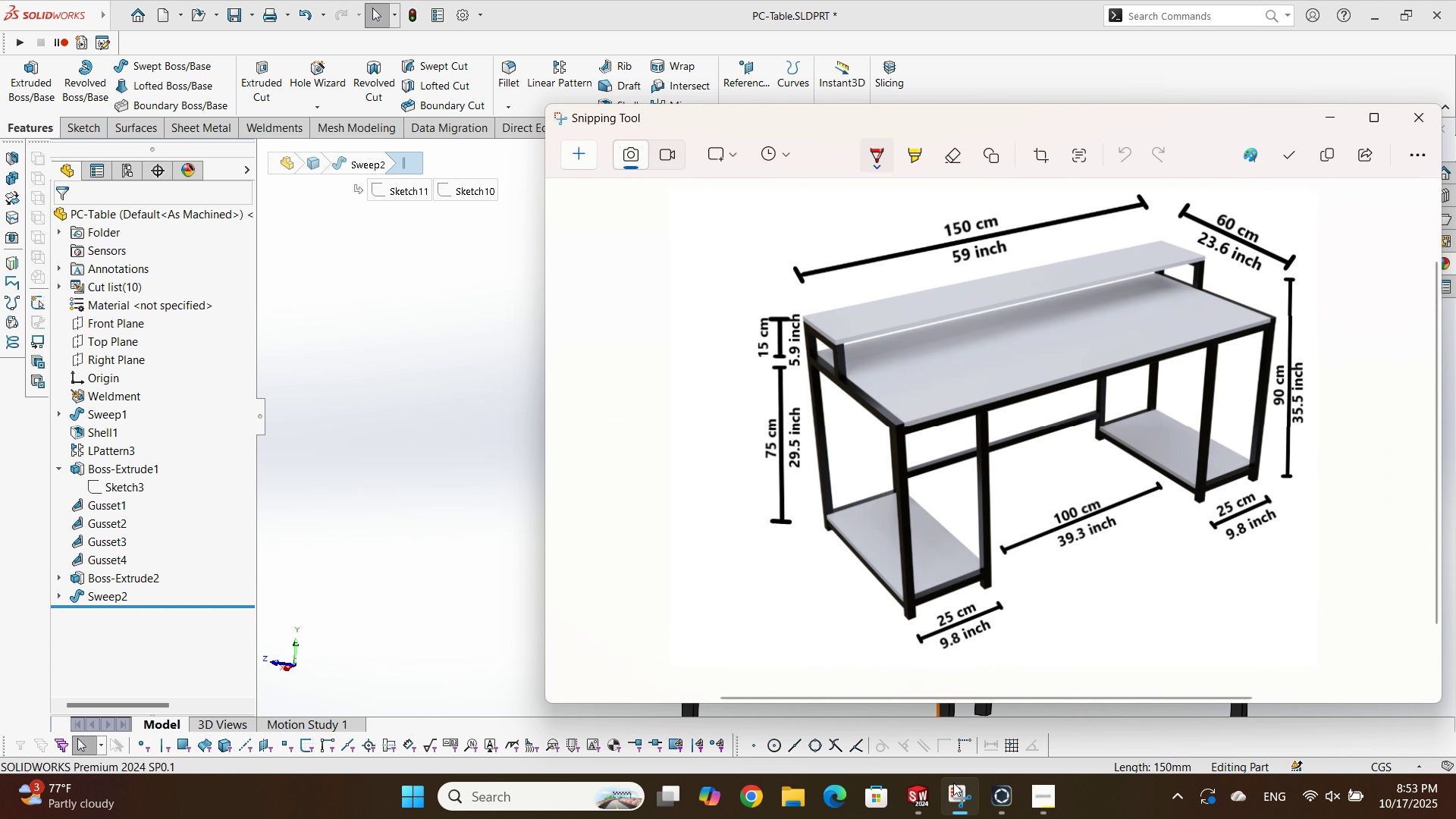 
left_click([953, 783])
 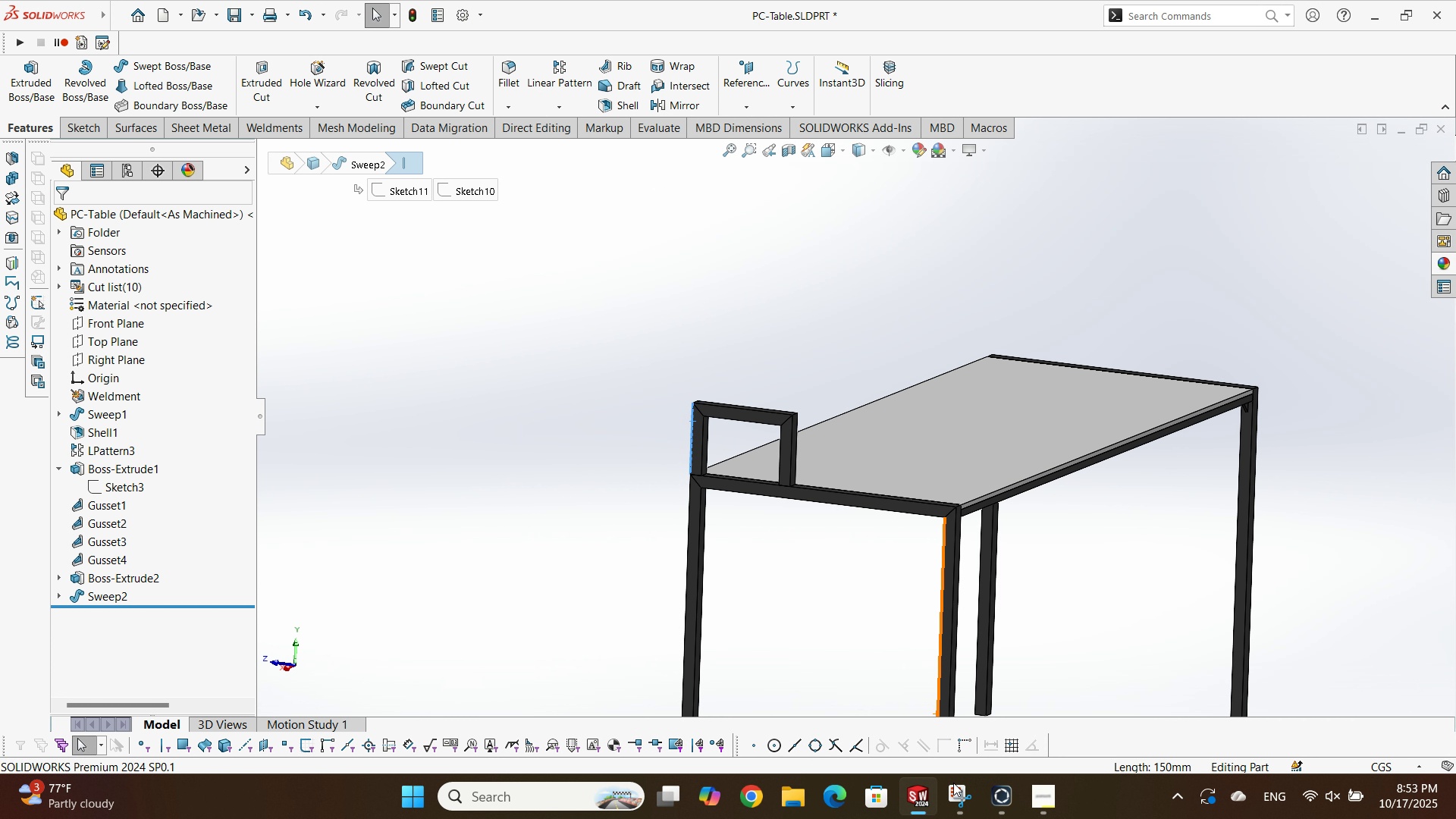 
scroll: coordinate [715, 483], scroll_direction: down, amount: 3.0
 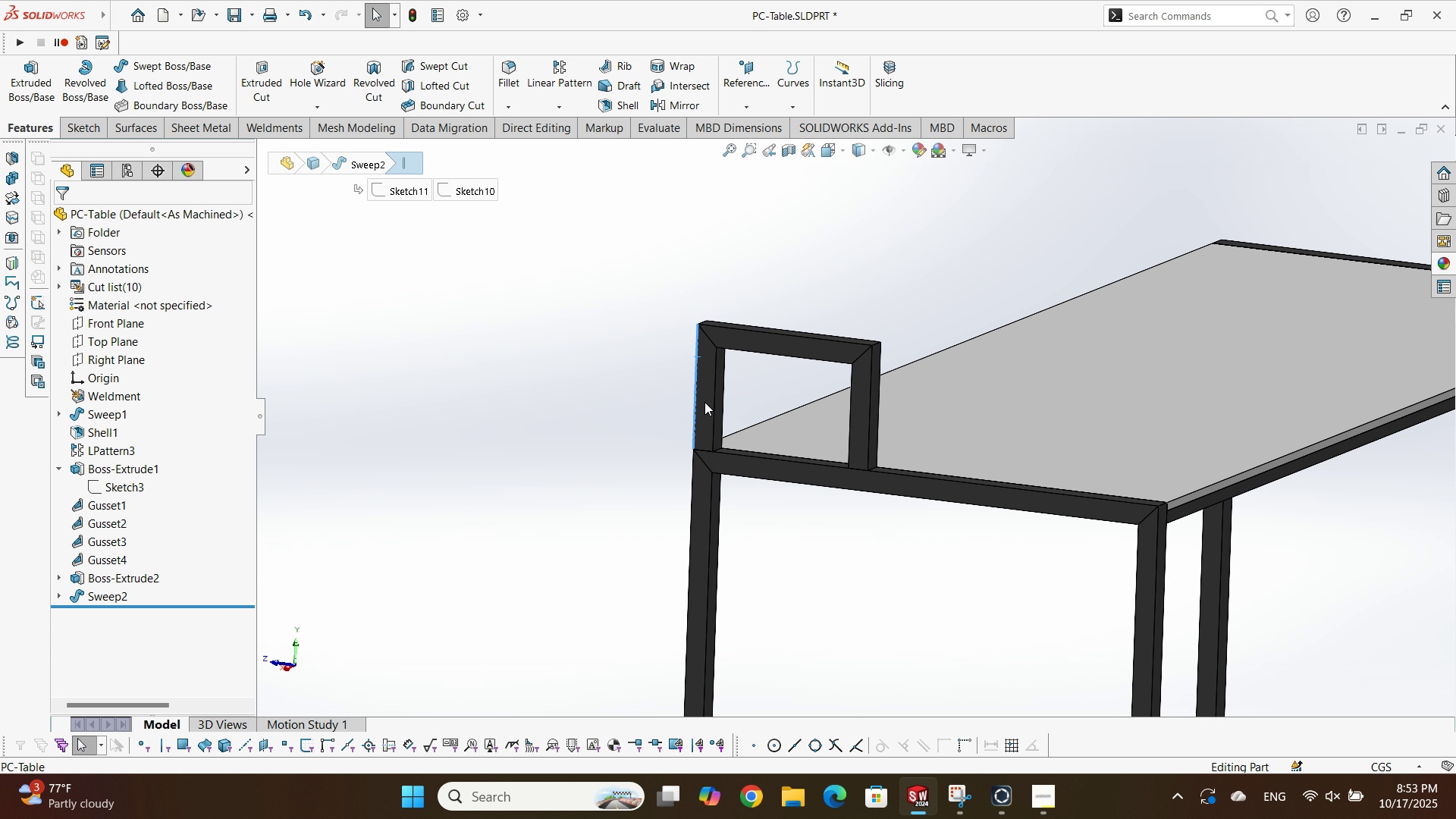 
double_click([704, 402])
 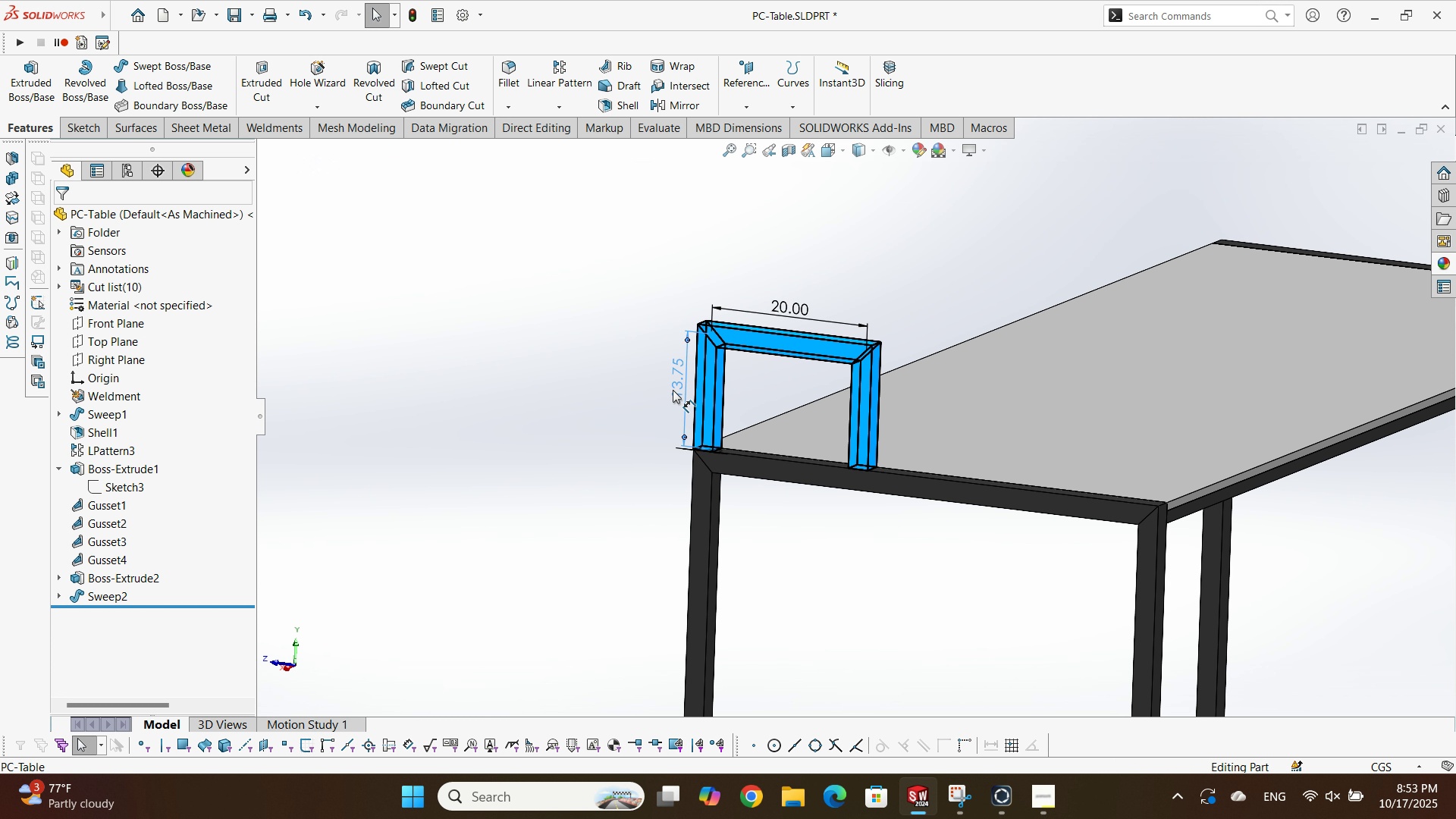 
double_click([673, 390])
 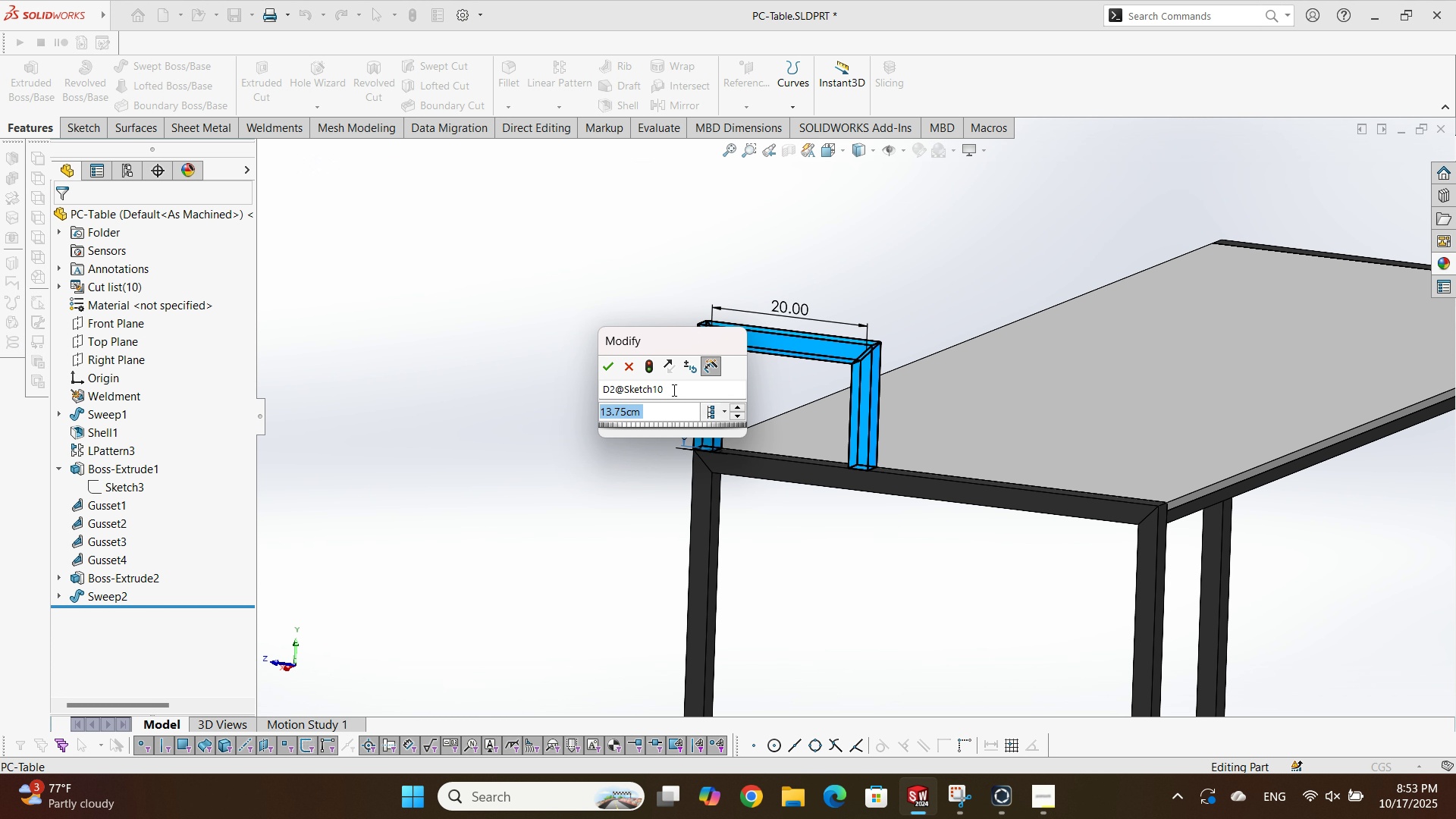 
key(ArrowRight)
 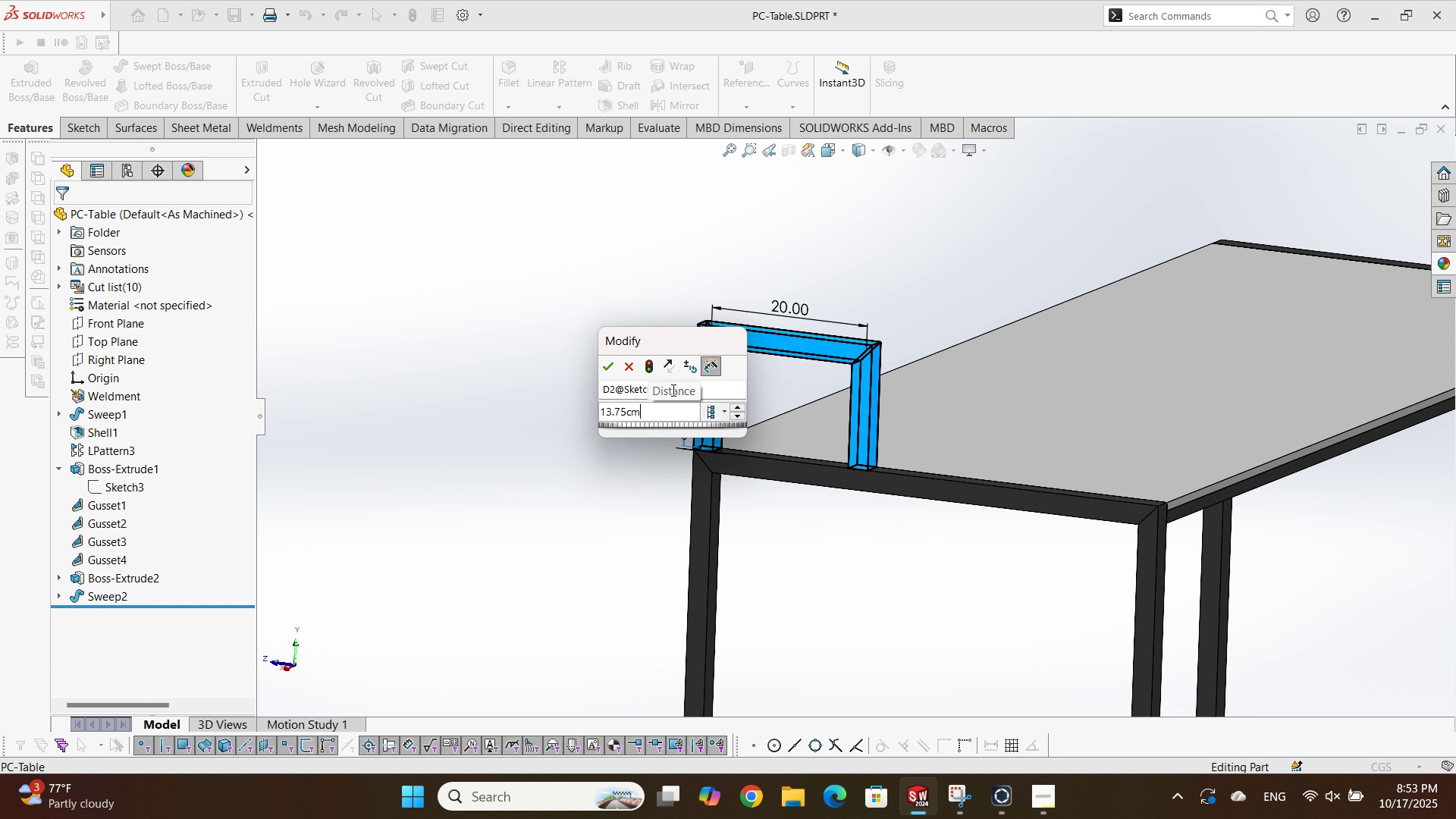 
key(NumpadSubtract)
 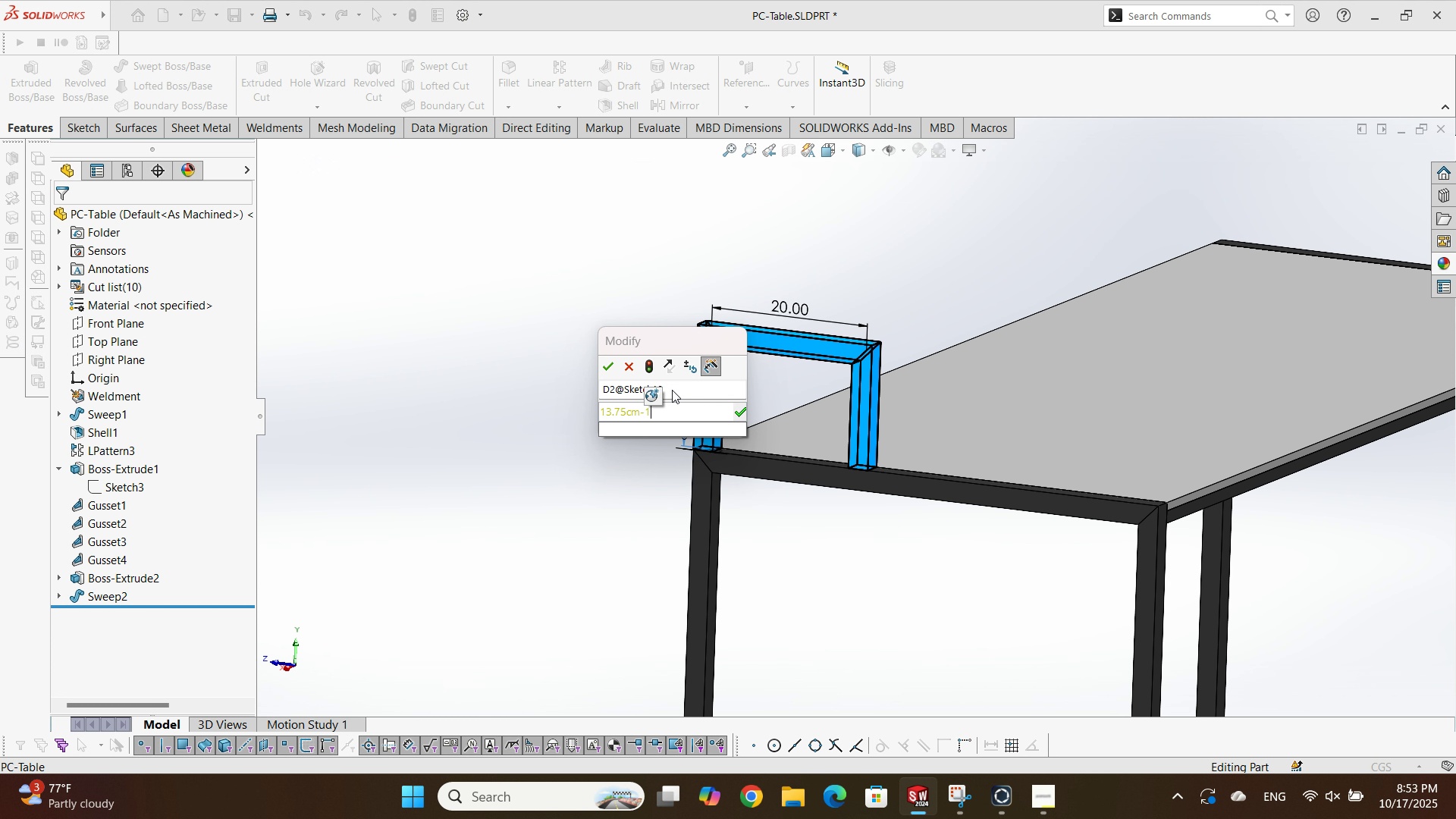 
key(1)
 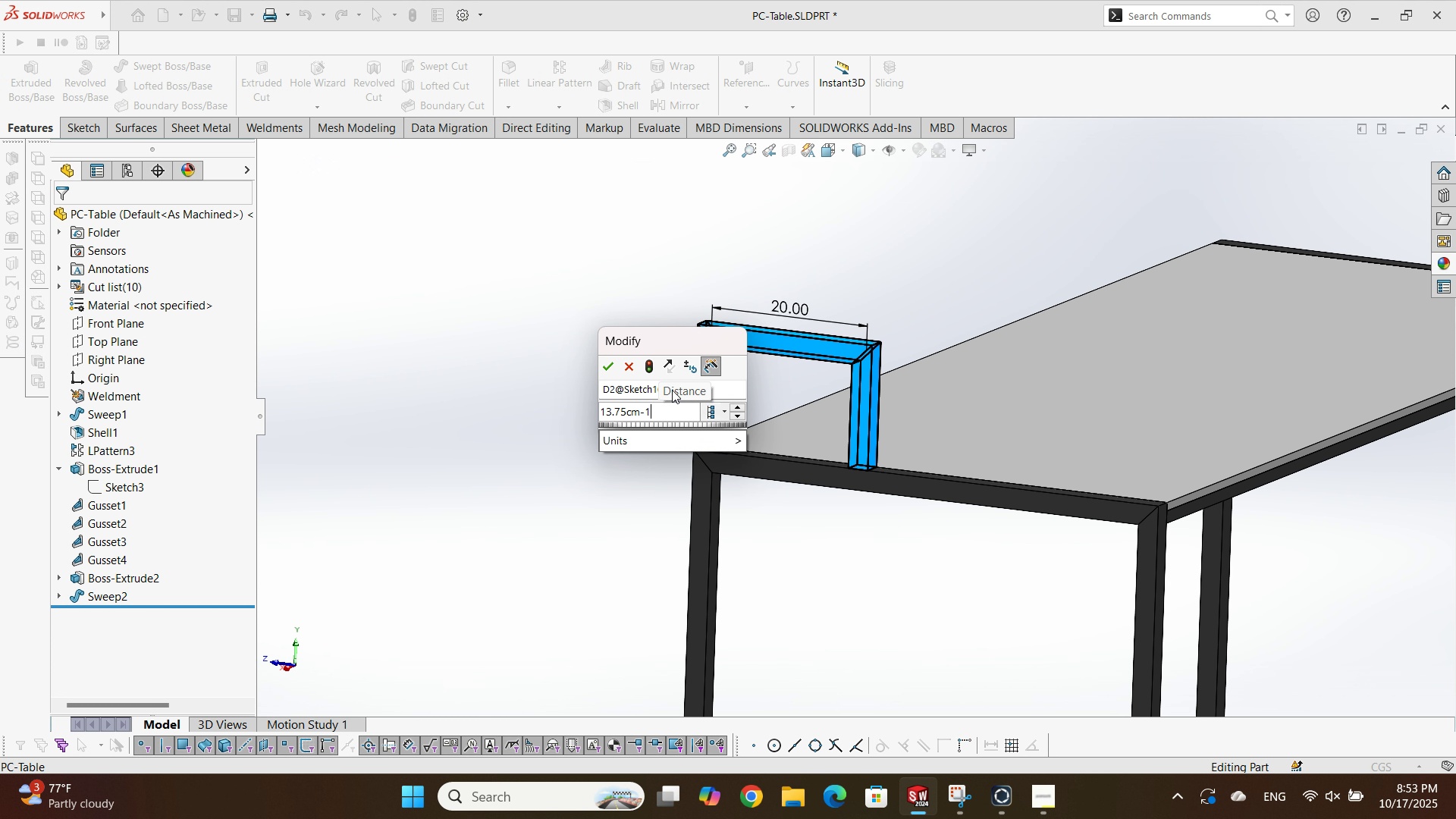 
key(Enter)
 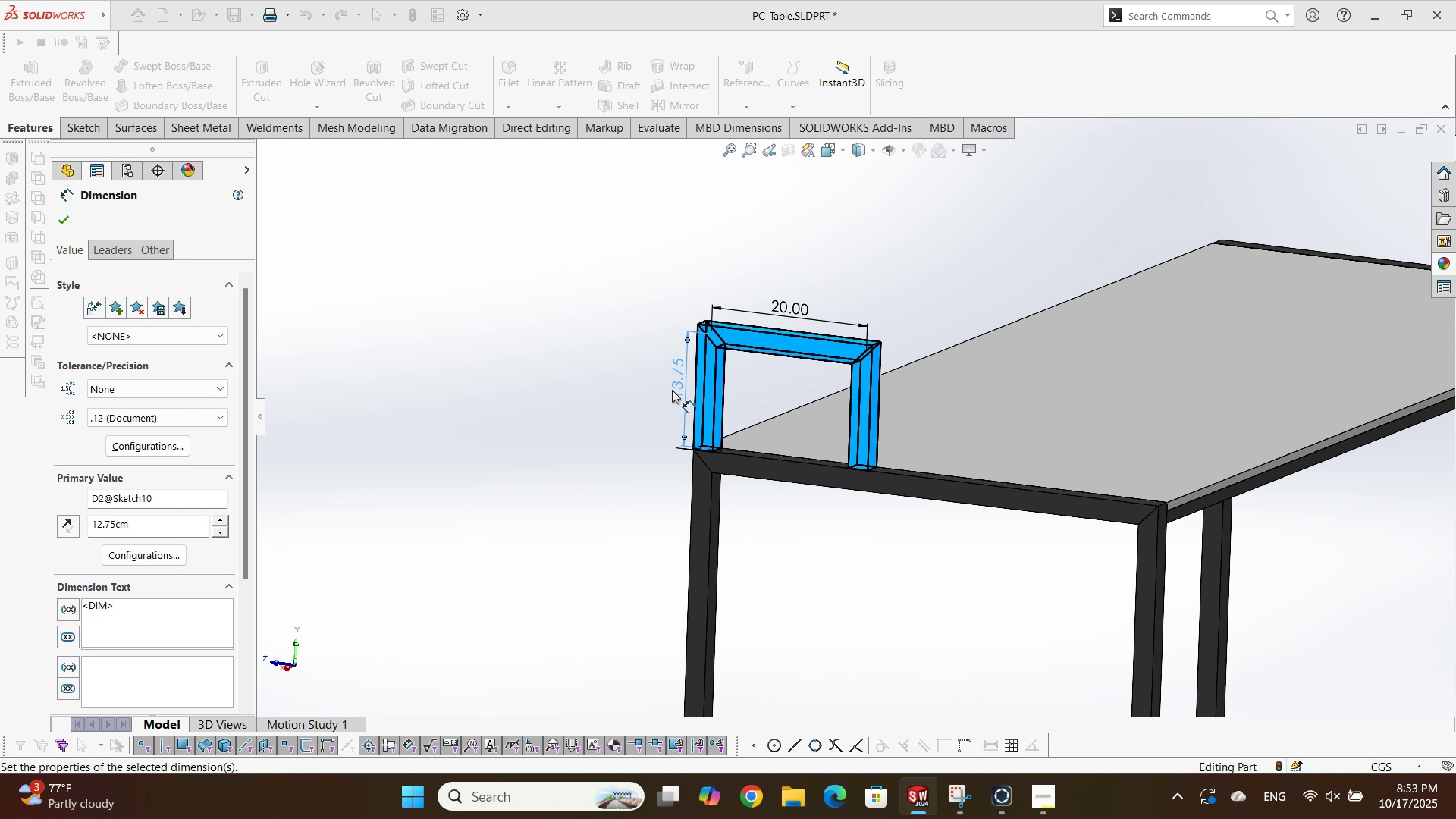 
key(Enter)
 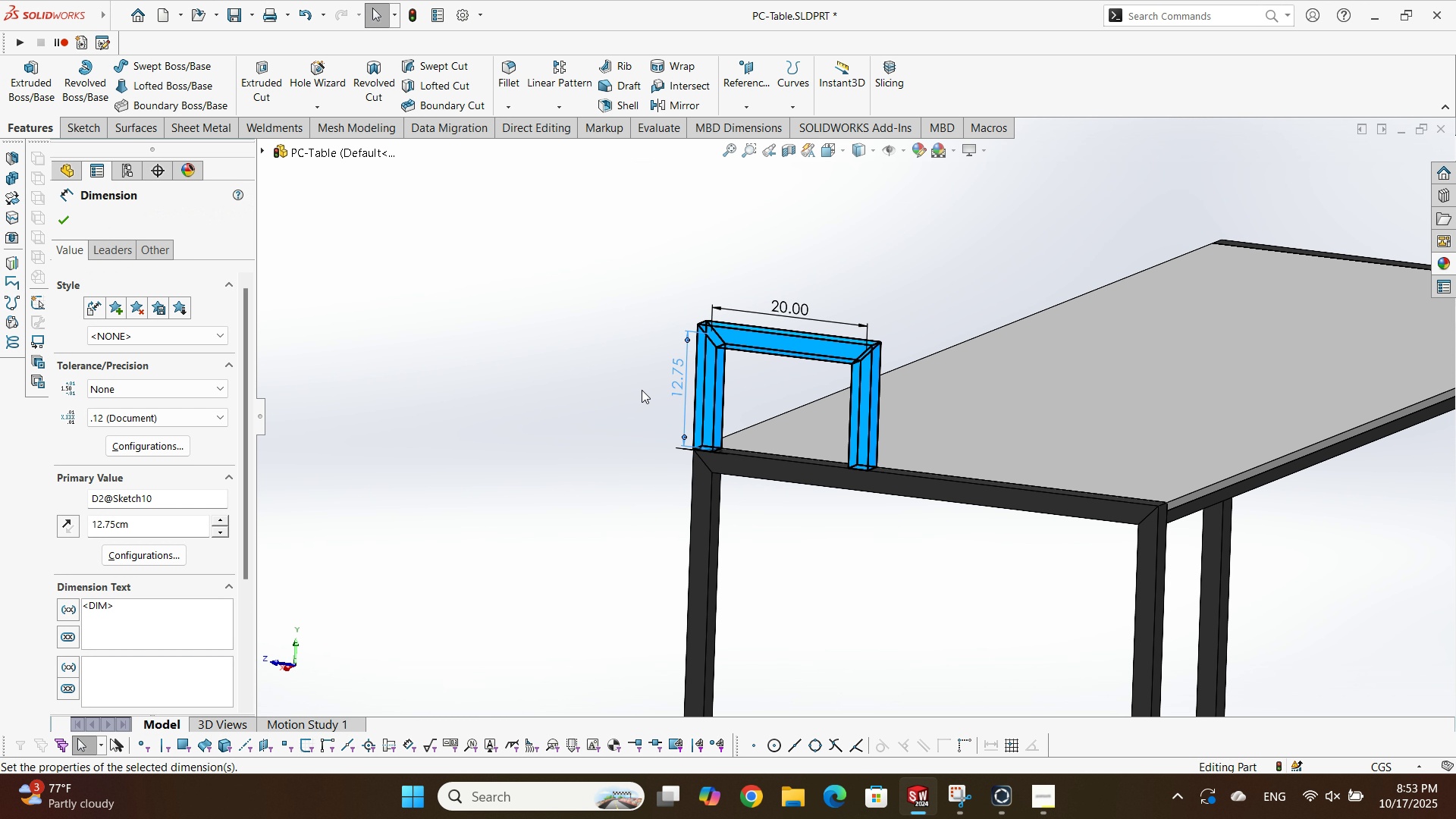 
left_click([641, 391])
 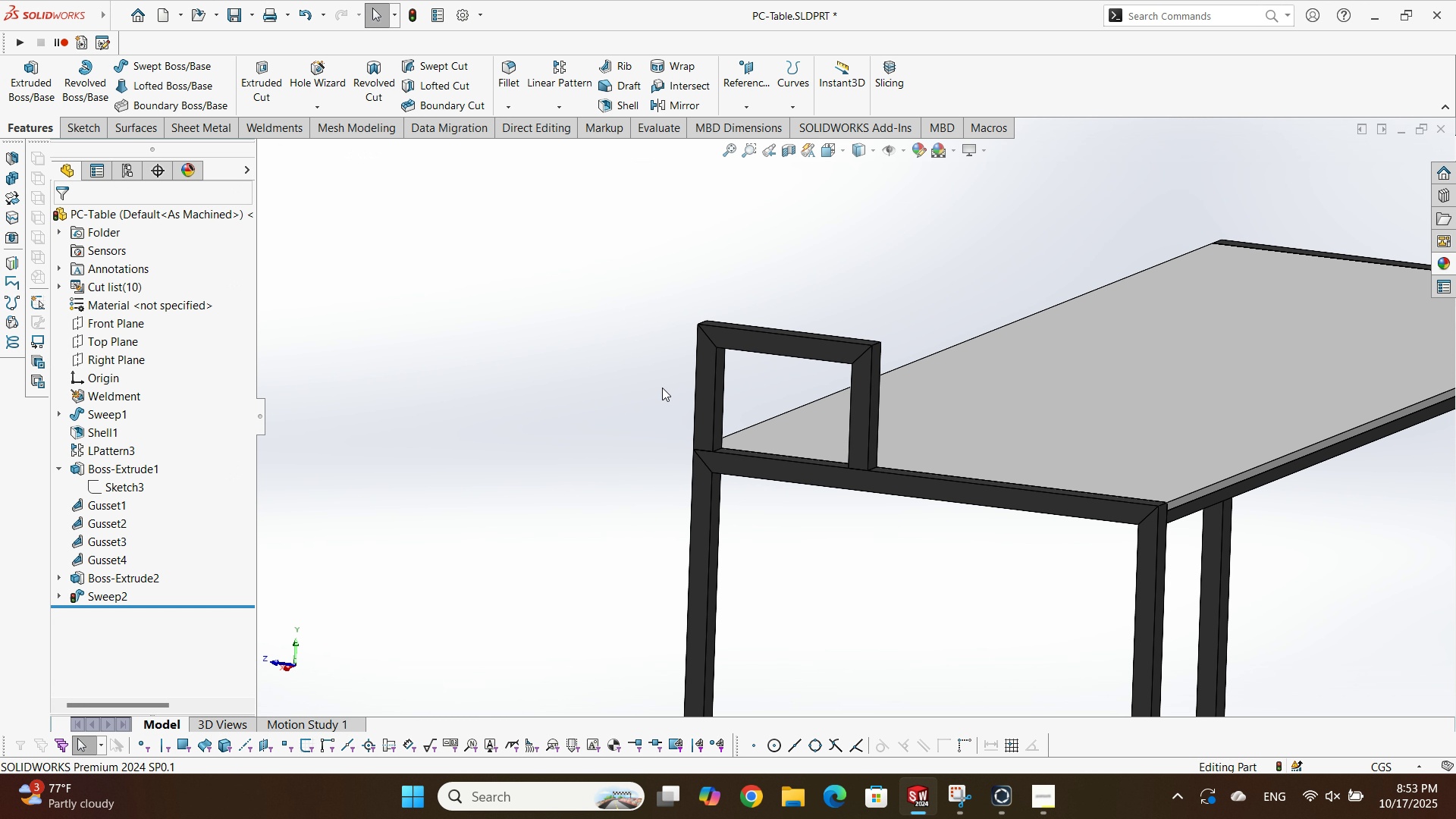 
key(Escape)
 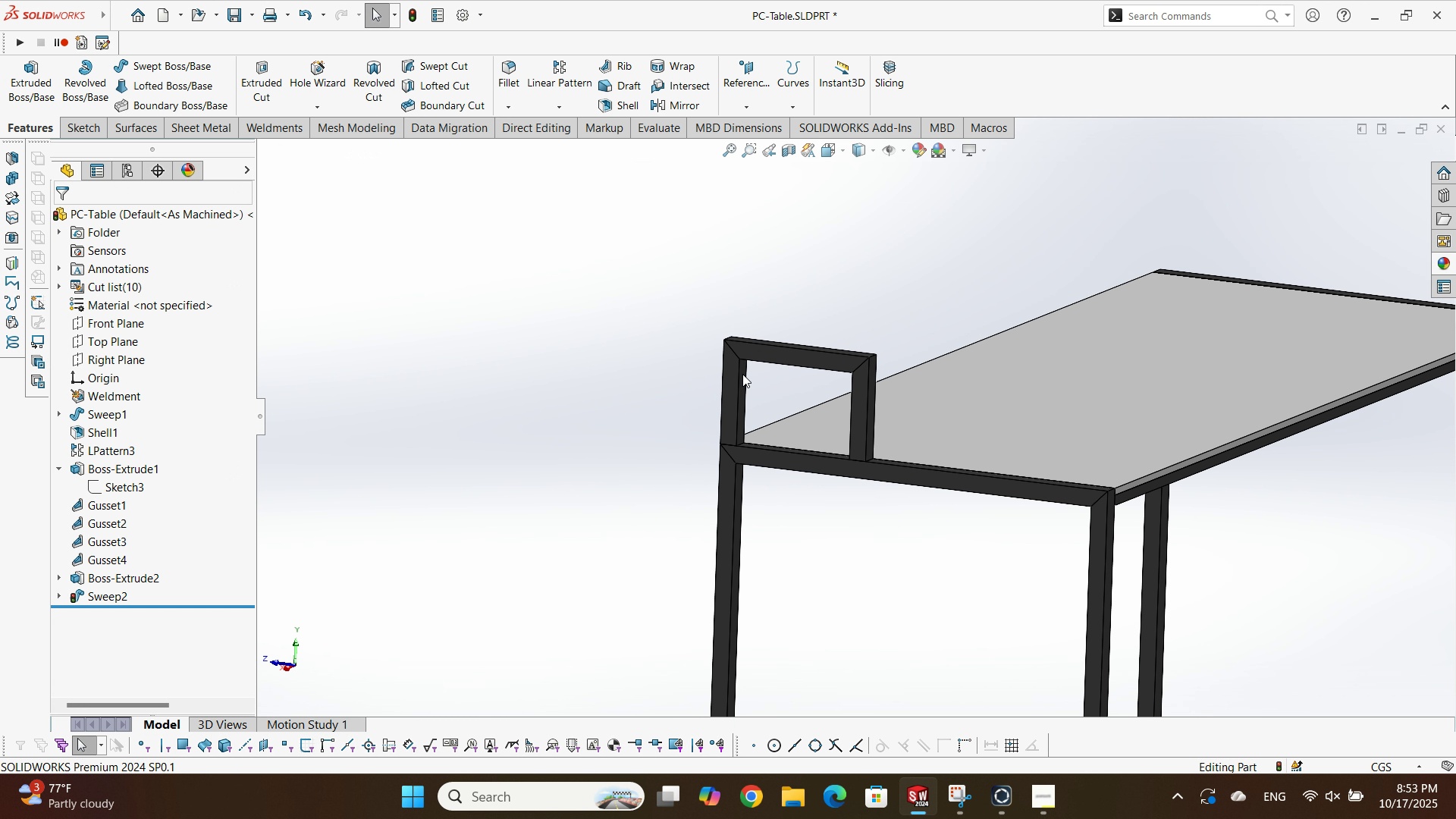 
scroll: coordinate [740, 374], scroll_direction: up, amount: 1.0
 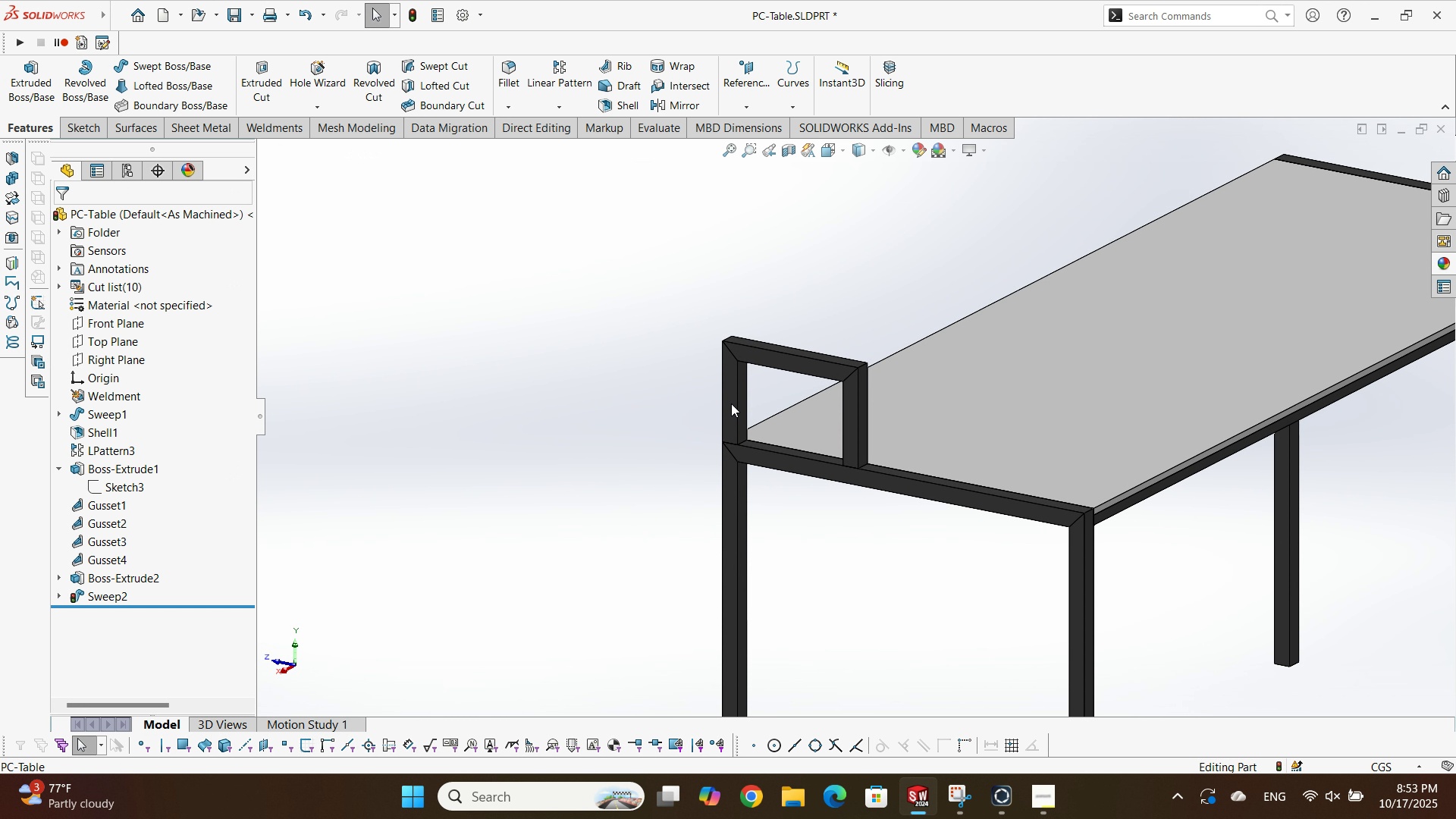 
key(Control+B)
 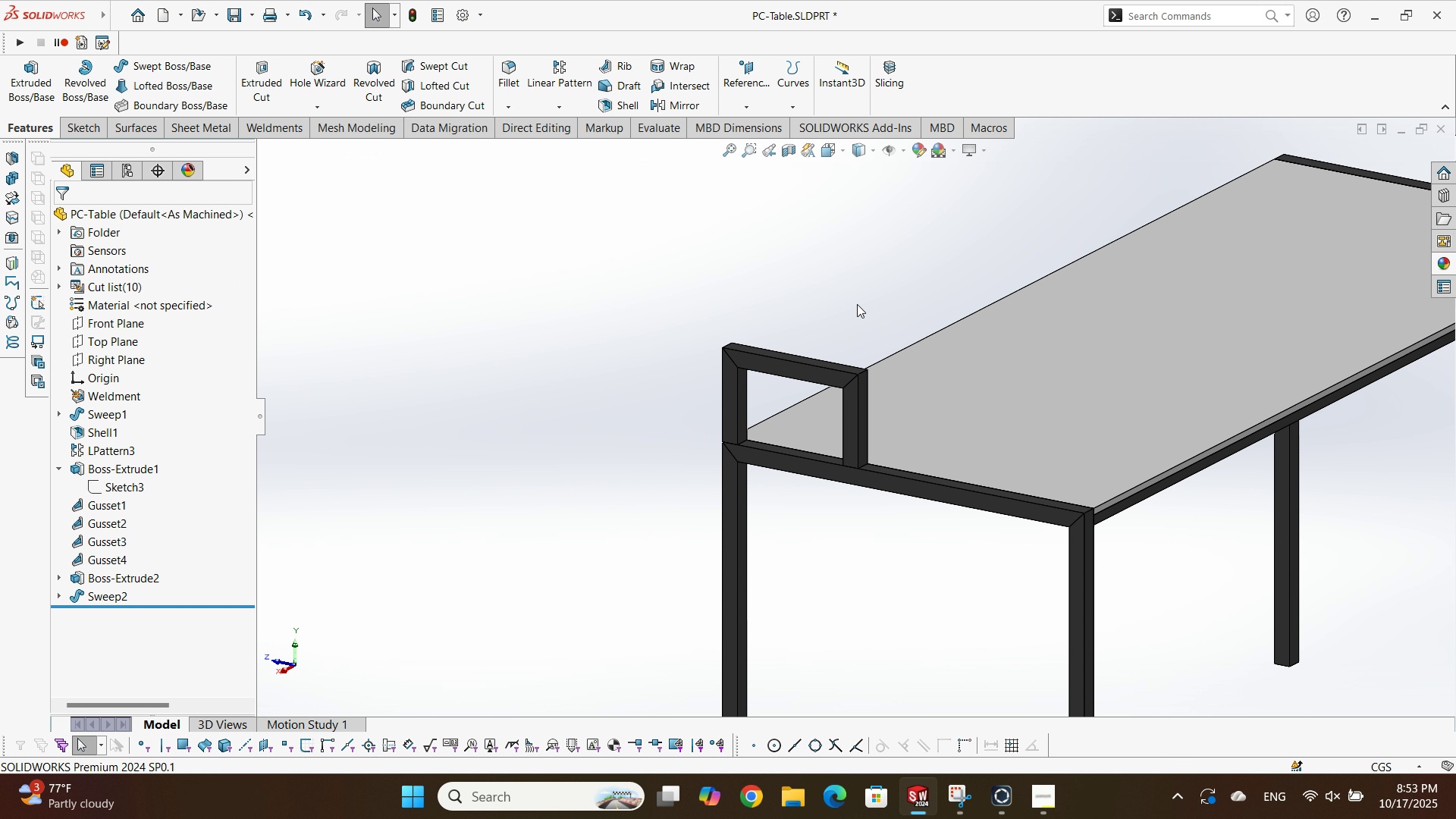 
scroll: coordinate [868, 259], scroll_direction: up, amount: 1.0
 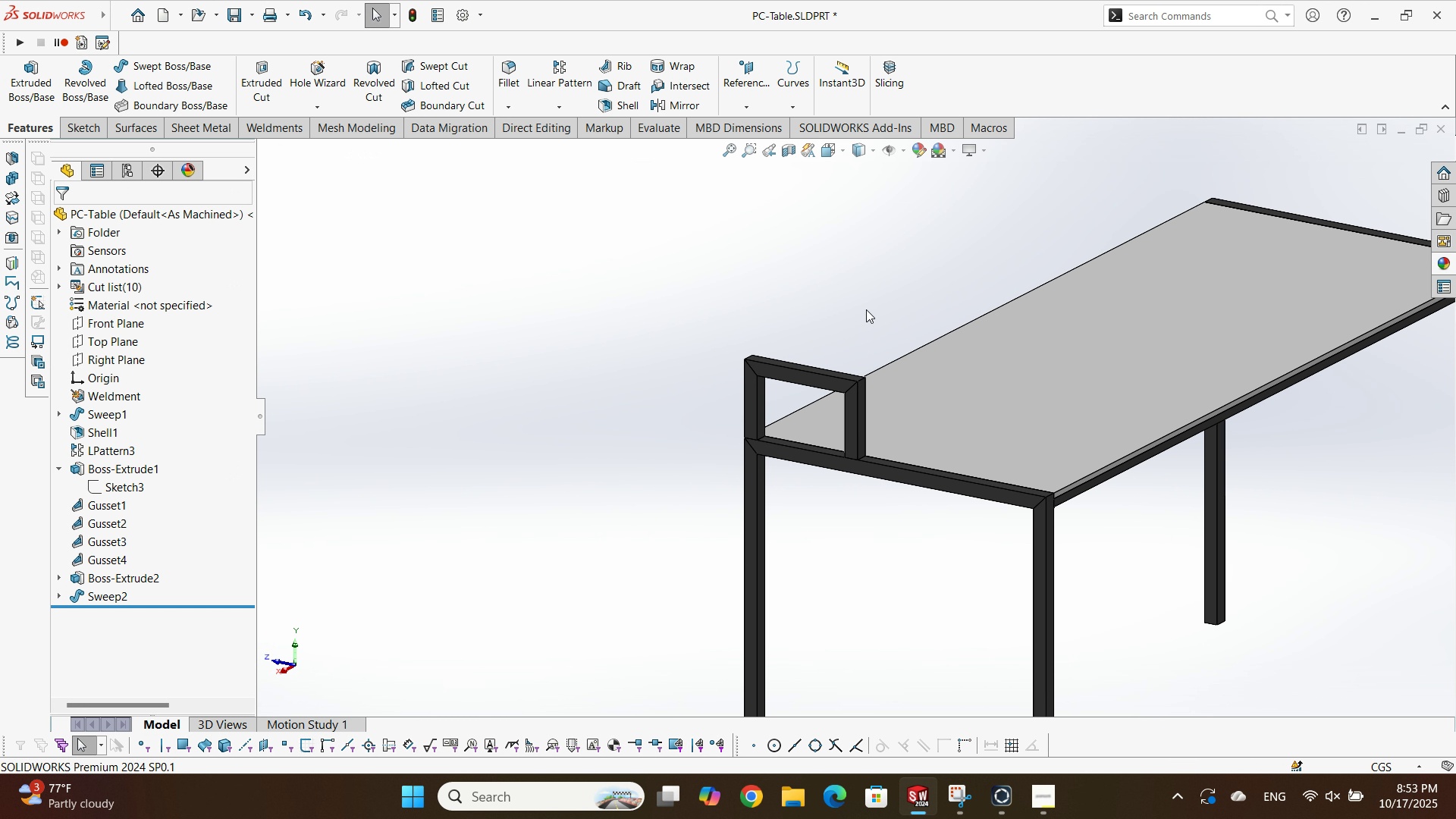 
scroll: coordinate [858, 356], scroll_direction: down, amount: 2.0
 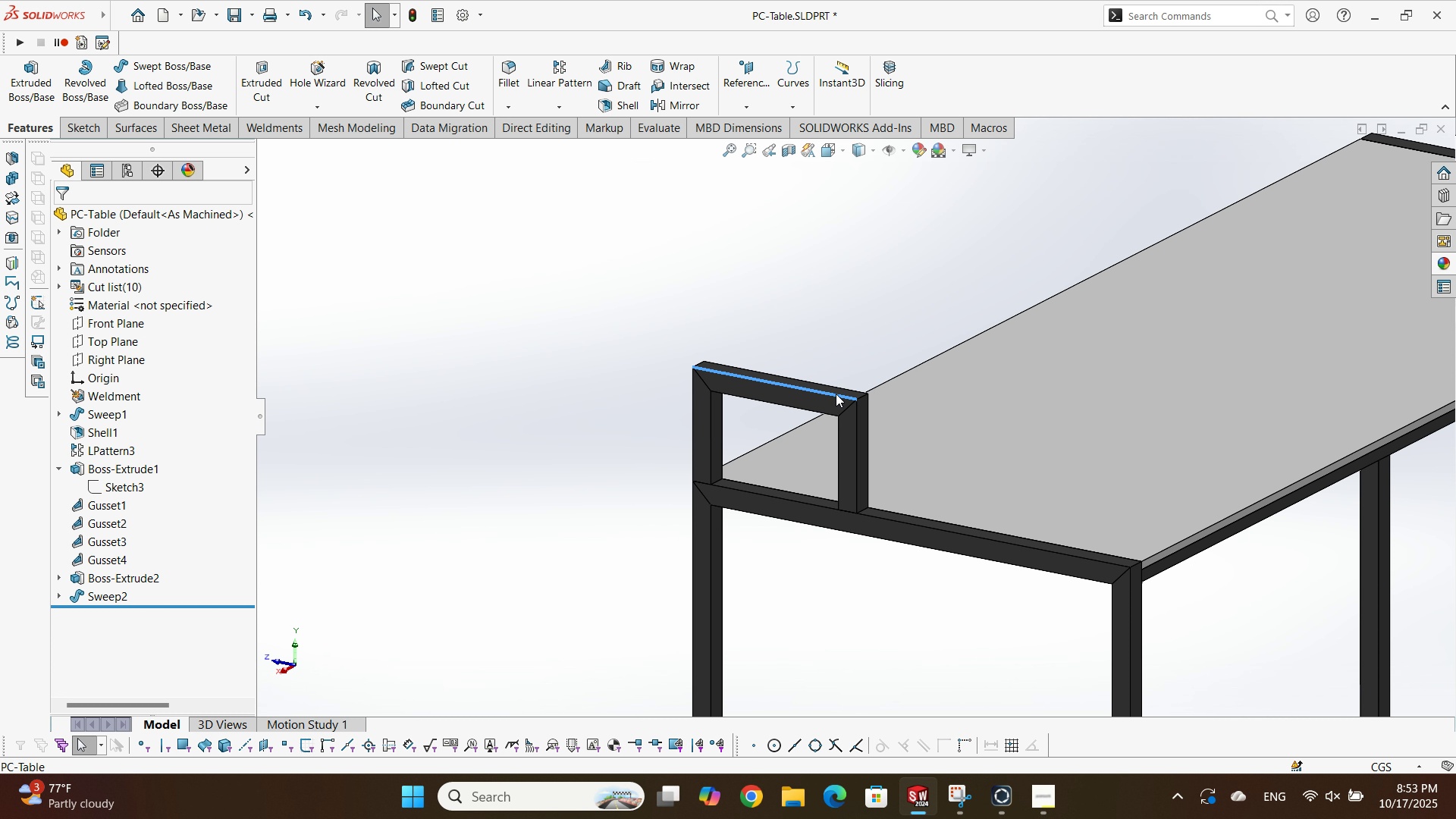 
left_click([836, 394])
 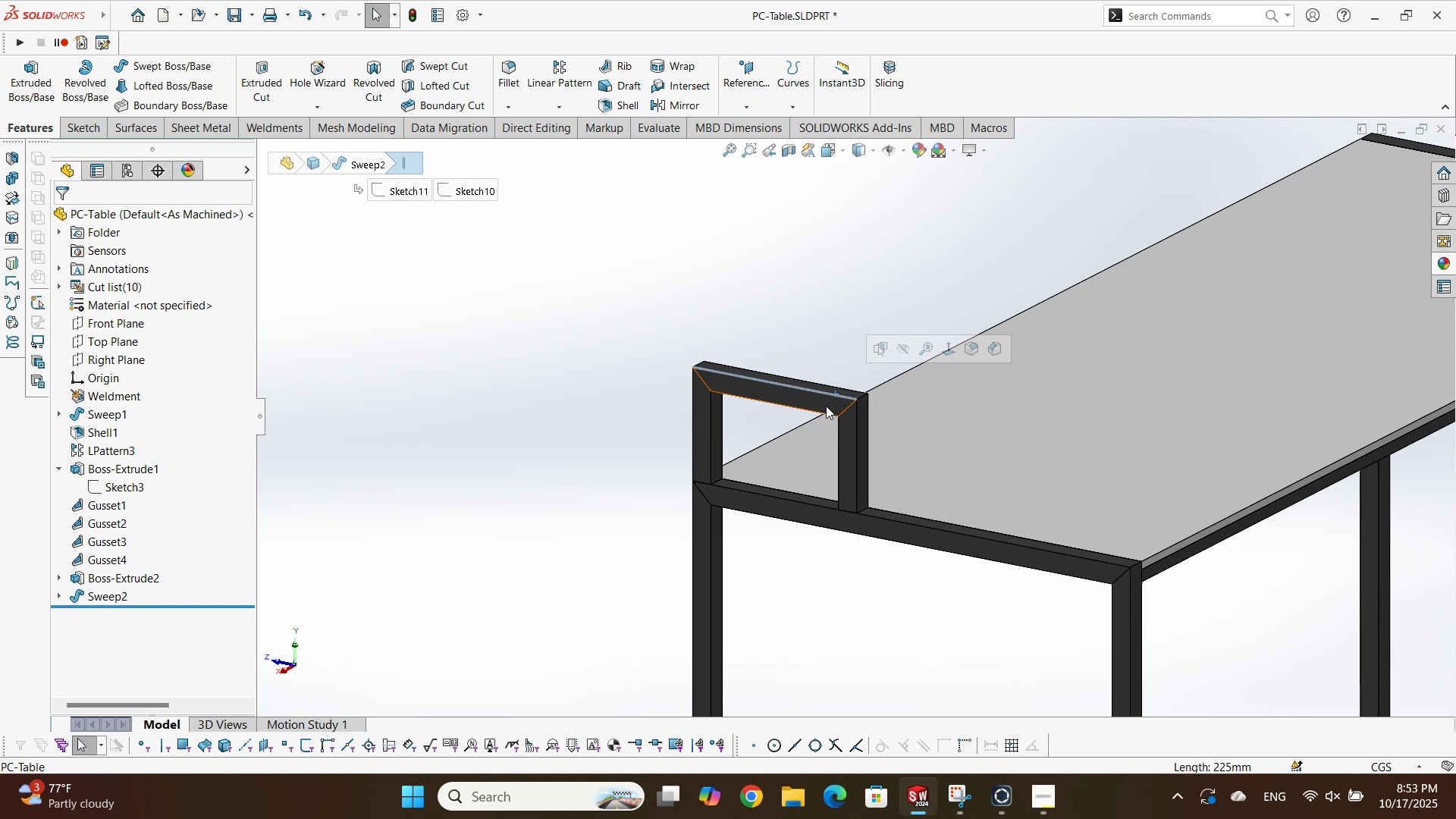 
double_click([826, 406])
 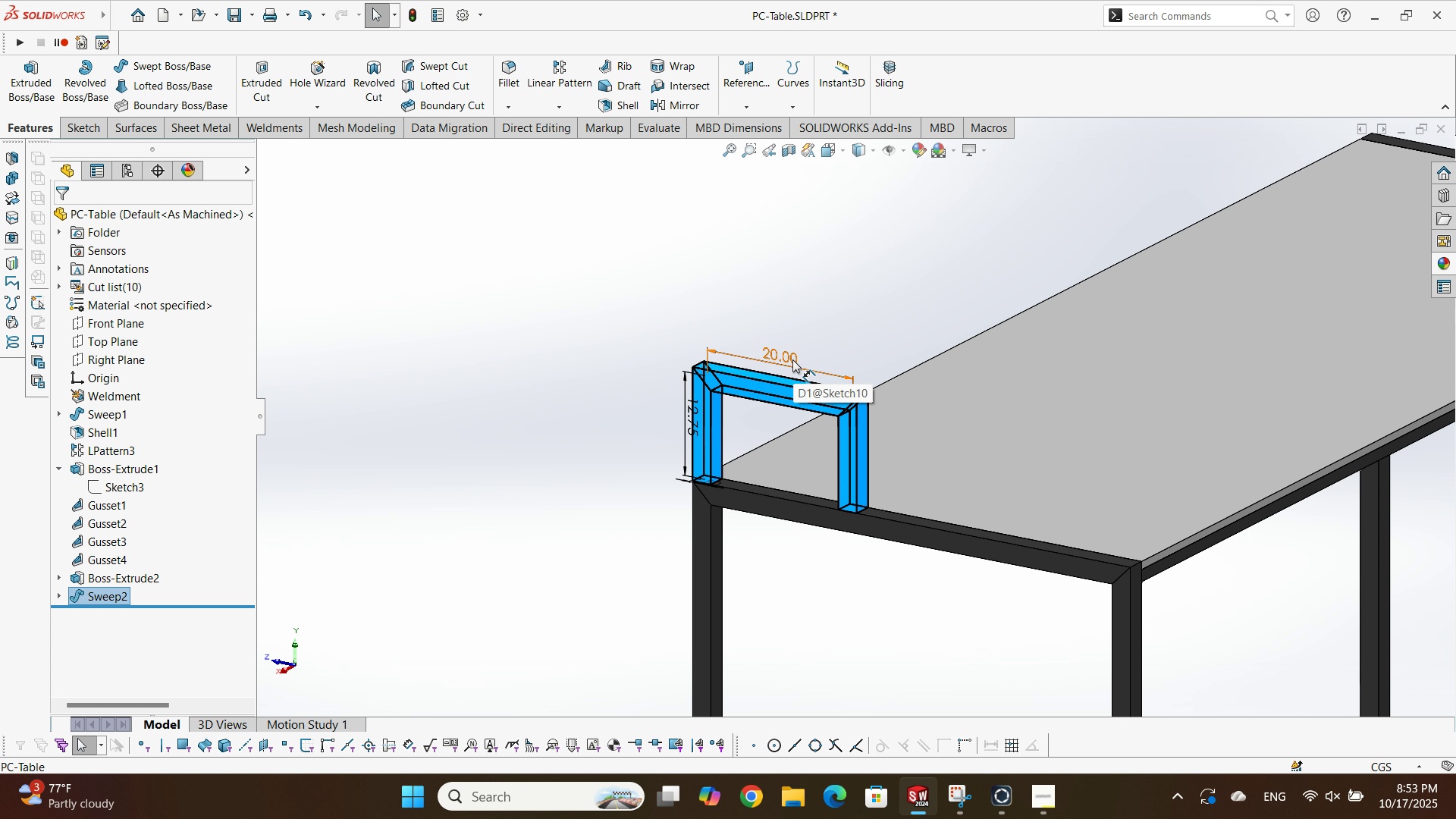 
double_click([792, 359])
 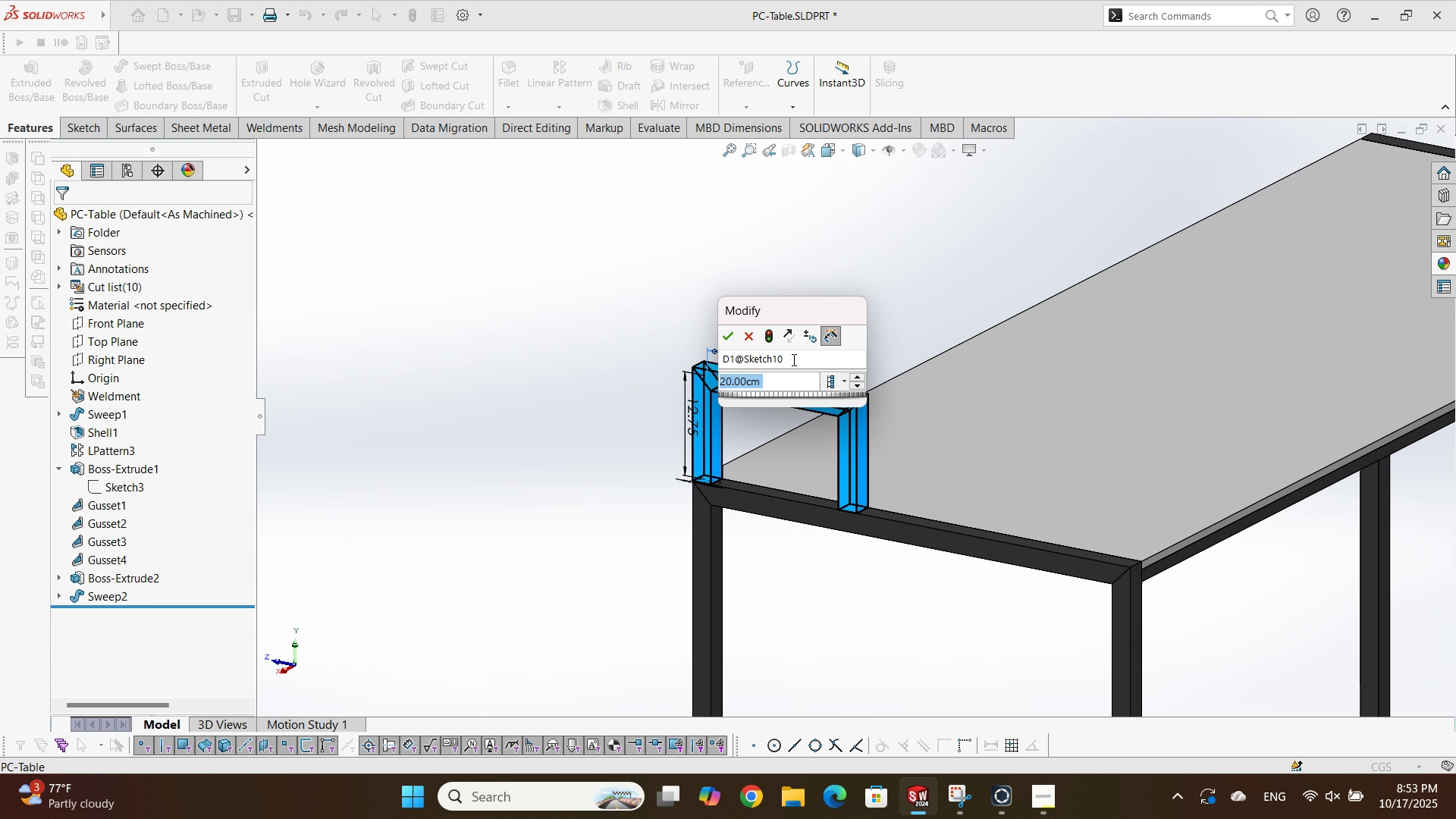 
key(ArrowRight)
 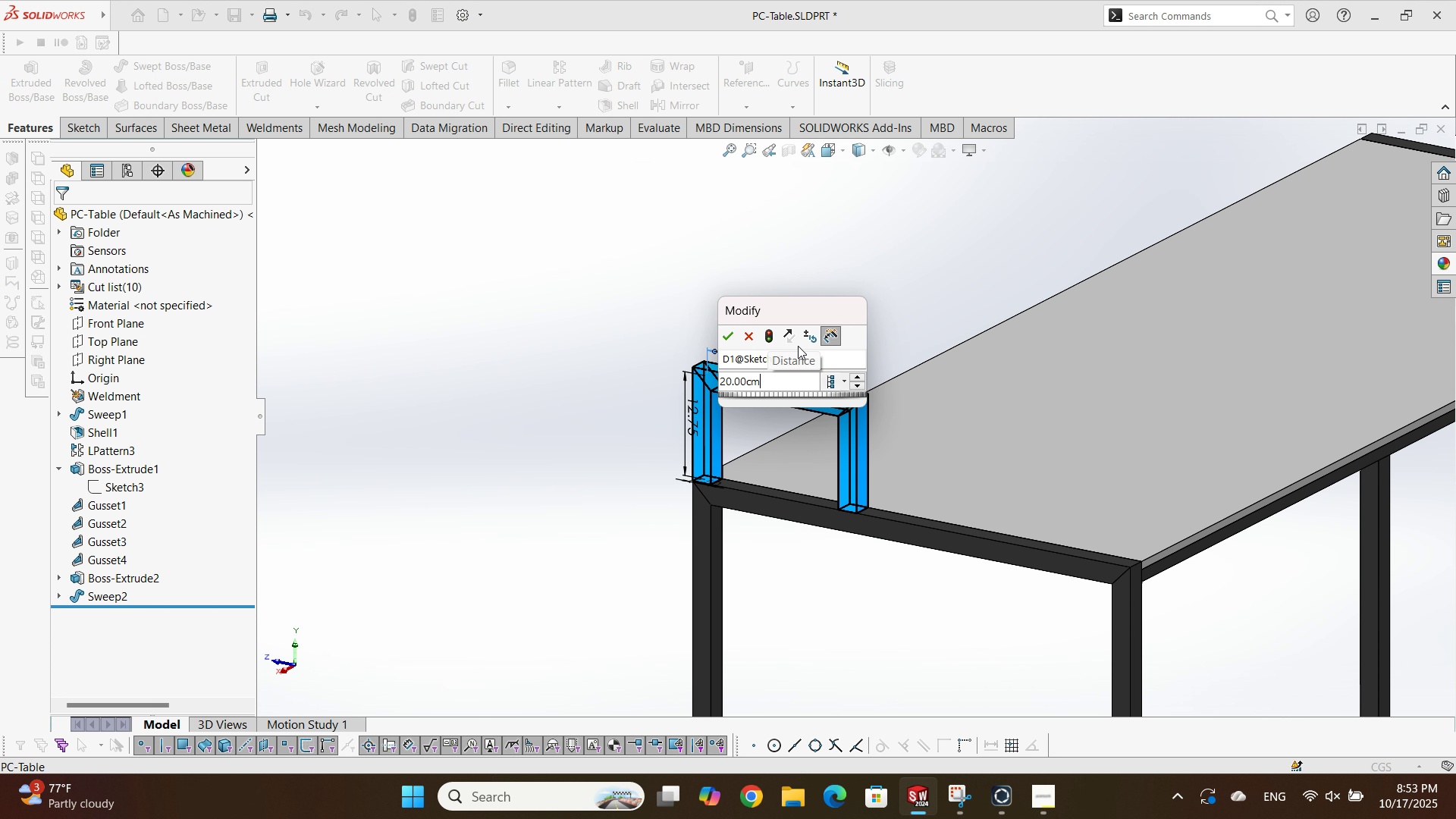 
key(NumpadSubtract)
 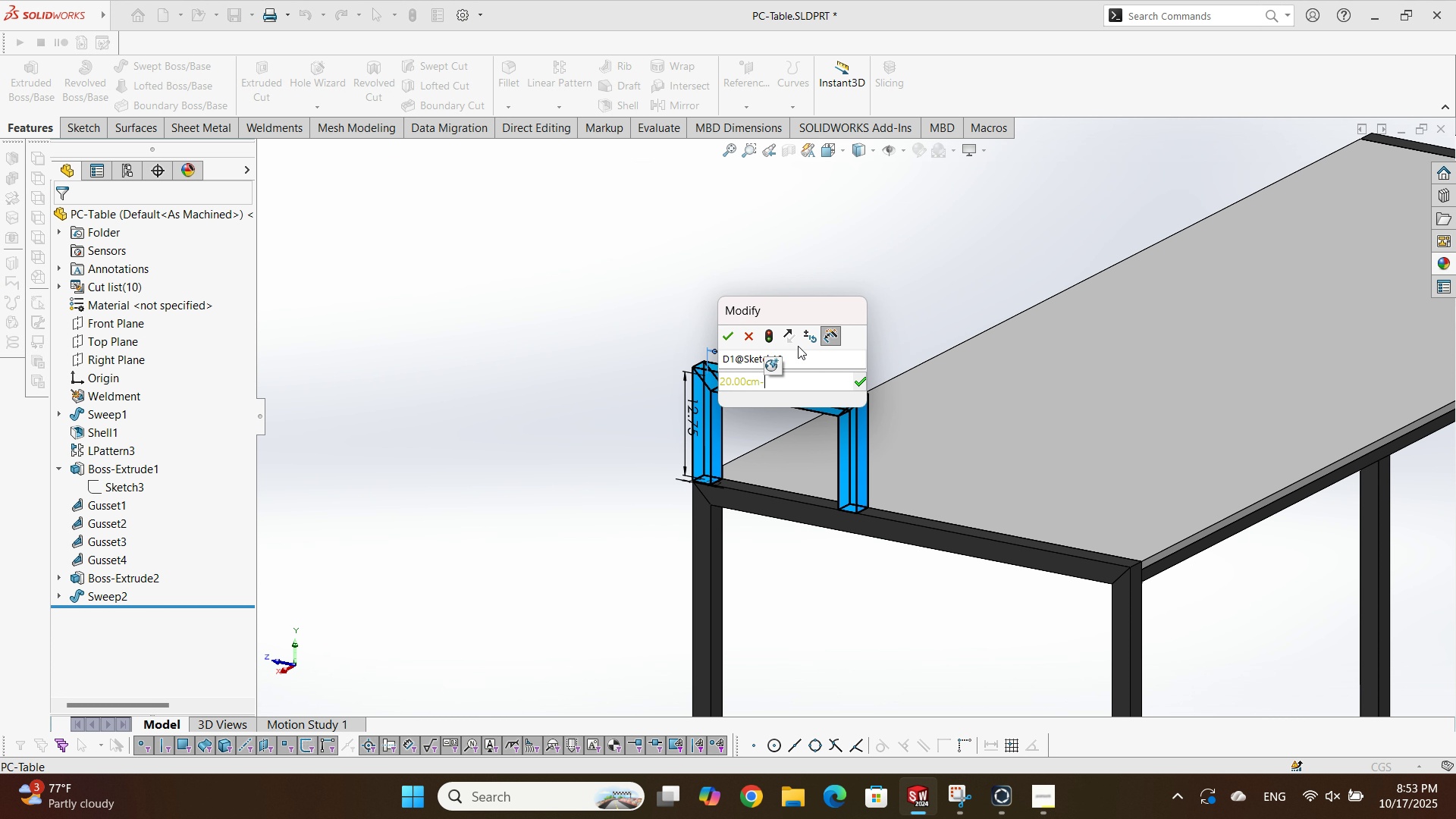 
key(Numpad2)
 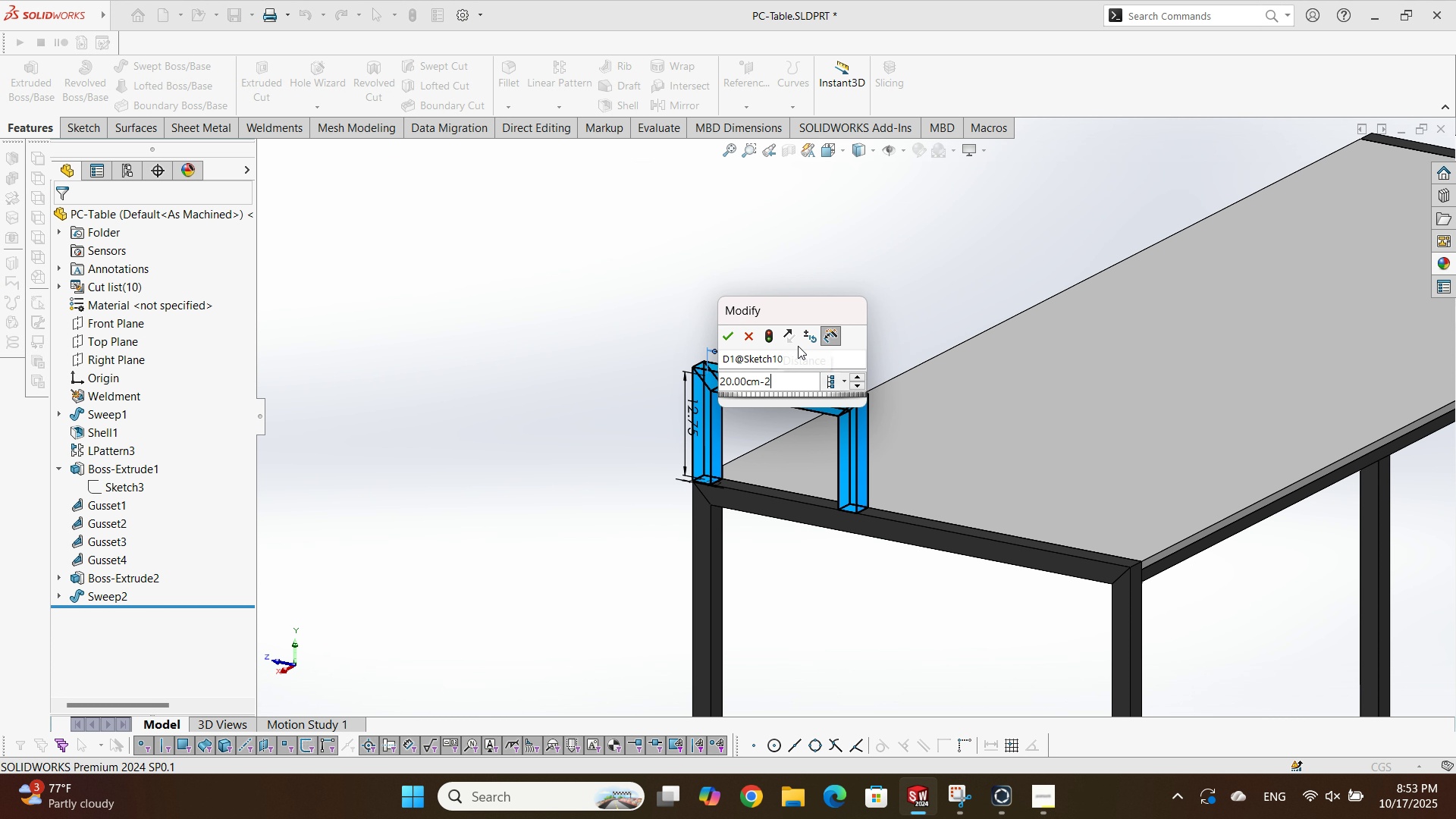 
key(NumpadDecimal)
 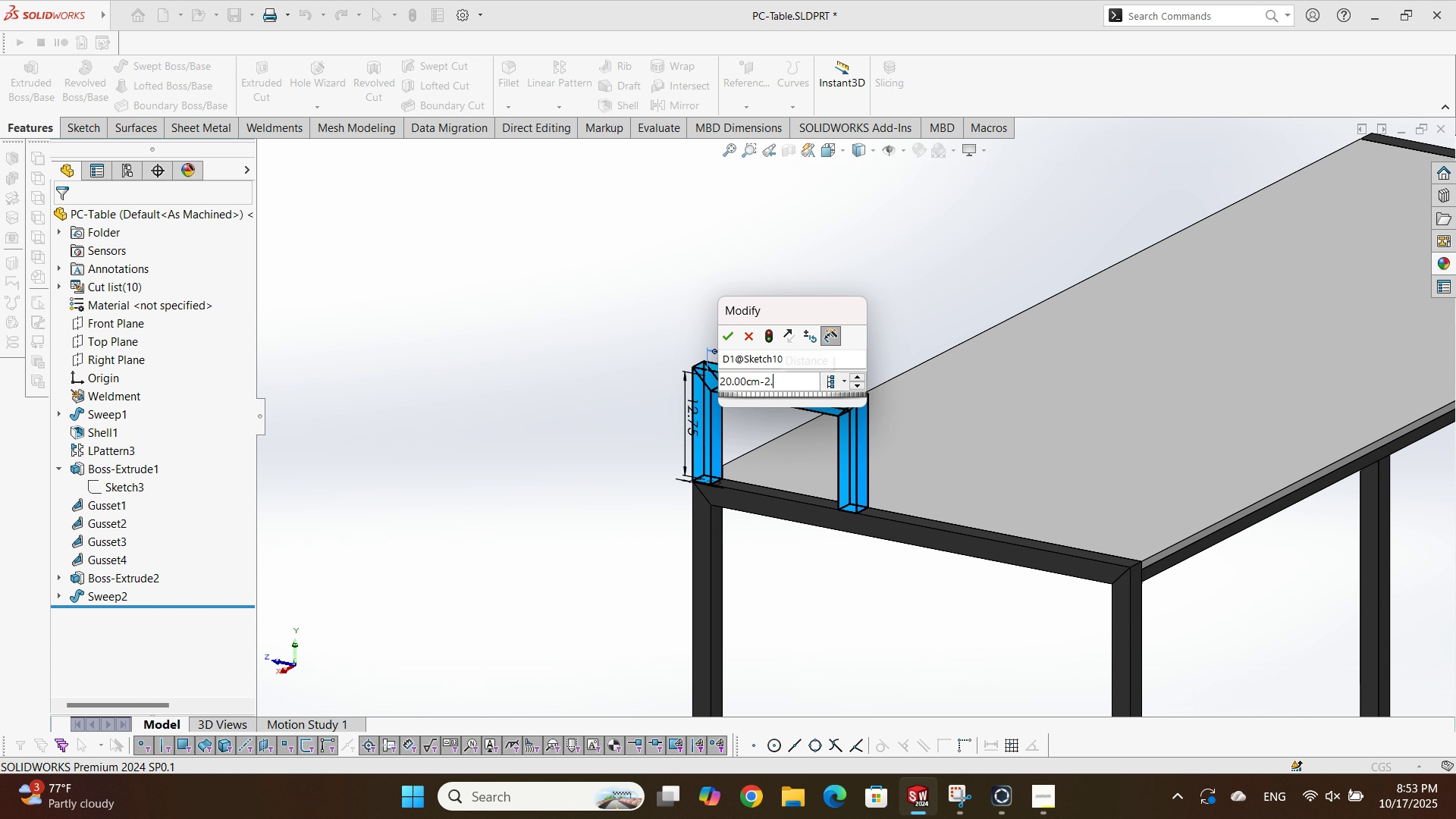 
key(Numpad5)
 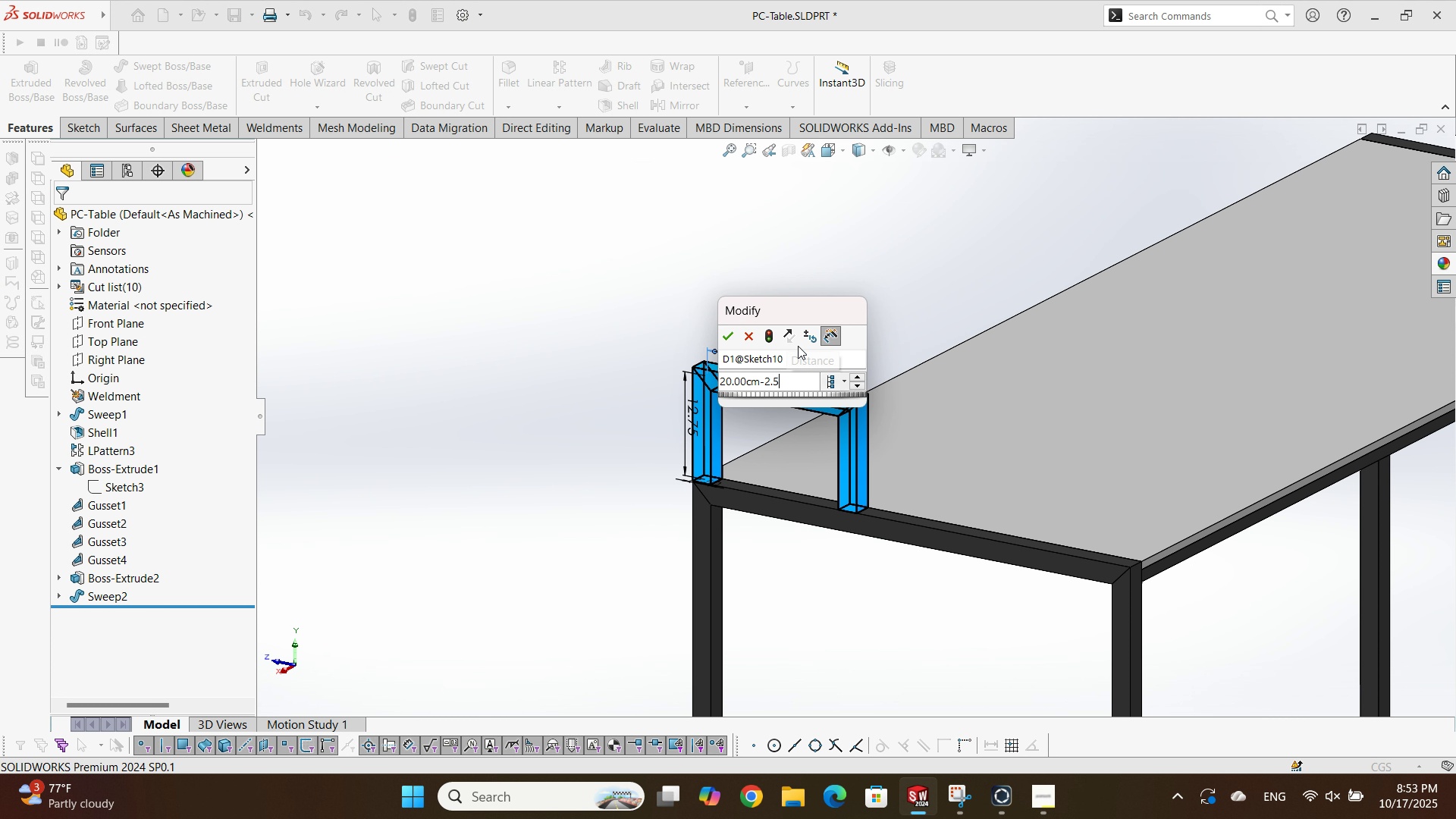 
key(NumpadEnter)
 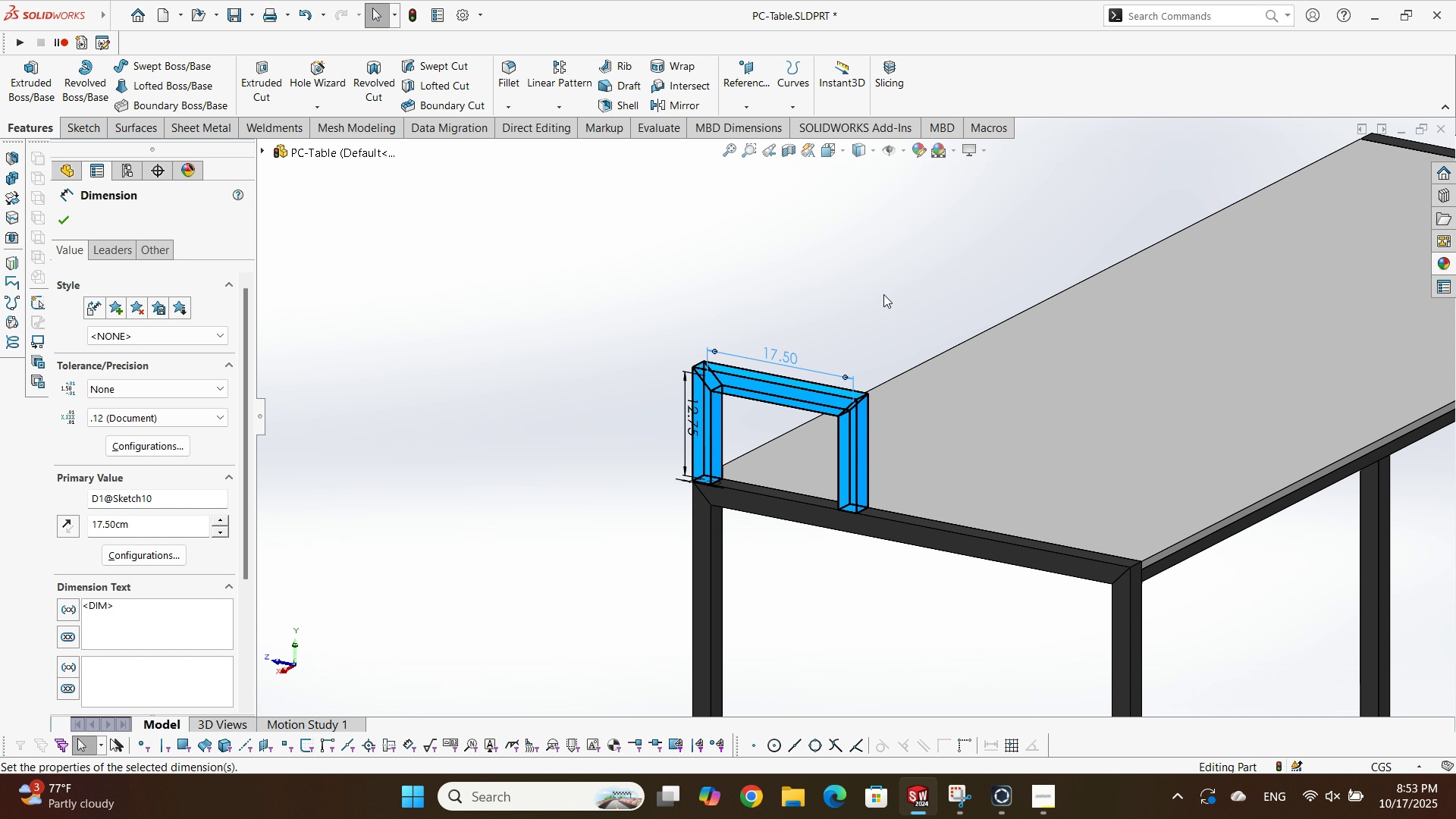 
left_click([884, 294])
 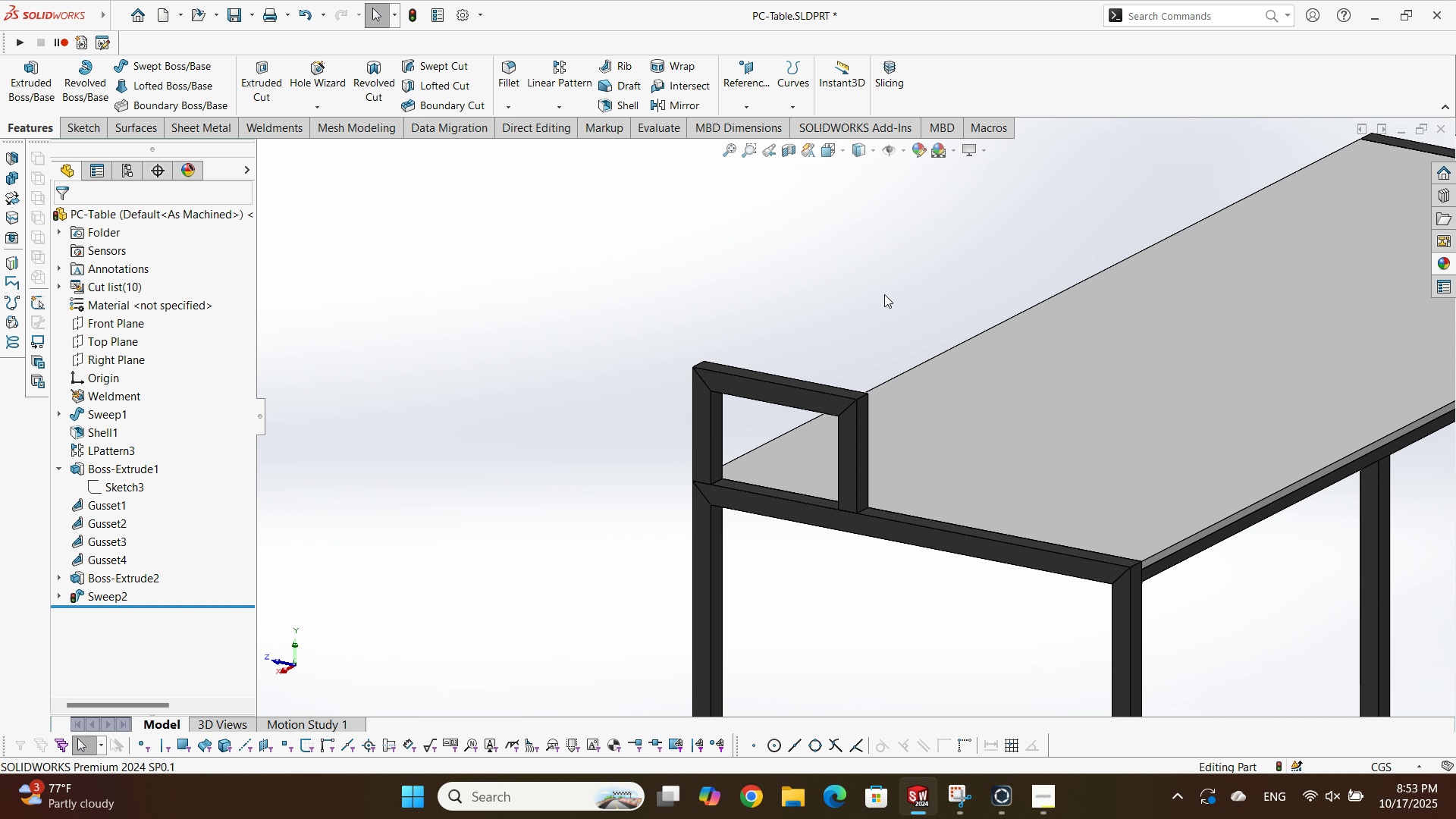 
key(Control+B)
 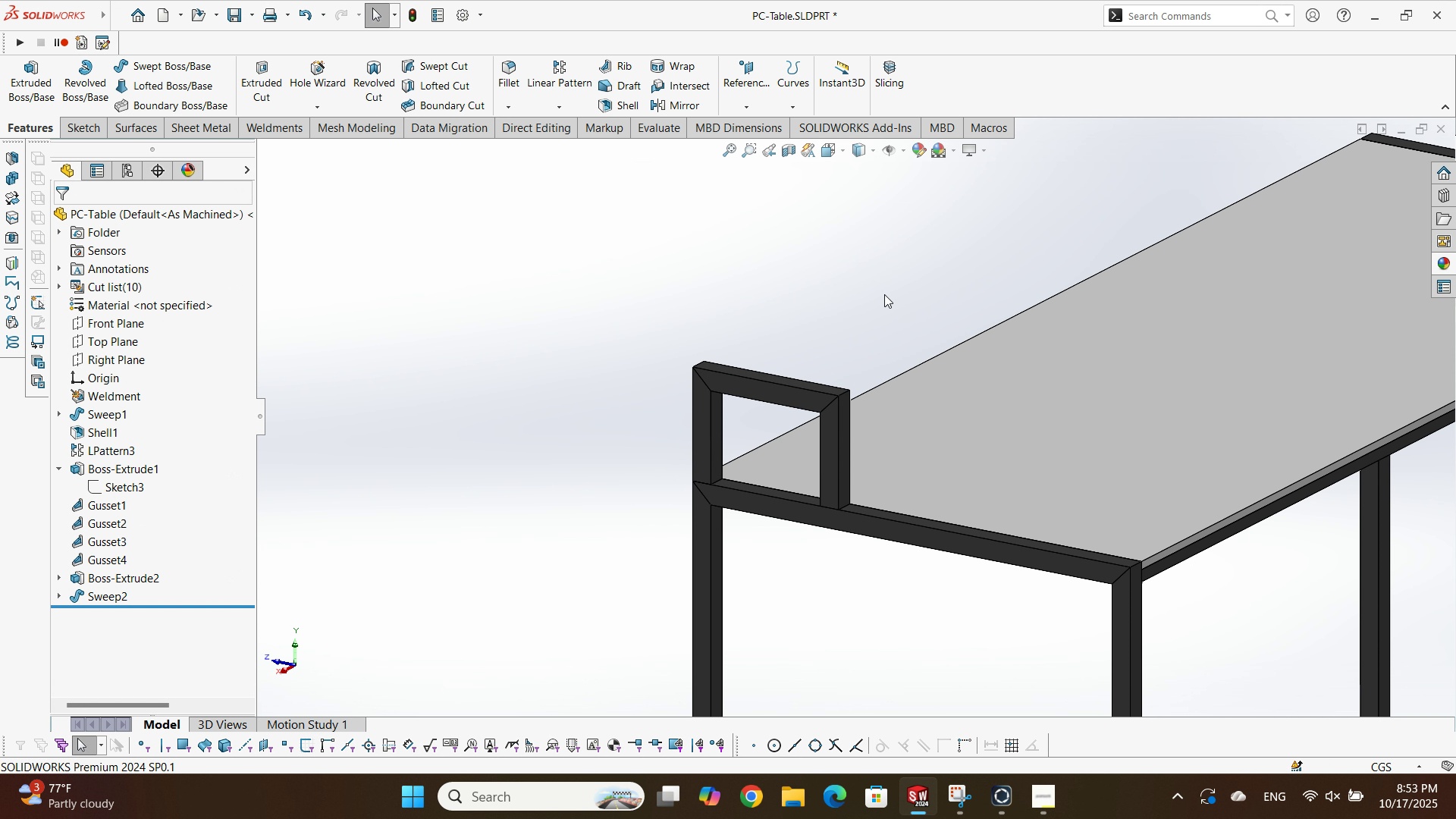 
left_click([884, 294])
 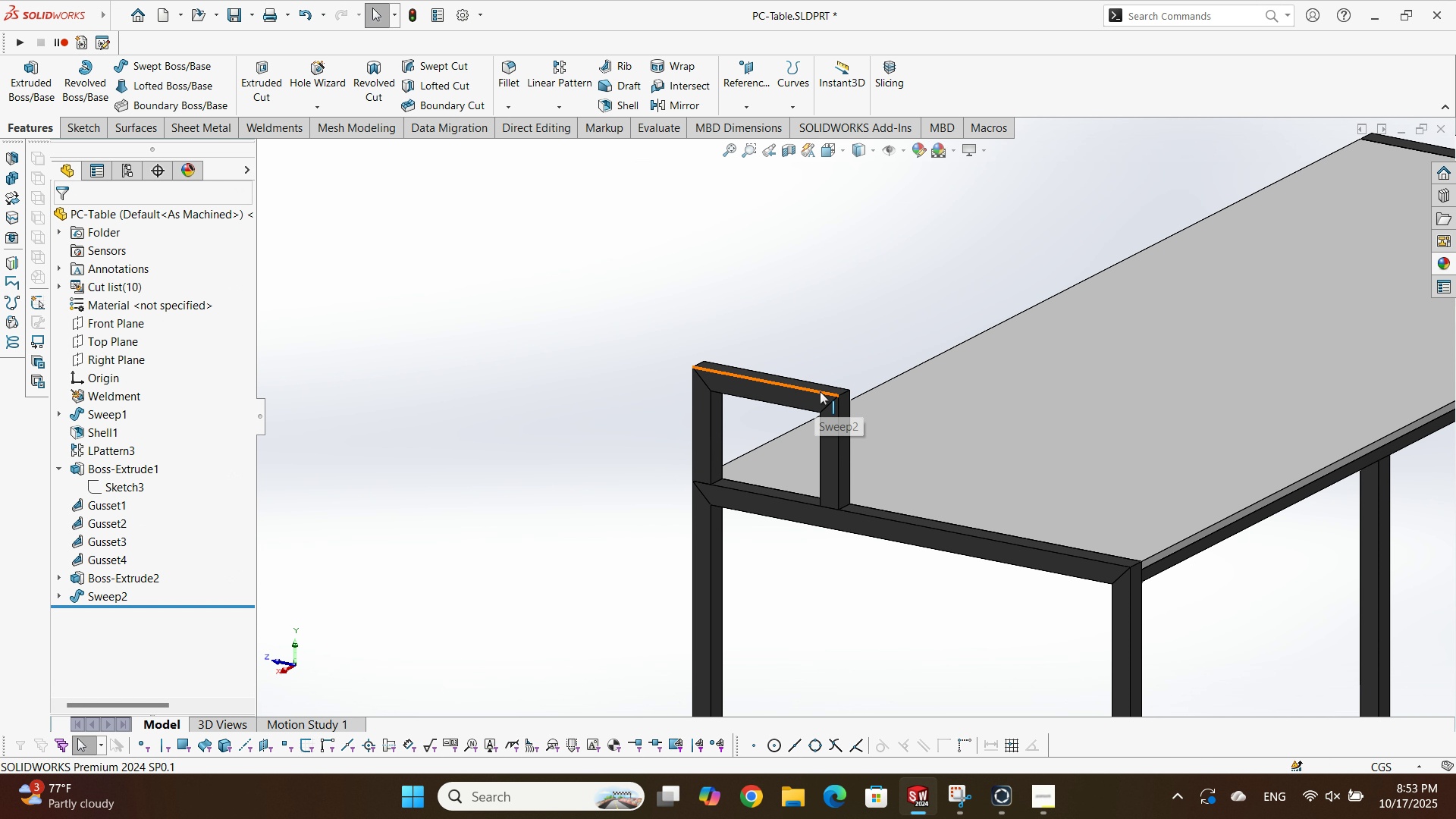 
left_click([820, 391])
 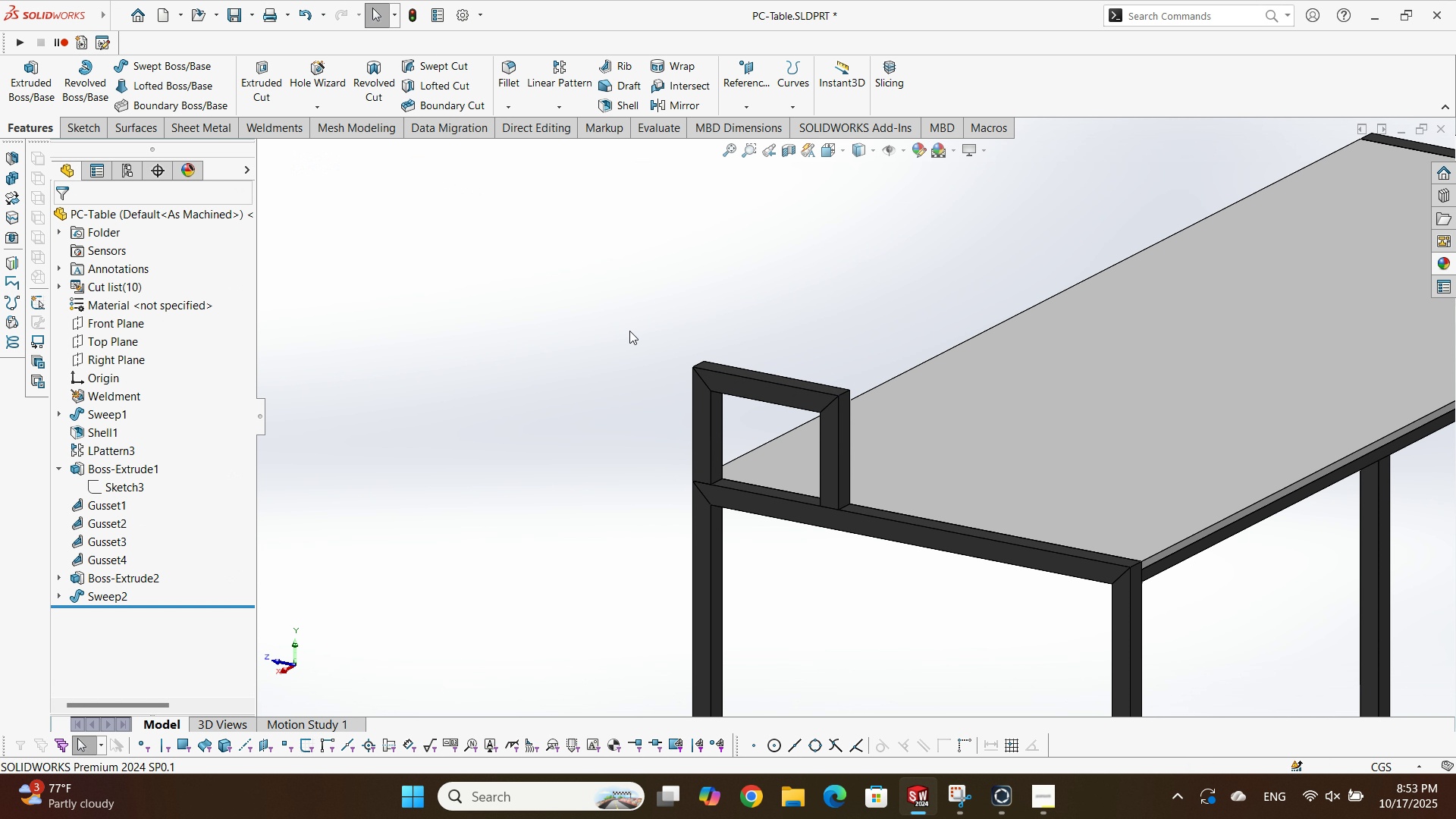 
left_click([629, 331])
 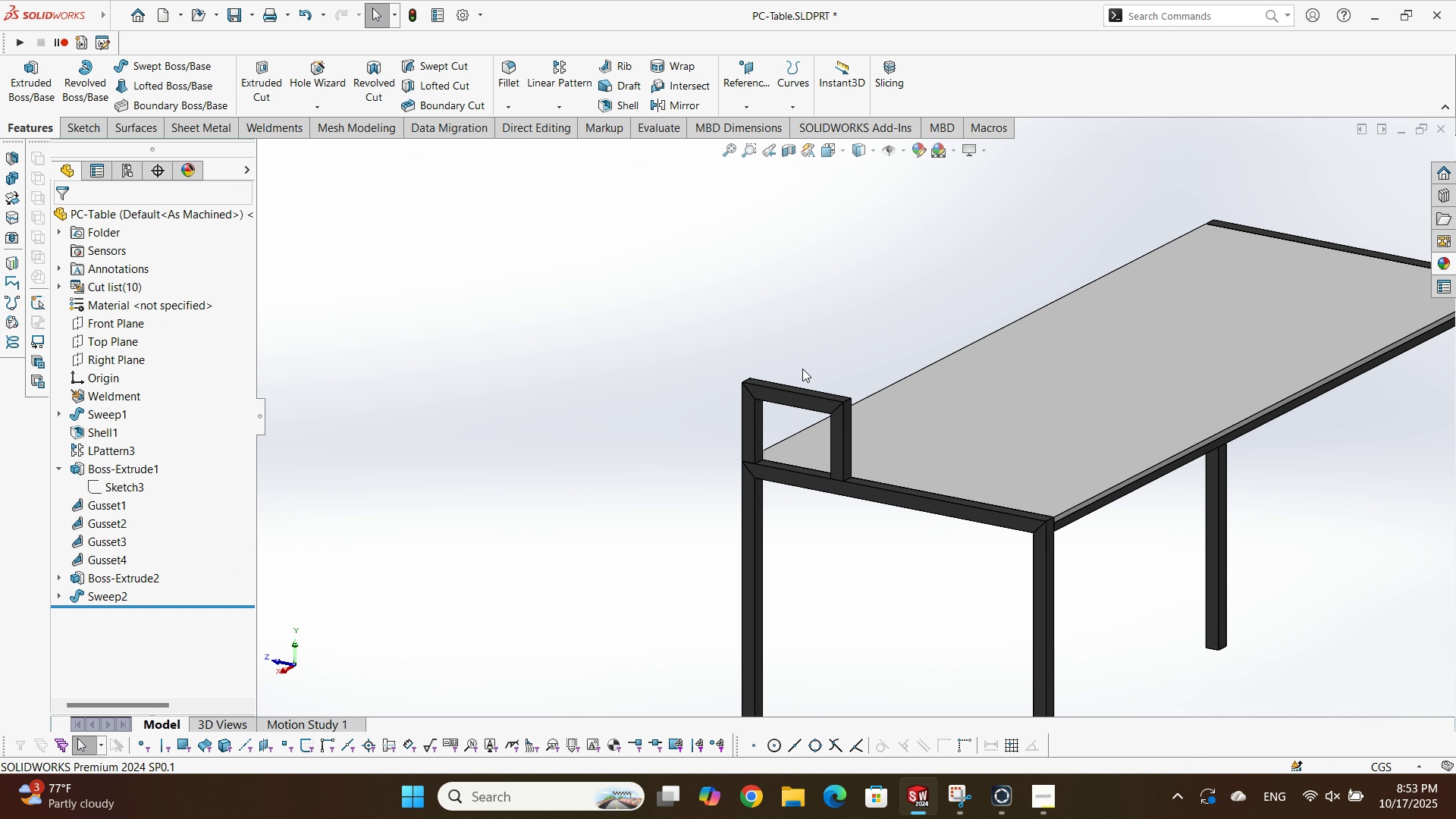 
scroll: coordinate [811, 369], scroll_direction: up, amount: 5.0
 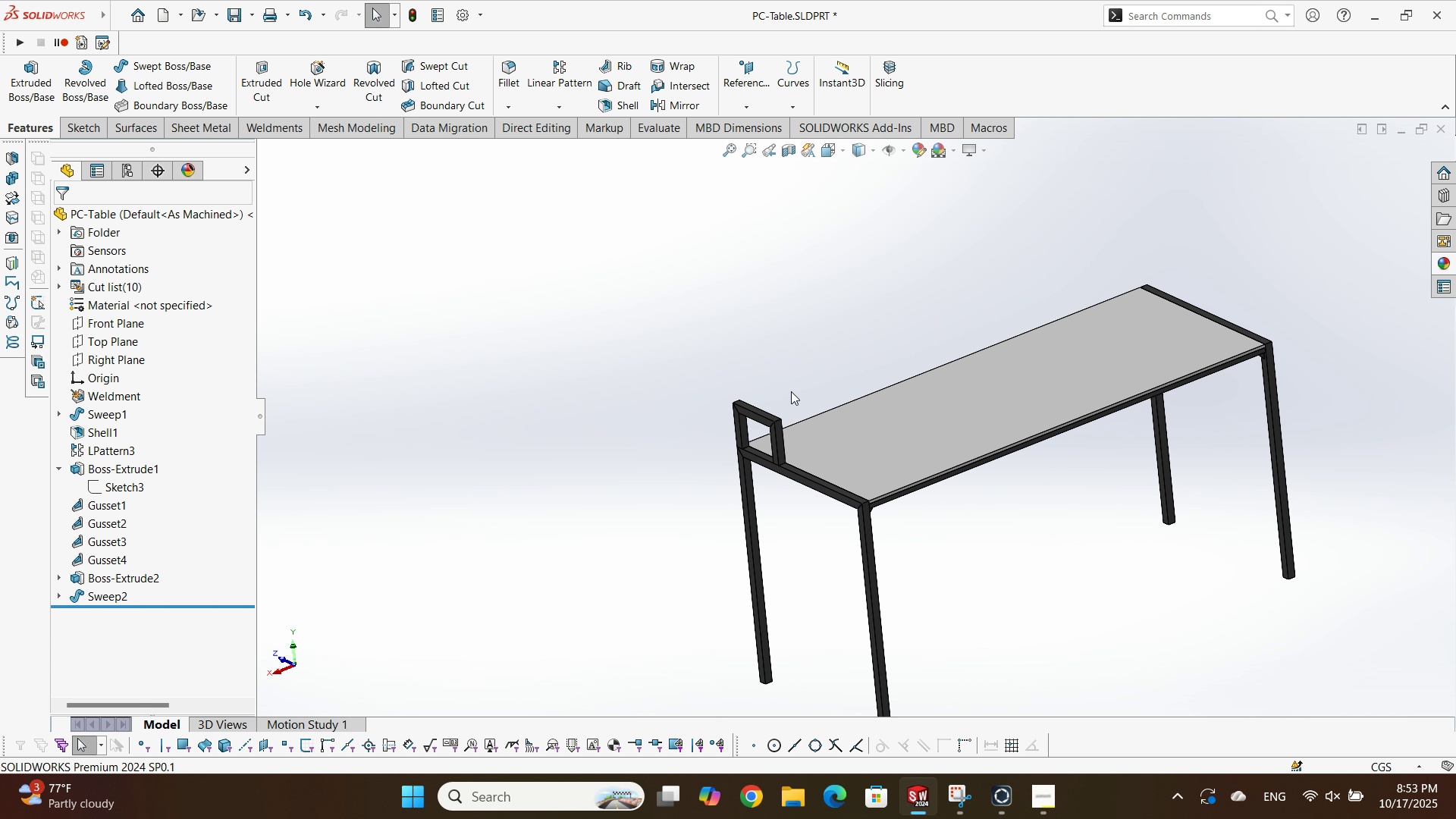 
scroll: coordinate [1109, 366], scroll_direction: down, amount: 2.0
 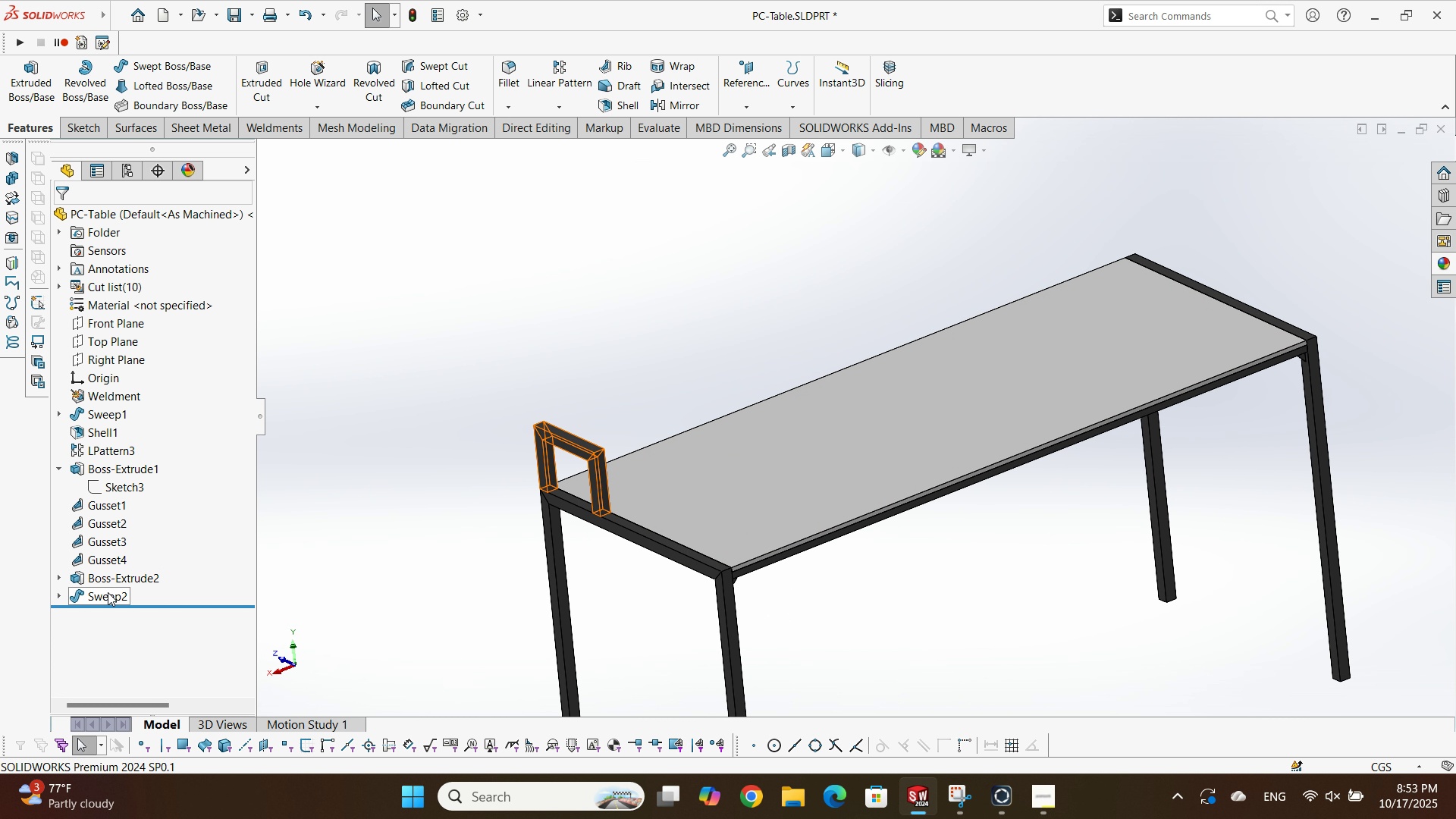 
left_click([108, 592])
 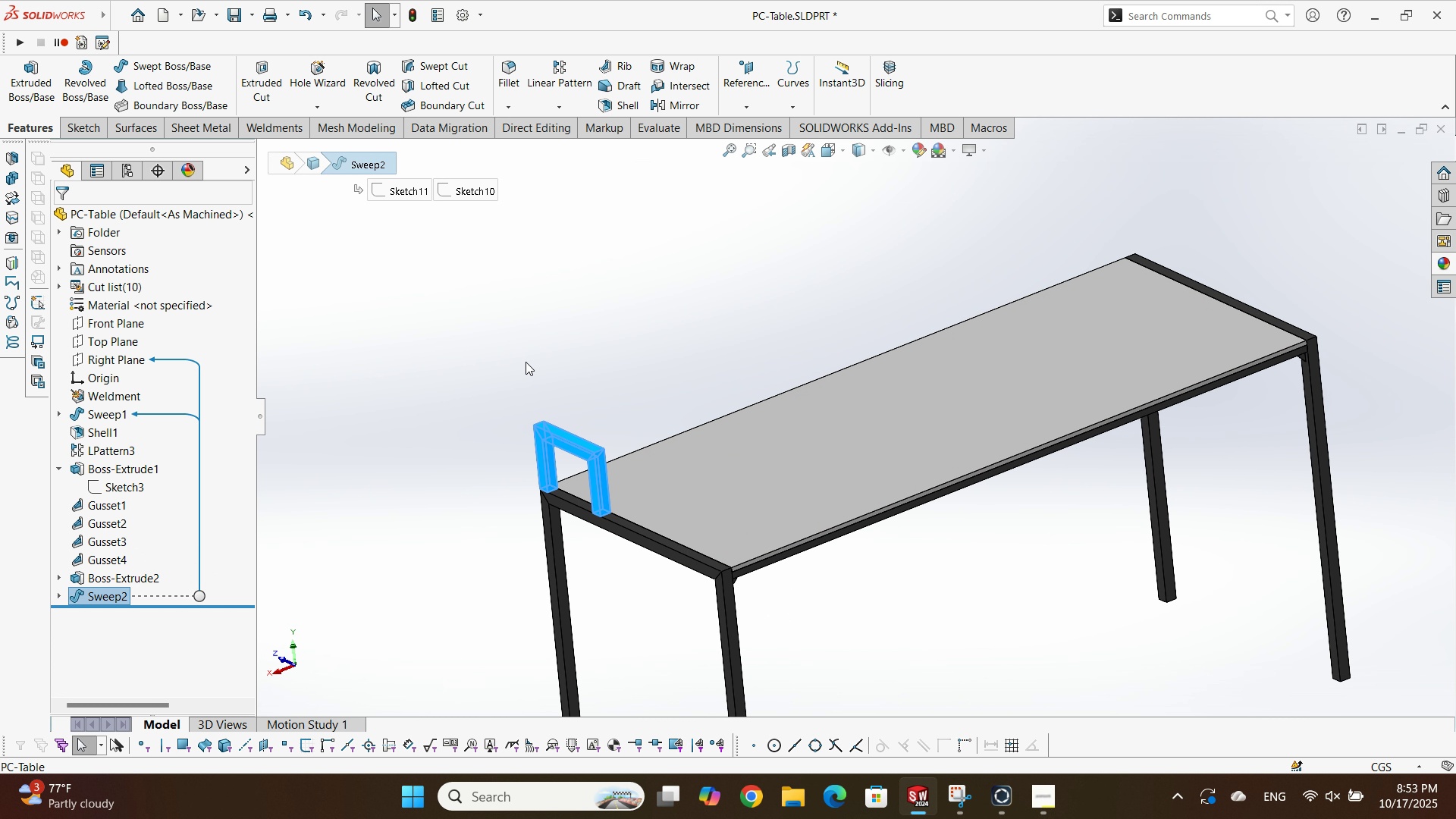 
left_click([526, 361])
 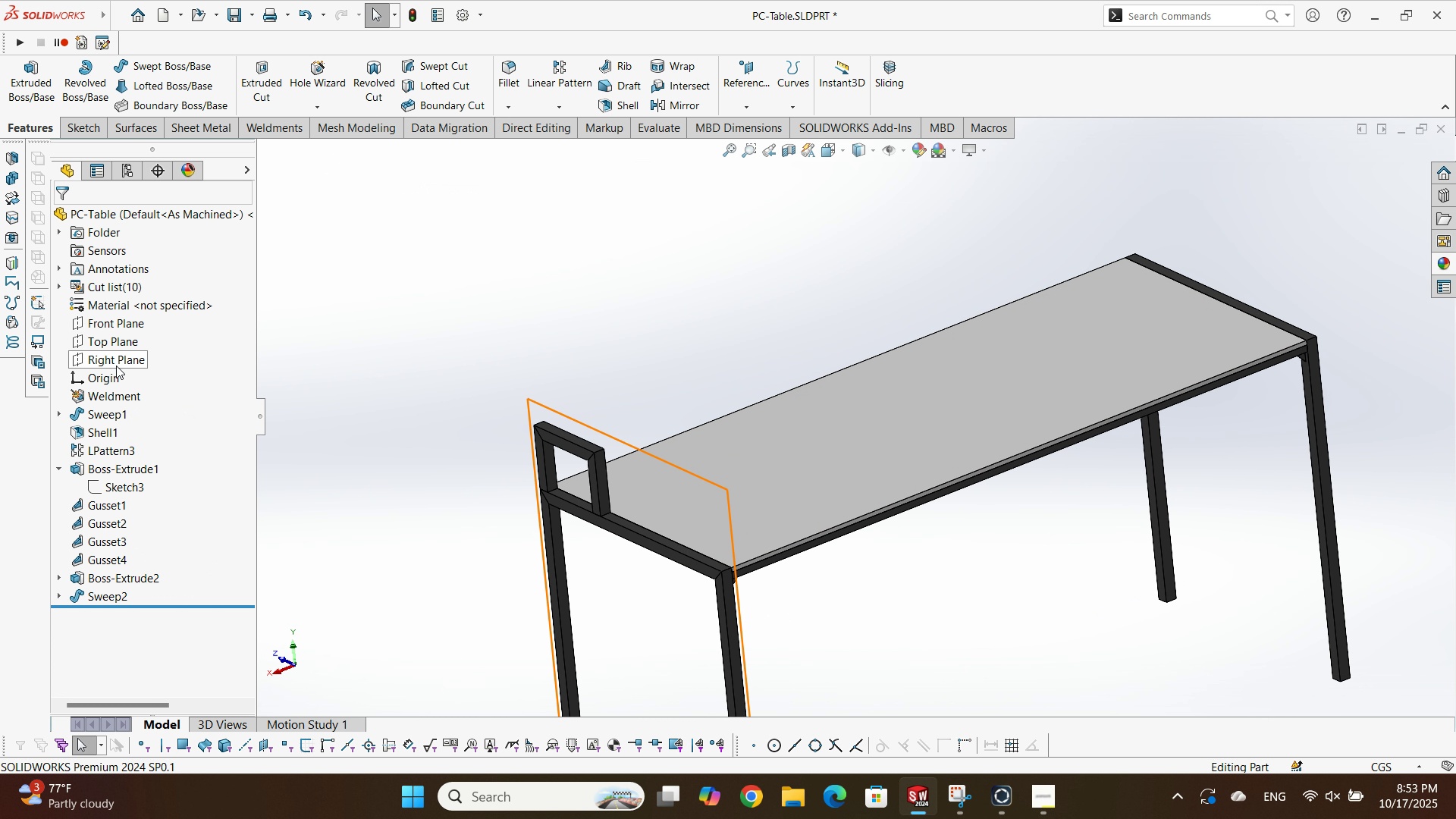 
scroll: coordinate [817, 523], scroll_direction: up, amount: 2.0
 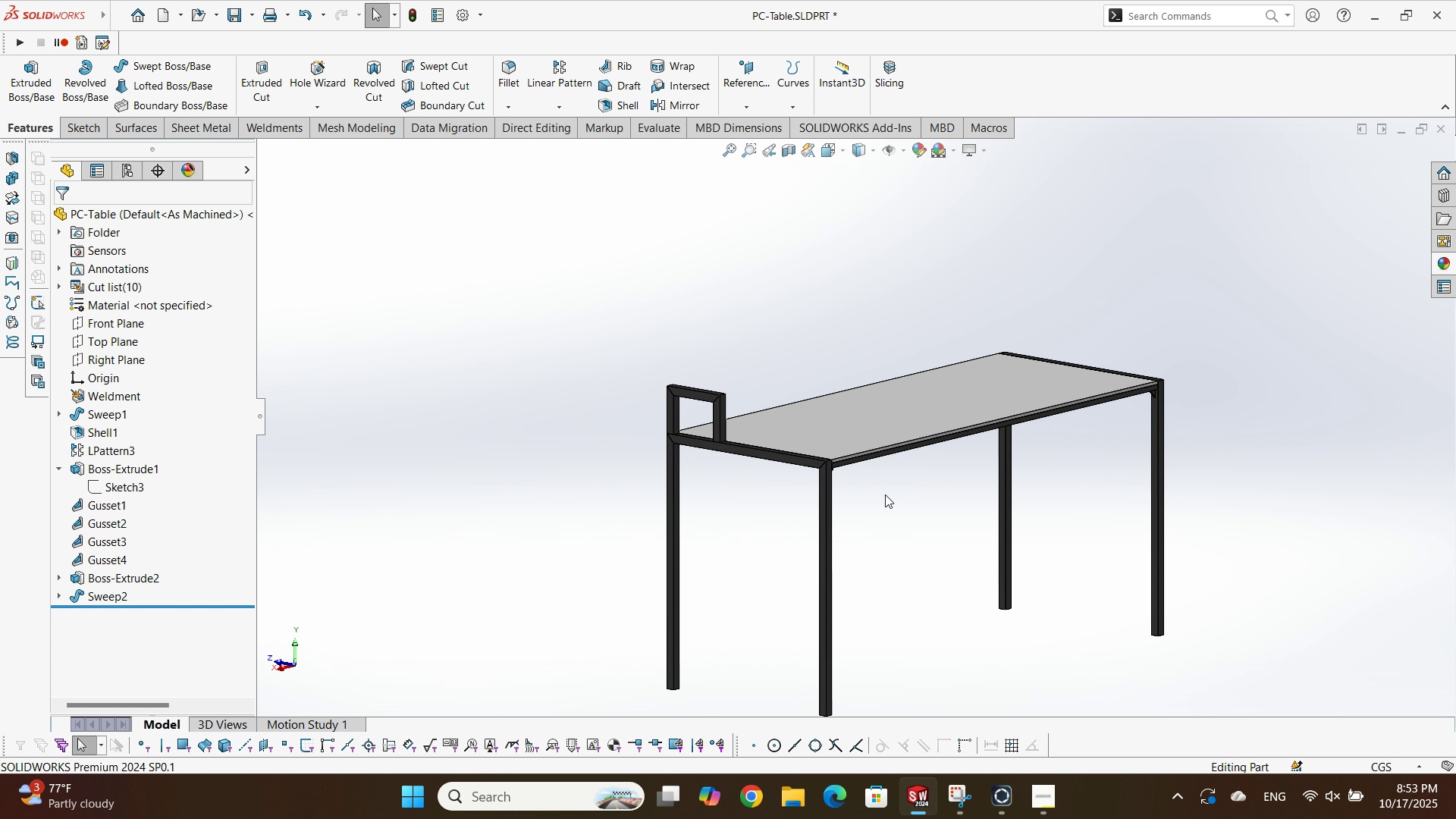 
scroll: coordinate [895, 381], scroll_direction: down, amount: 7.0
 